 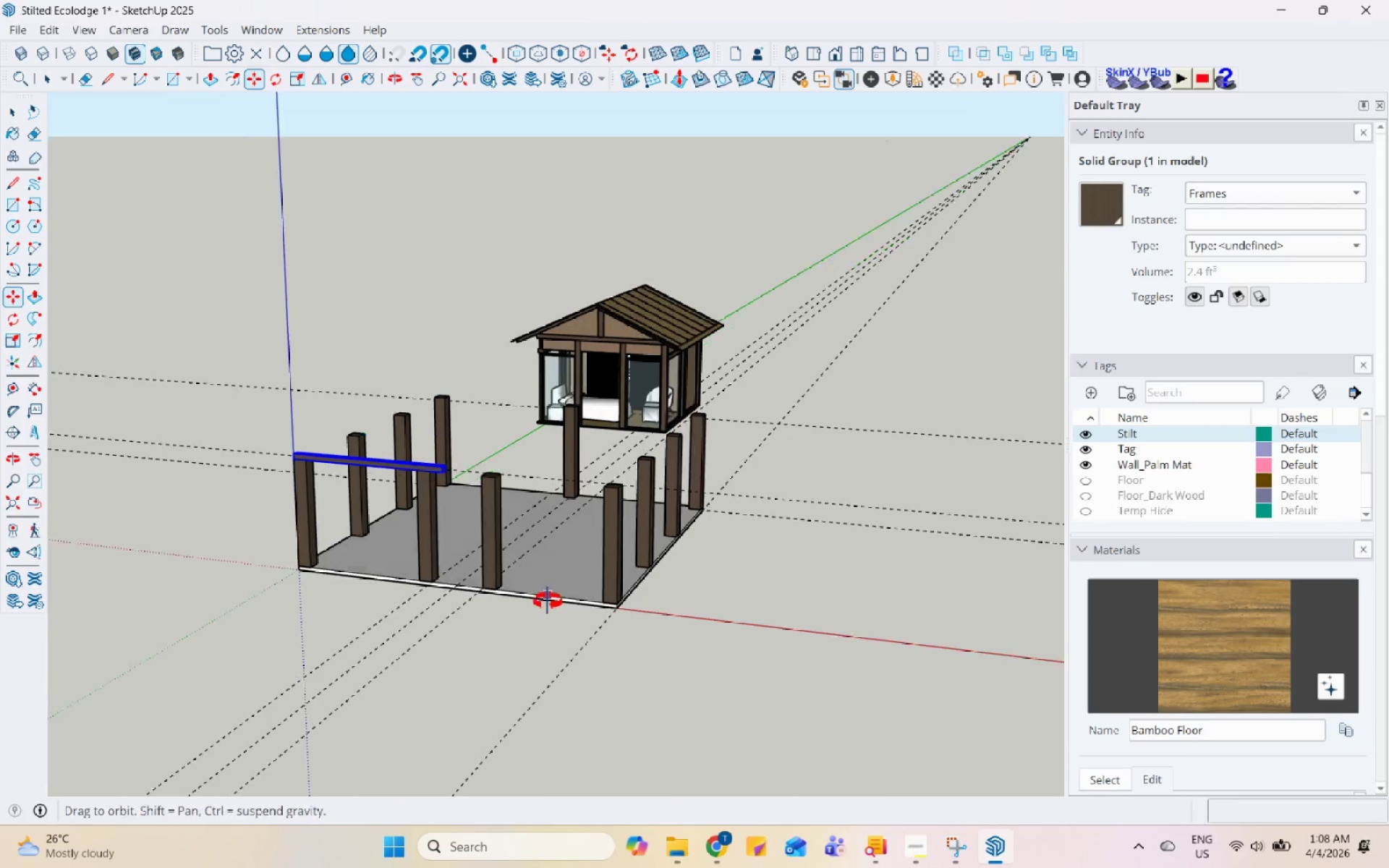 
scroll: coordinate [629, 456], scroll_direction: up, amount: 4.0
 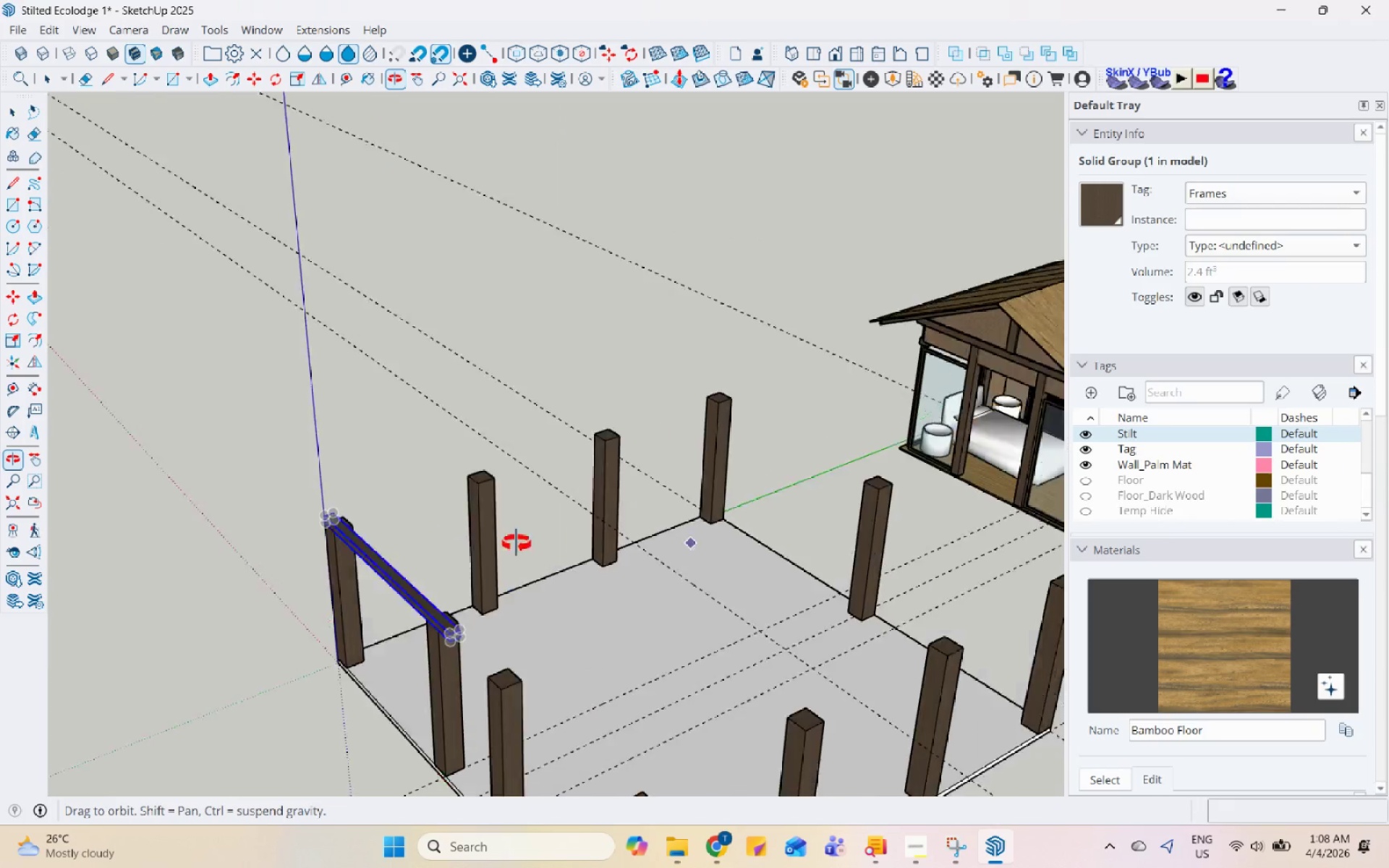 
scroll: coordinate [598, 437], scroll_direction: down, amount: 5.0
 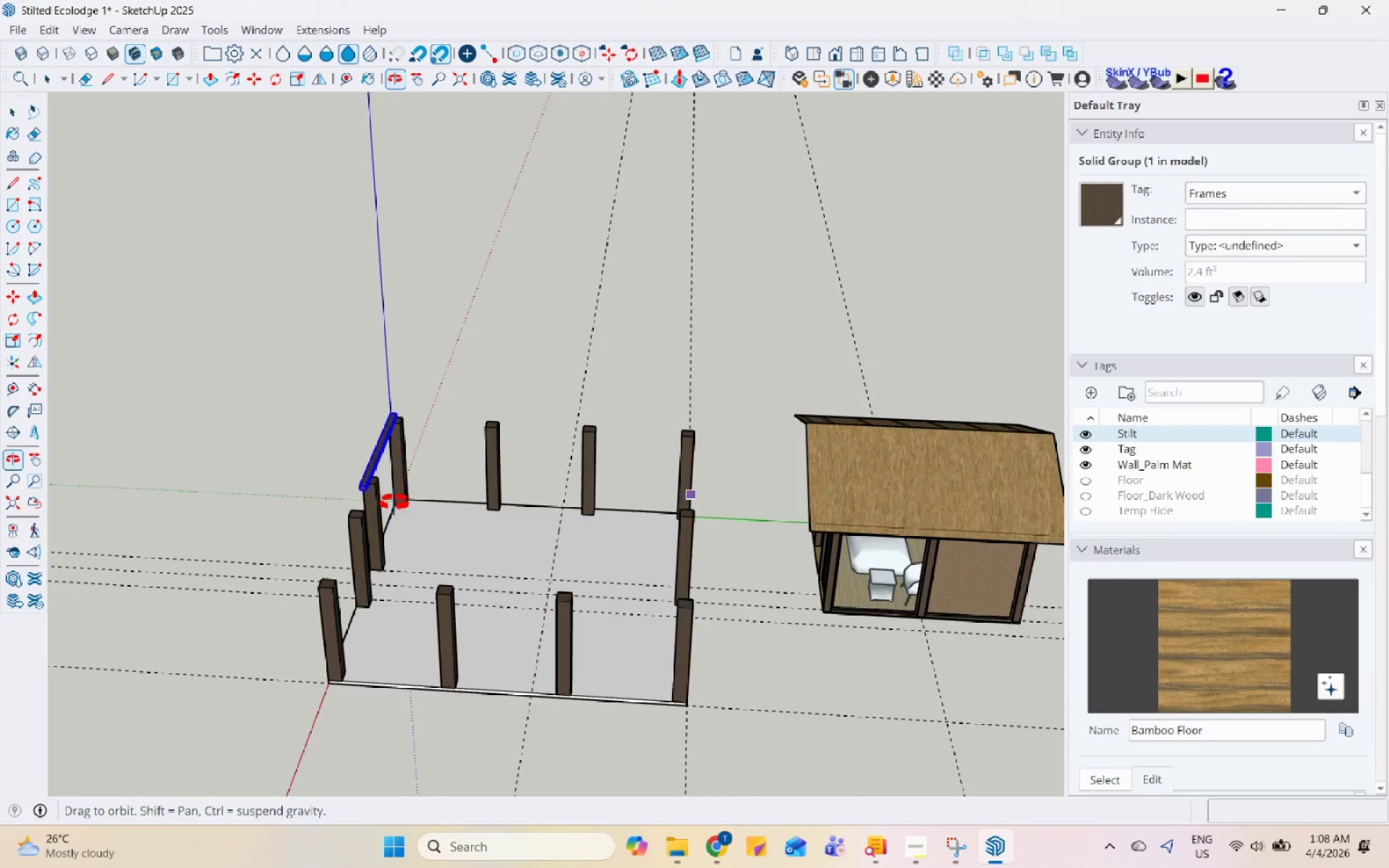 
key(S)
 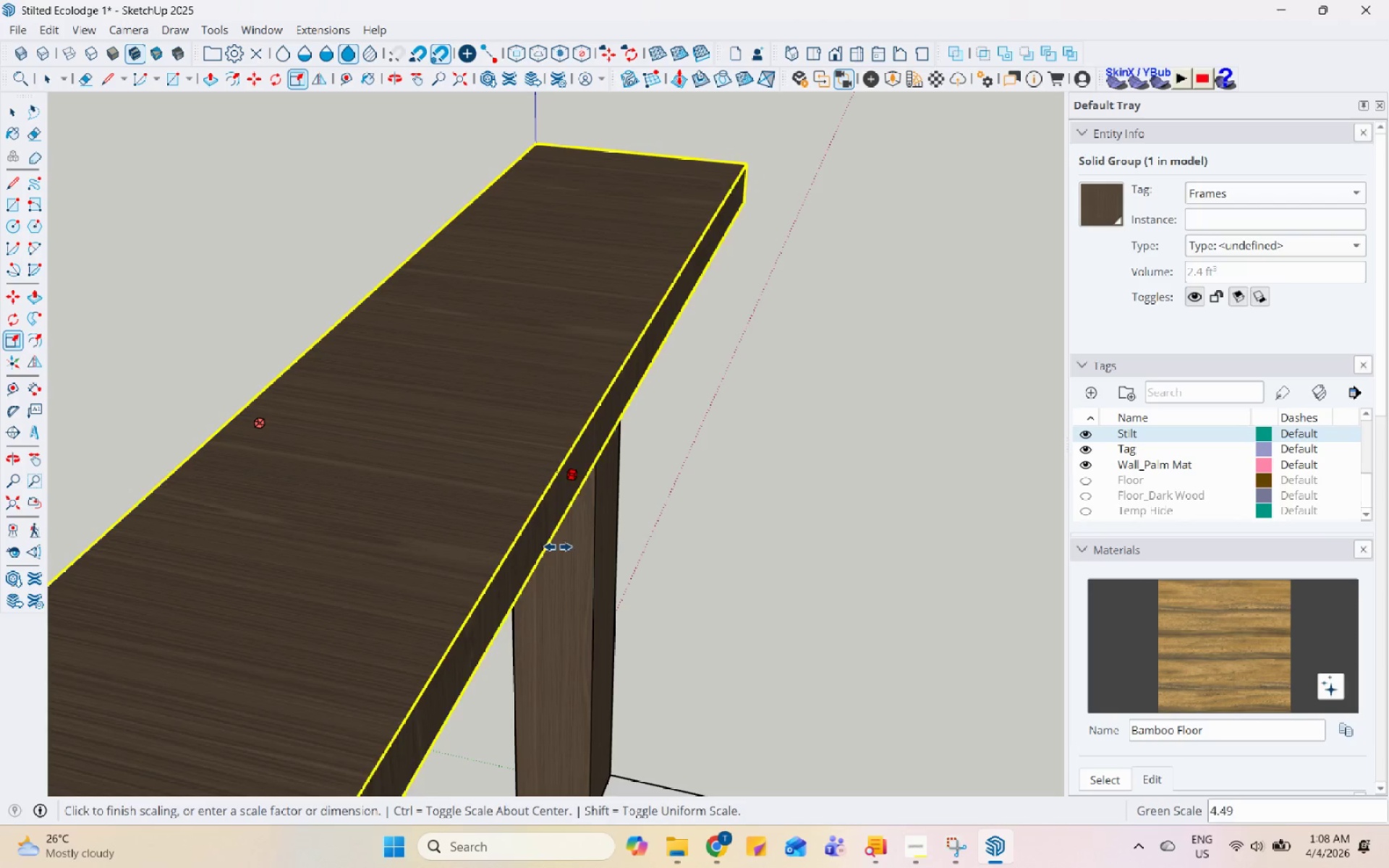 
scroll: coordinate [435, 438], scroll_direction: up, amount: 17.0
 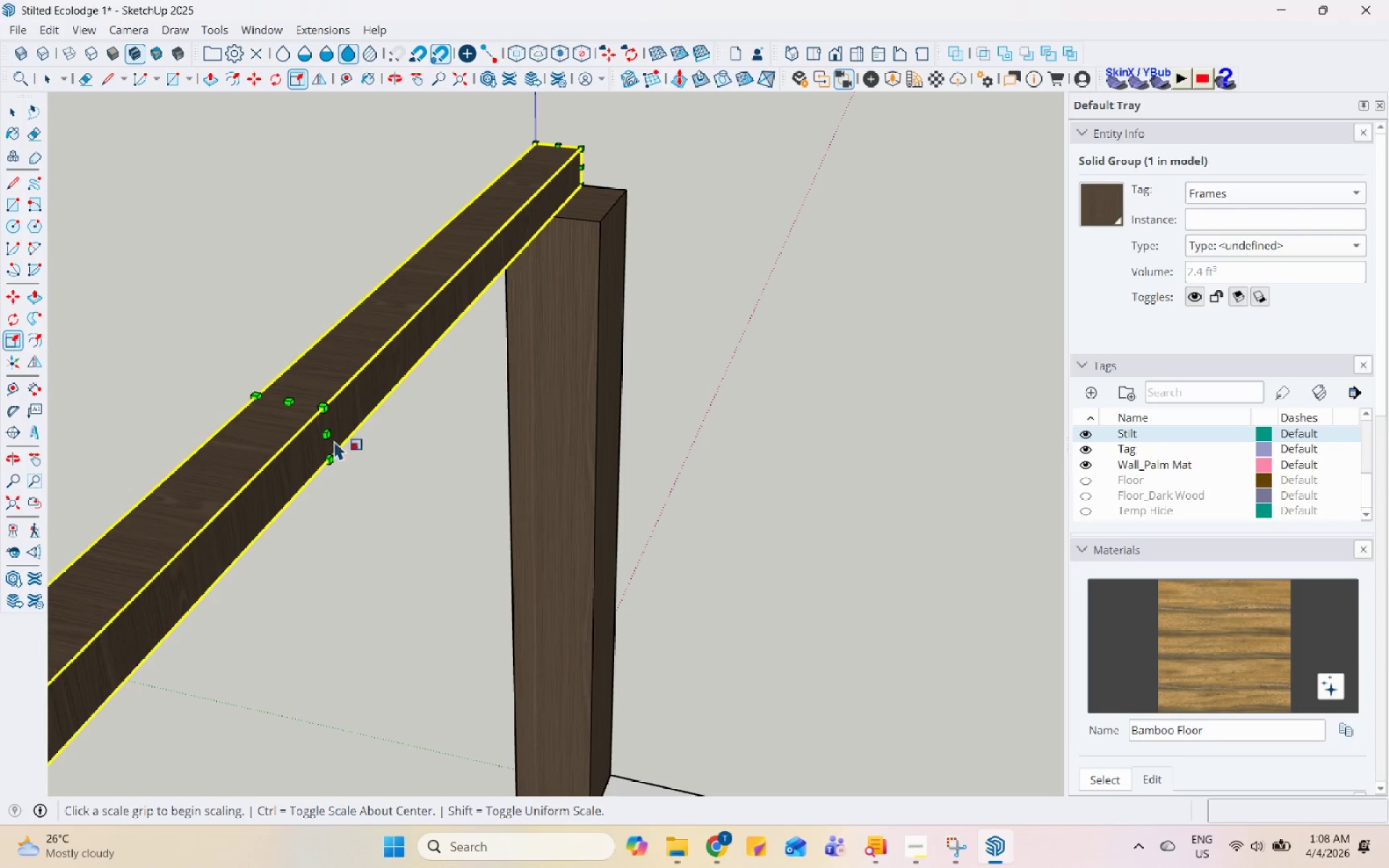 
key(Space)
 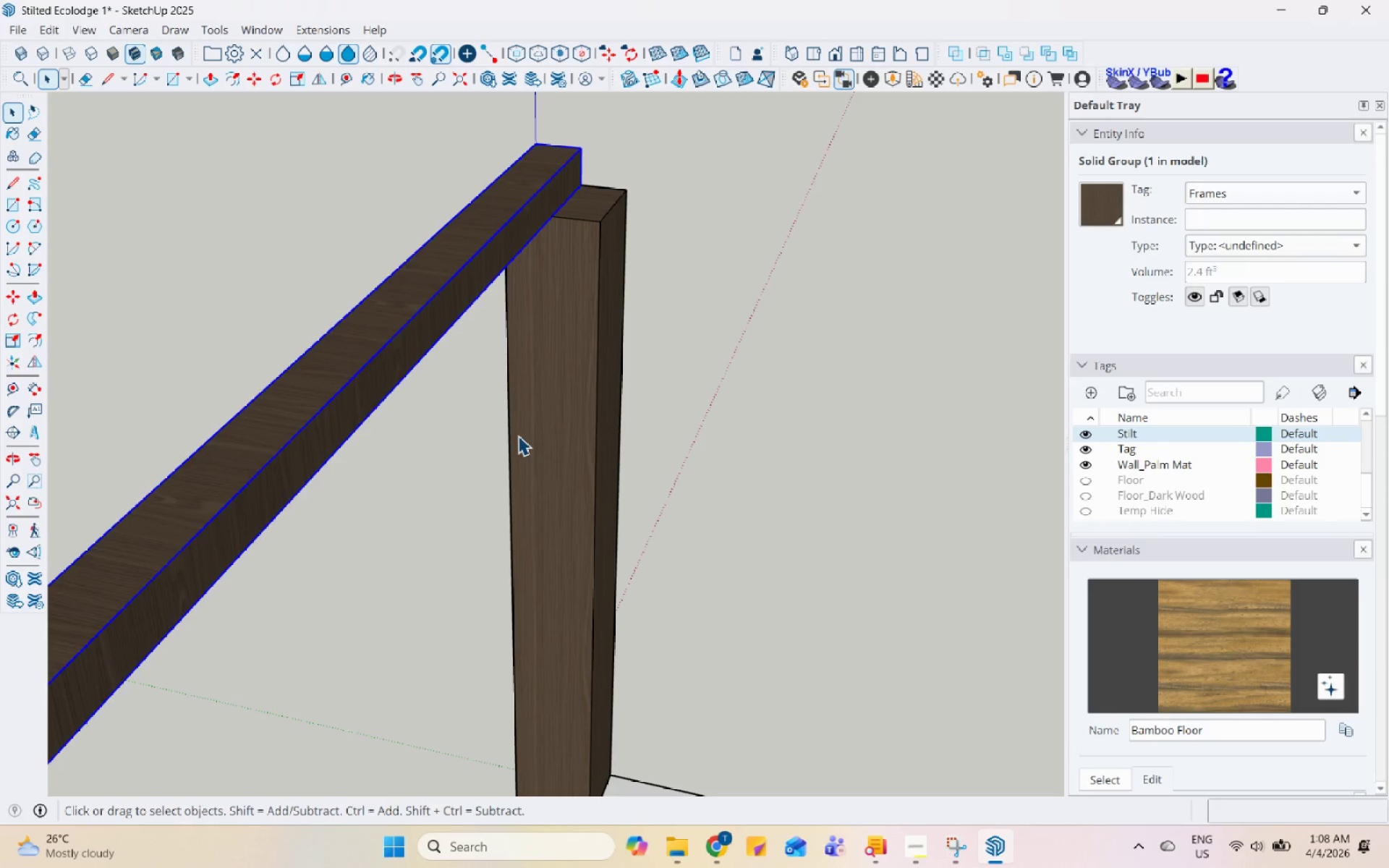 
key(S)
 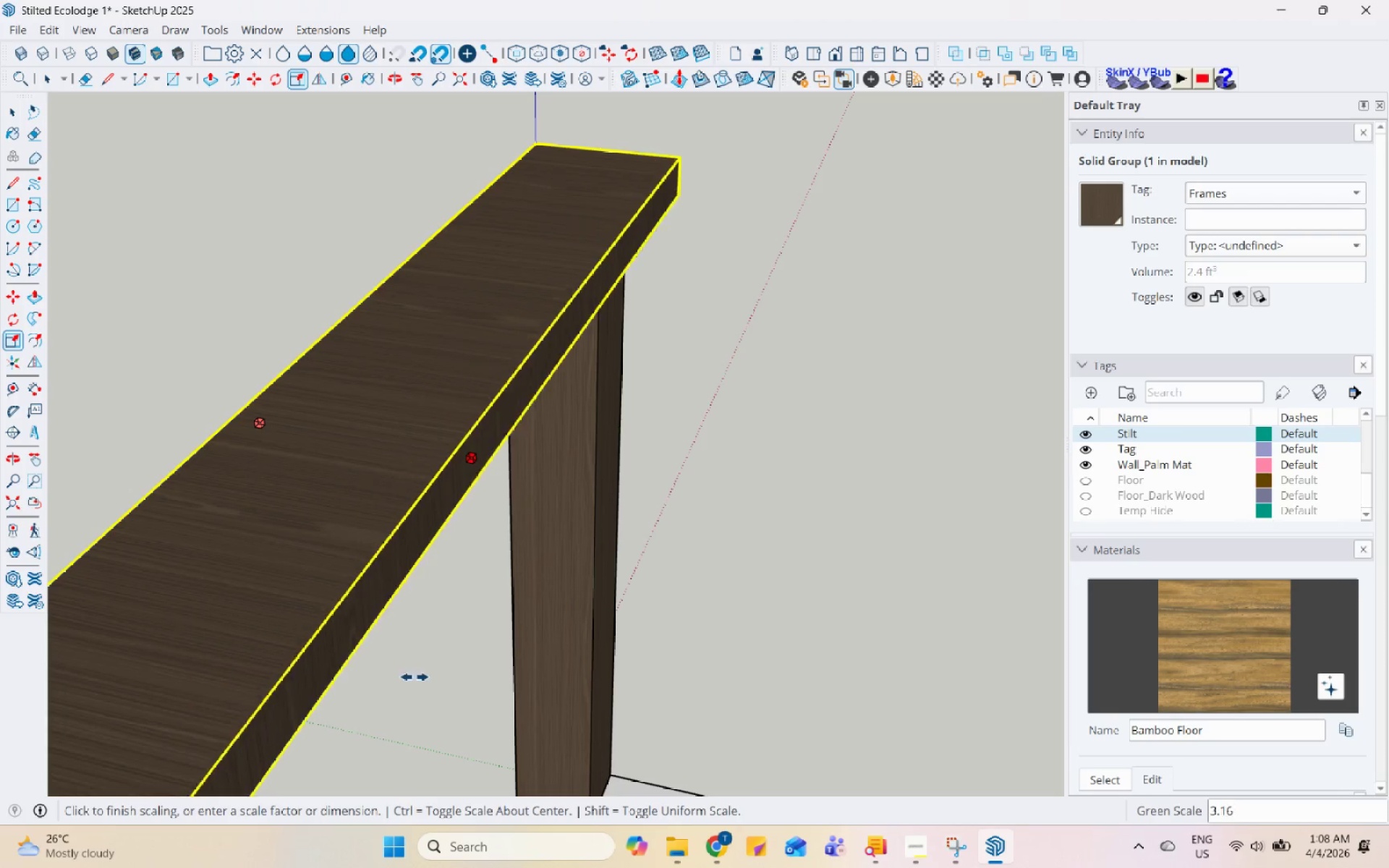 
left_click([593, 654])
 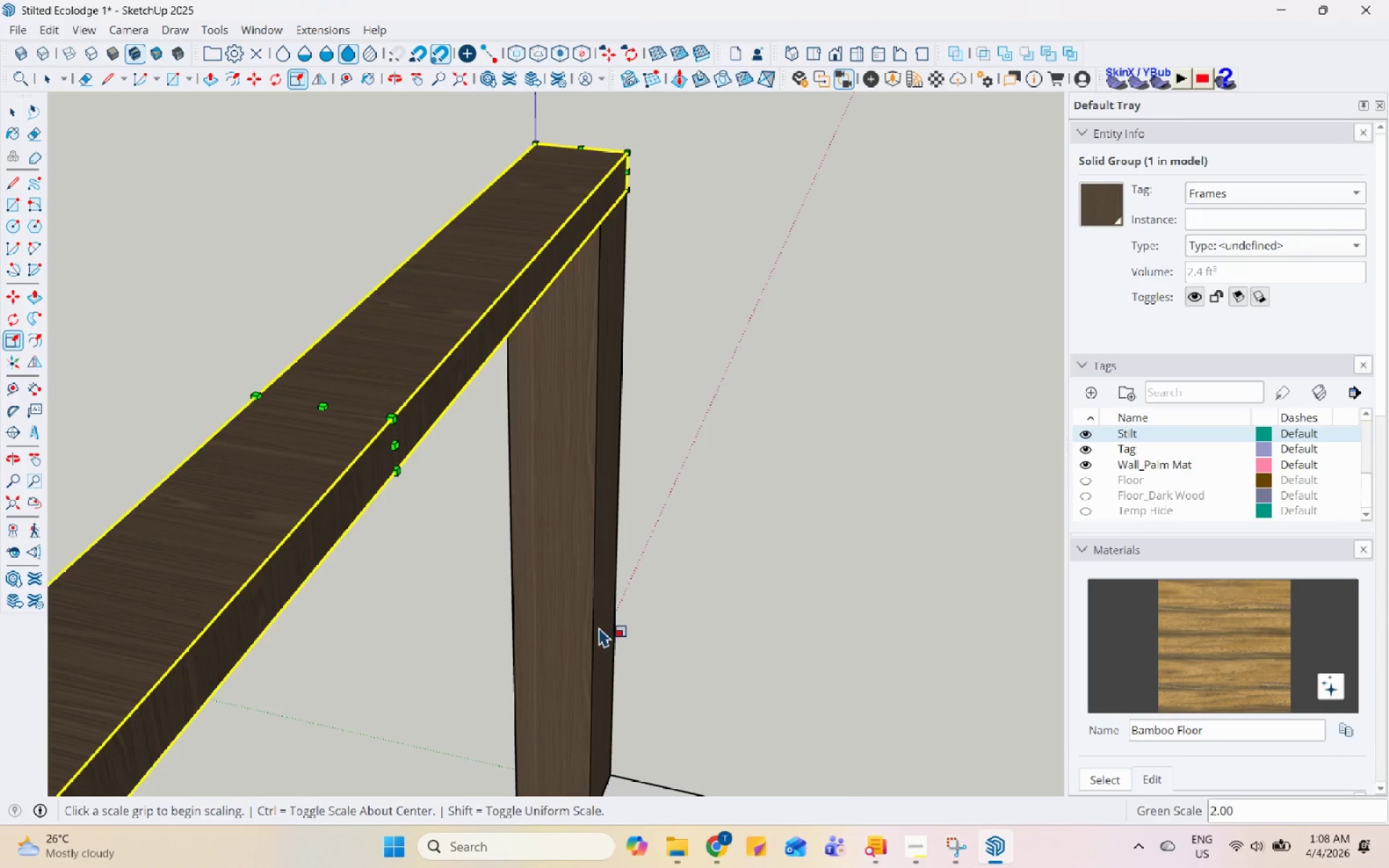 
scroll: coordinate [302, 552], scroll_direction: down, amount: 7.0
 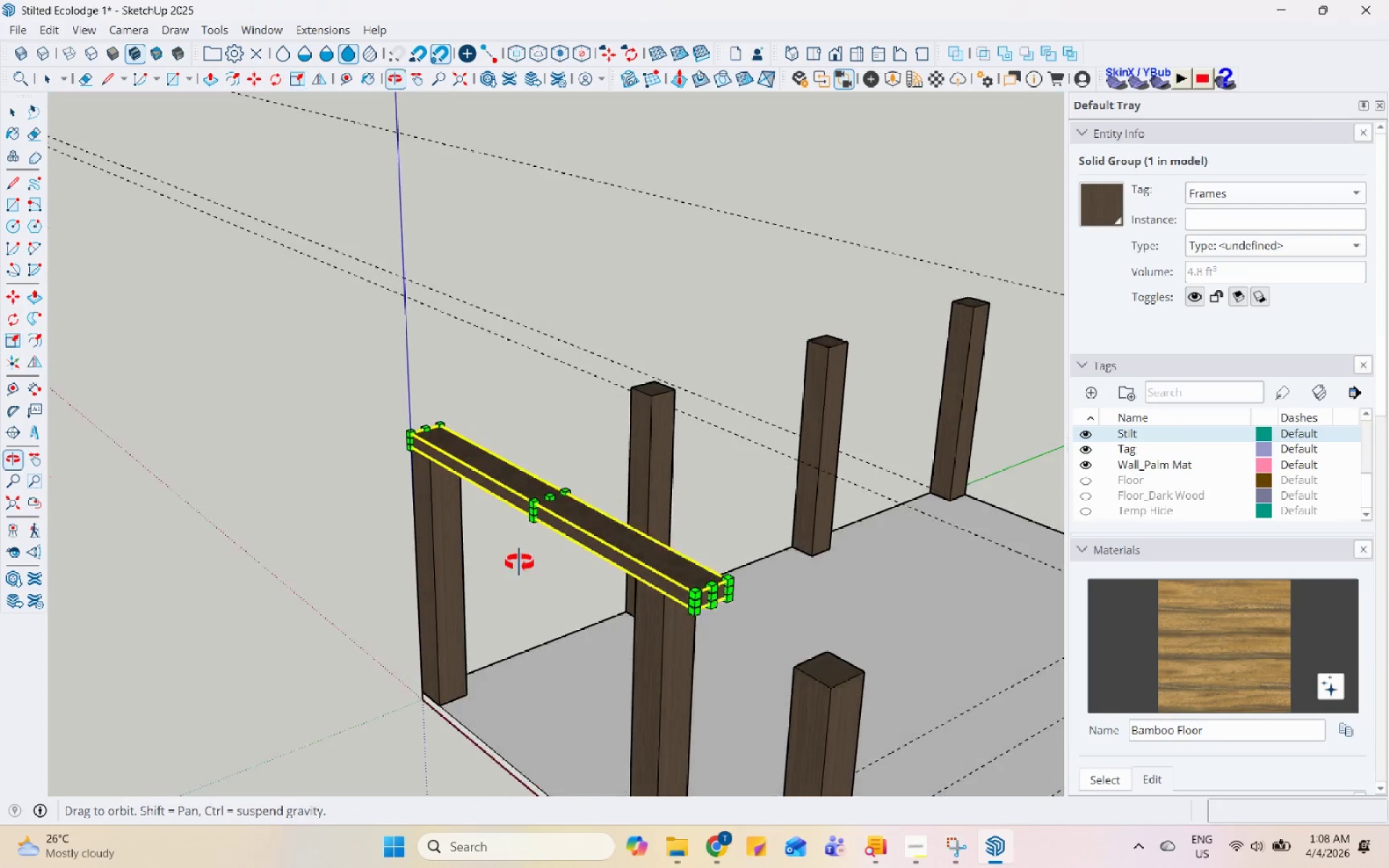 
scroll: coordinate [541, 515], scroll_direction: up, amount: 3.0
 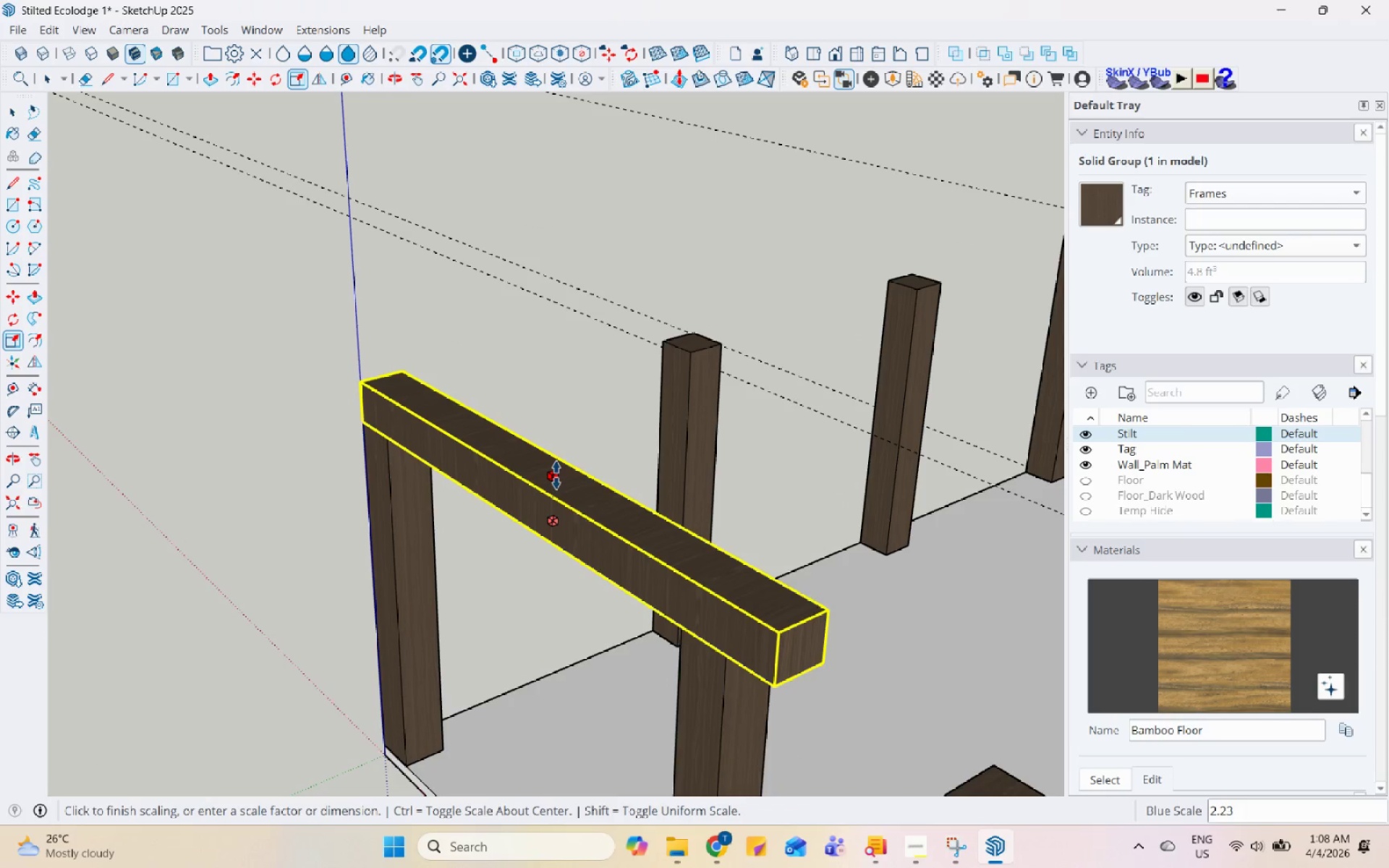 
key(Numpad0)
 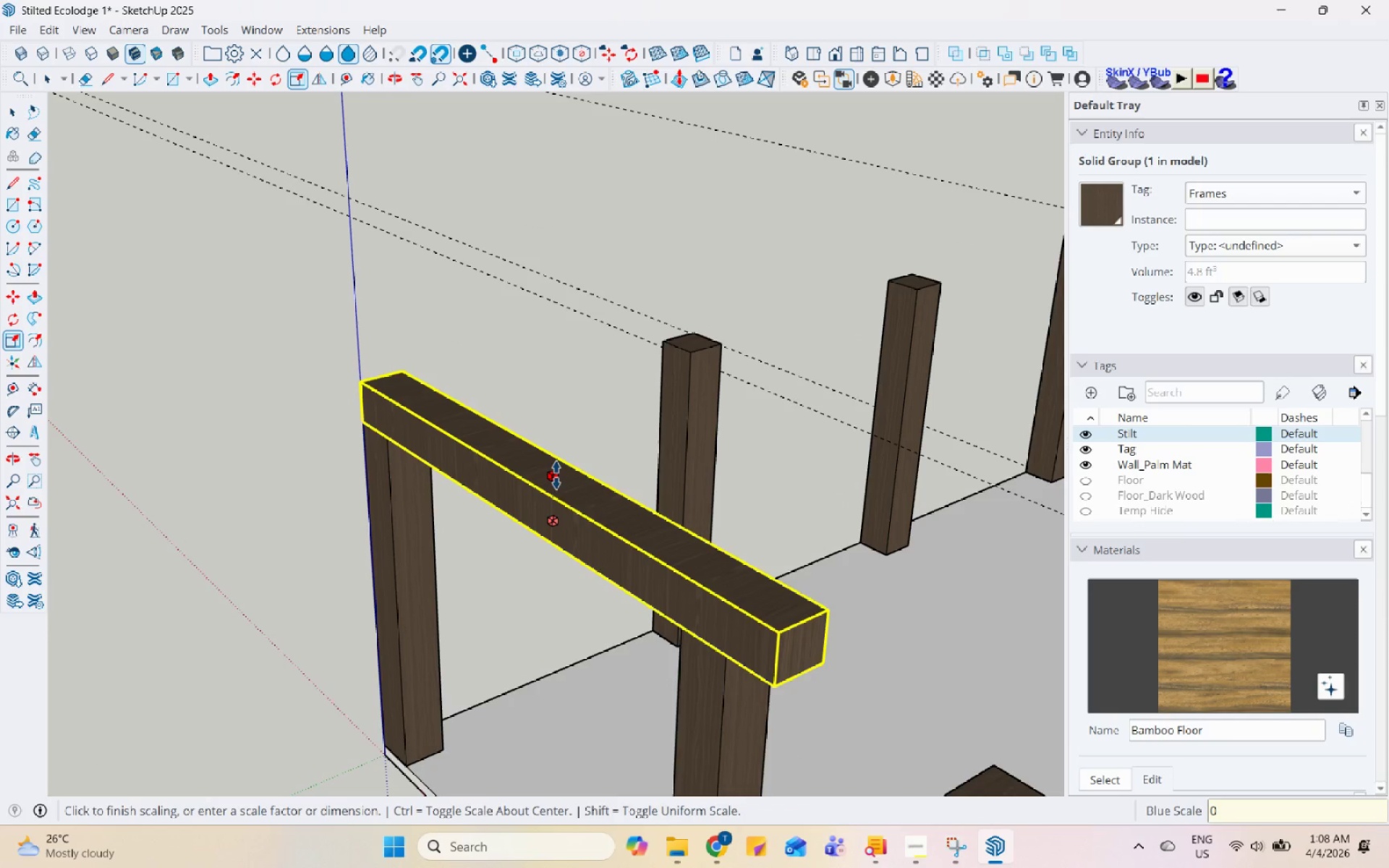 
key(NumpadDecimal)
 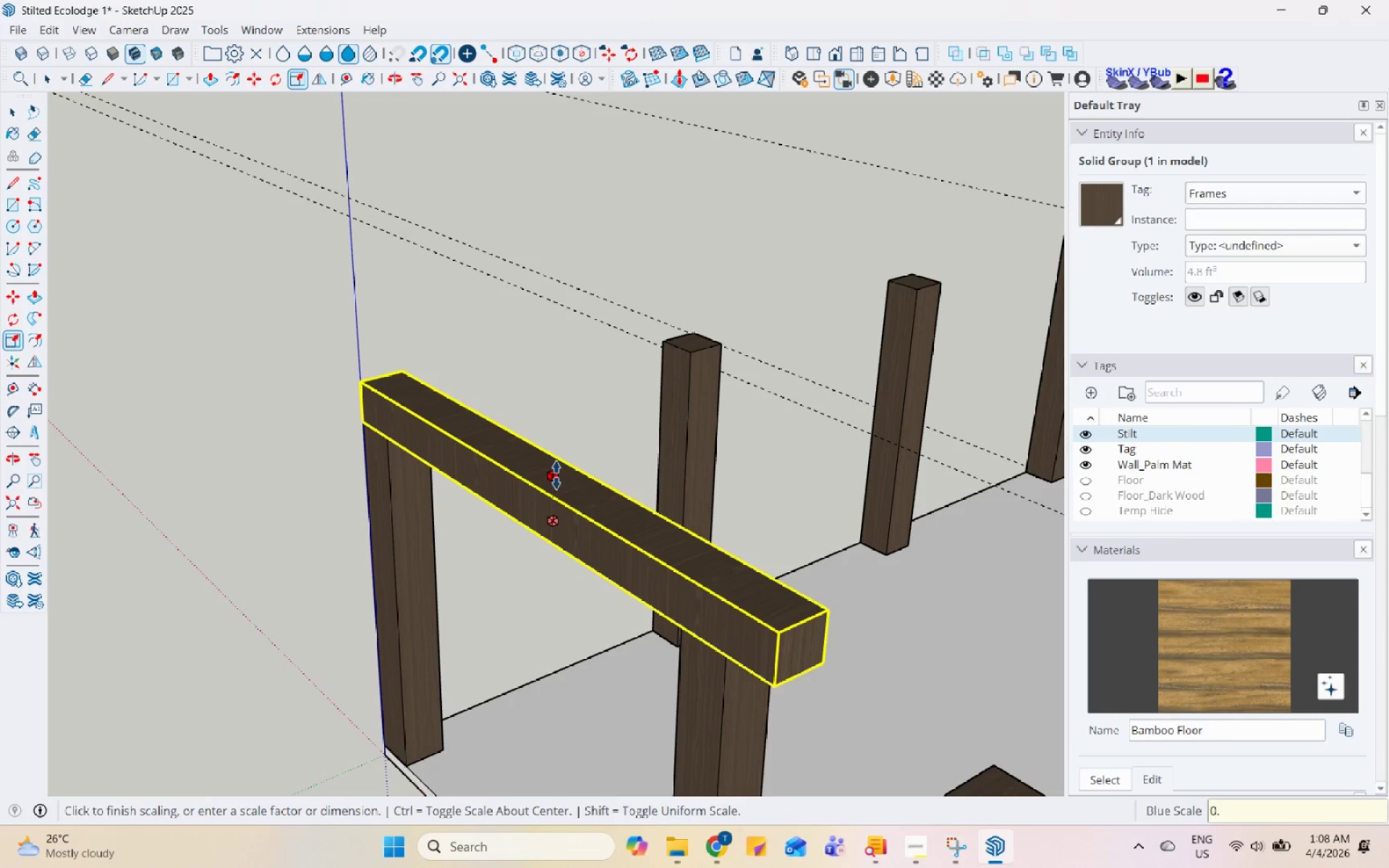 
key(Numpad5)
 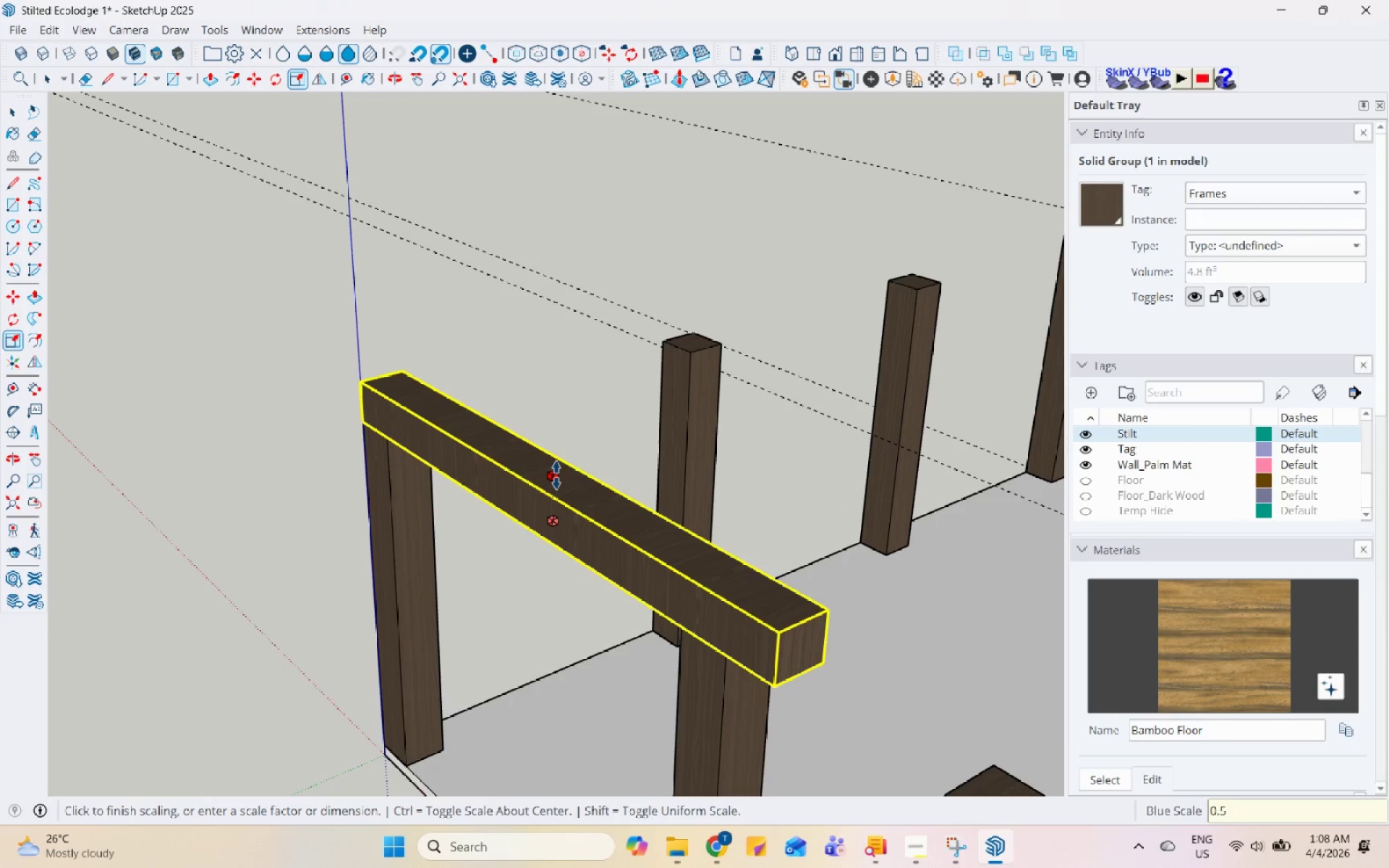 
key(Enter)
 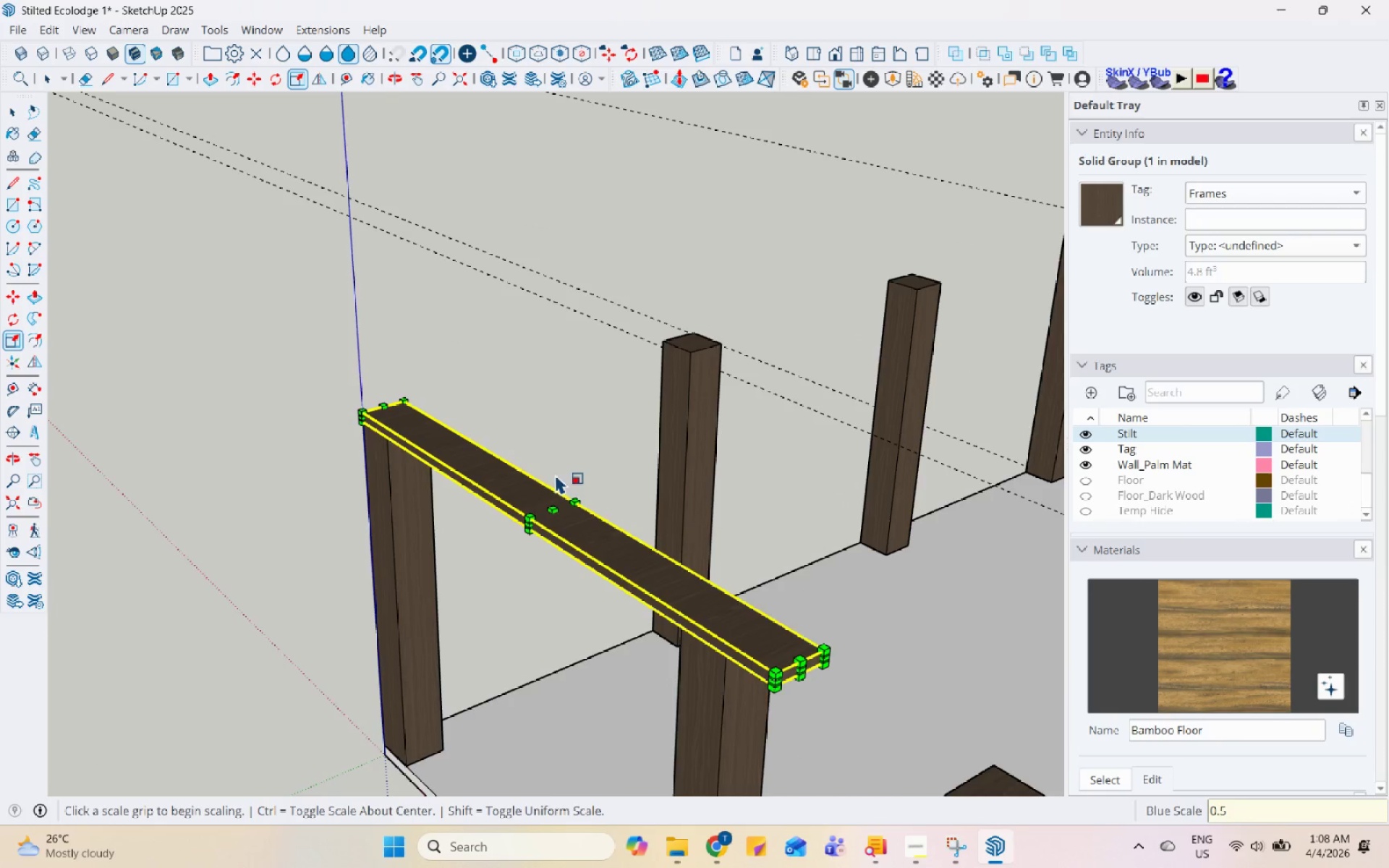 
key(Control+Z)
 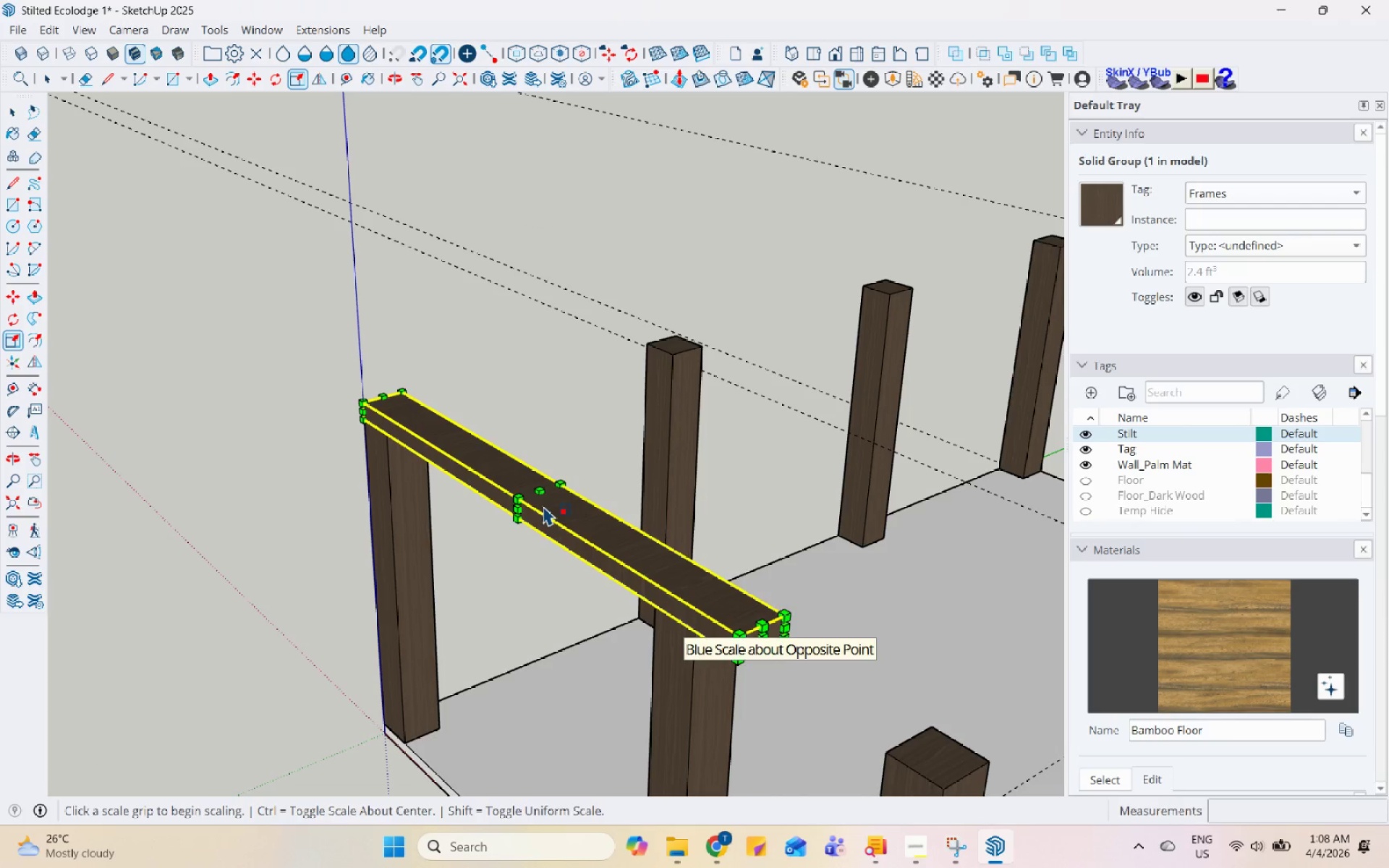 
scroll: coordinate [543, 503], scroll_direction: down, amount: 1.0
 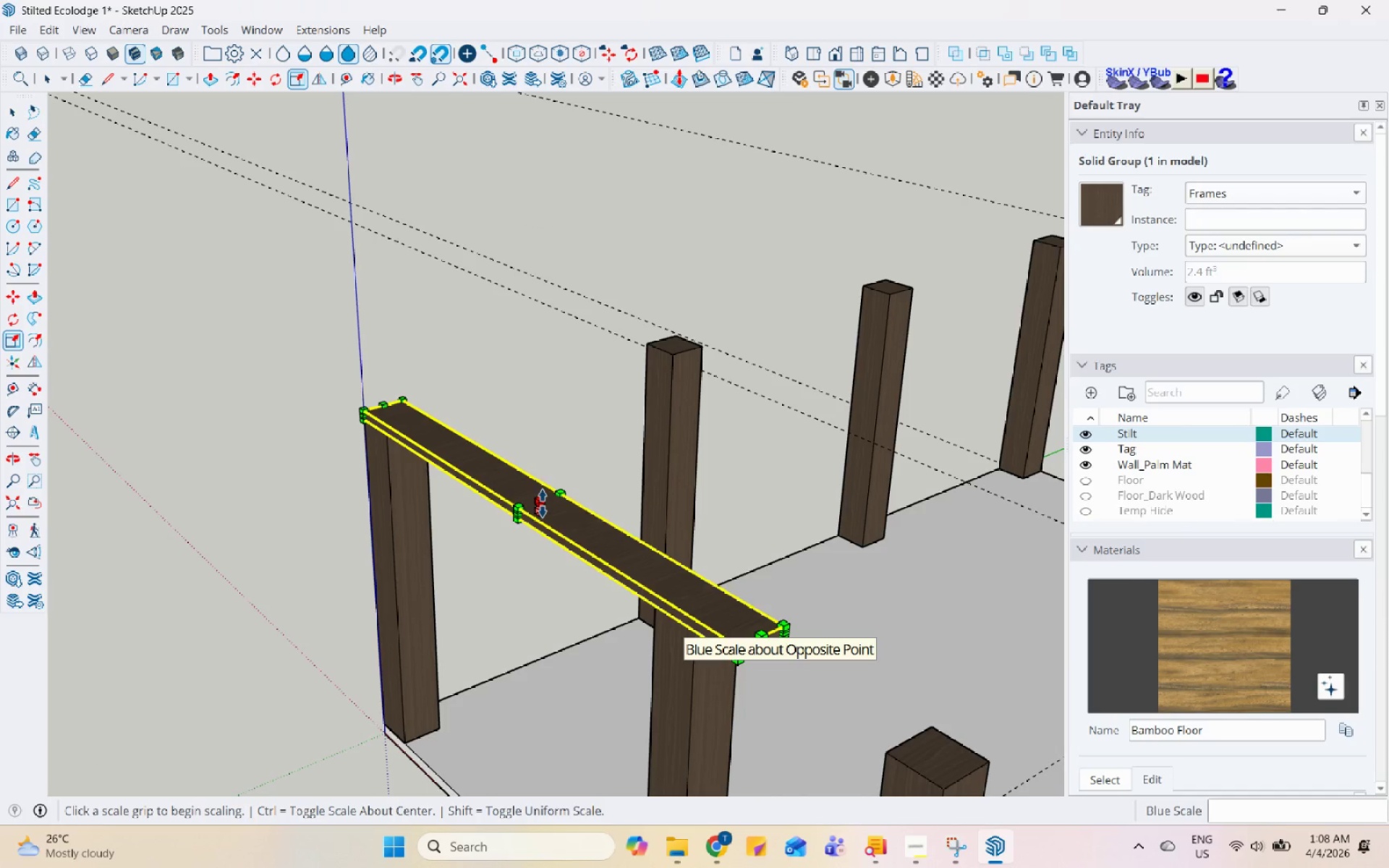 
key(Space)
 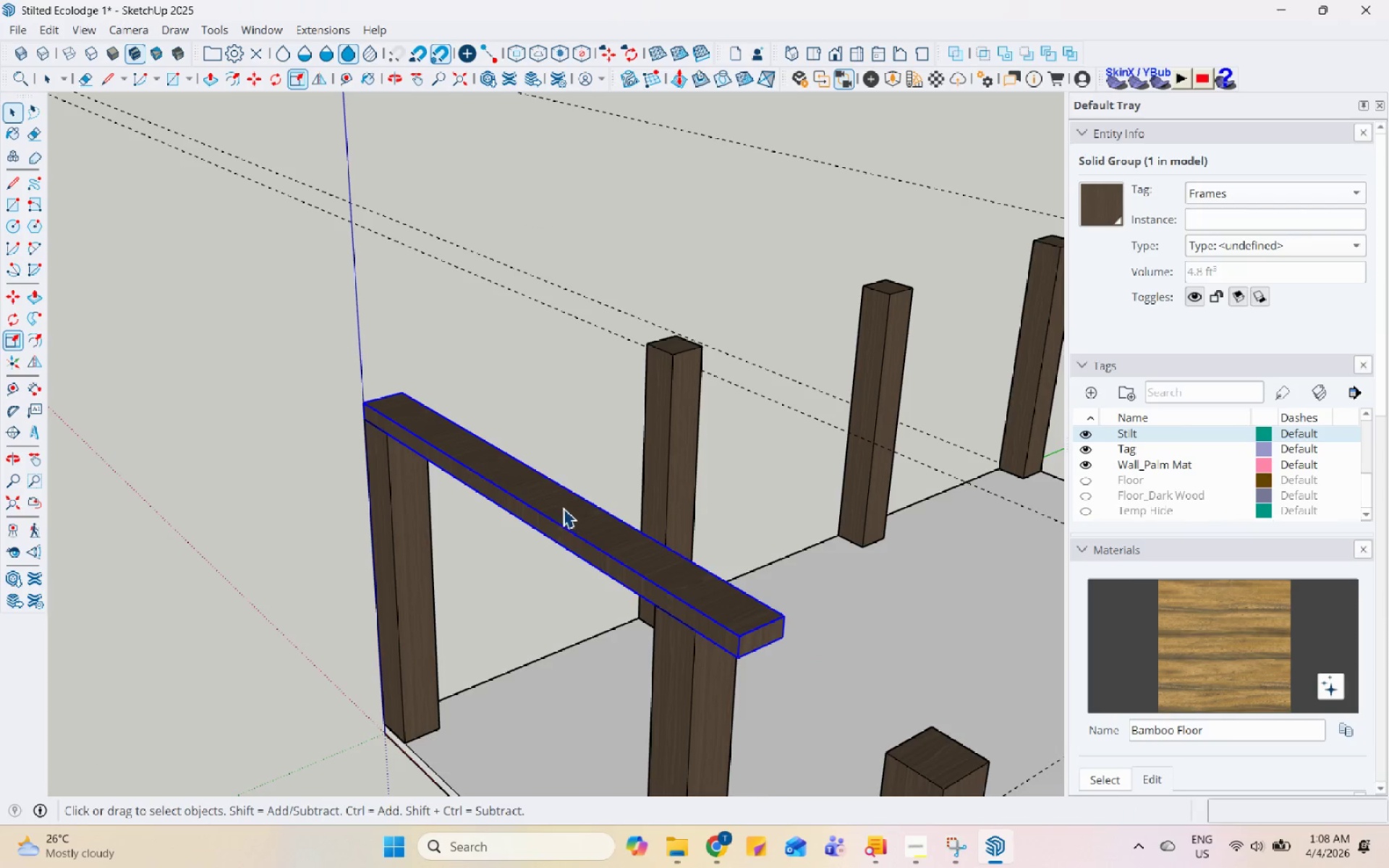 
double_click([563, 508])
 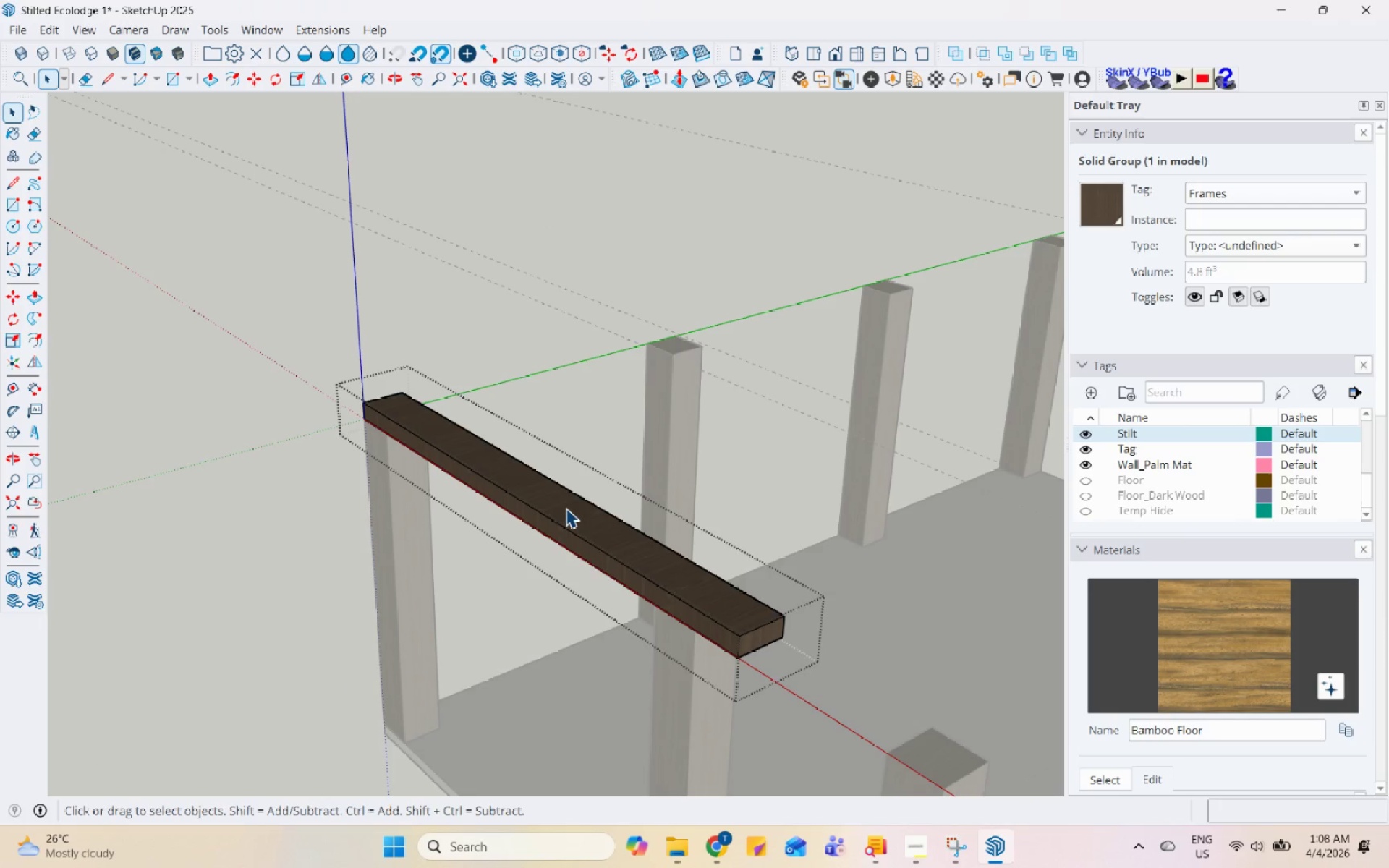 
triple_click([566, 507])
 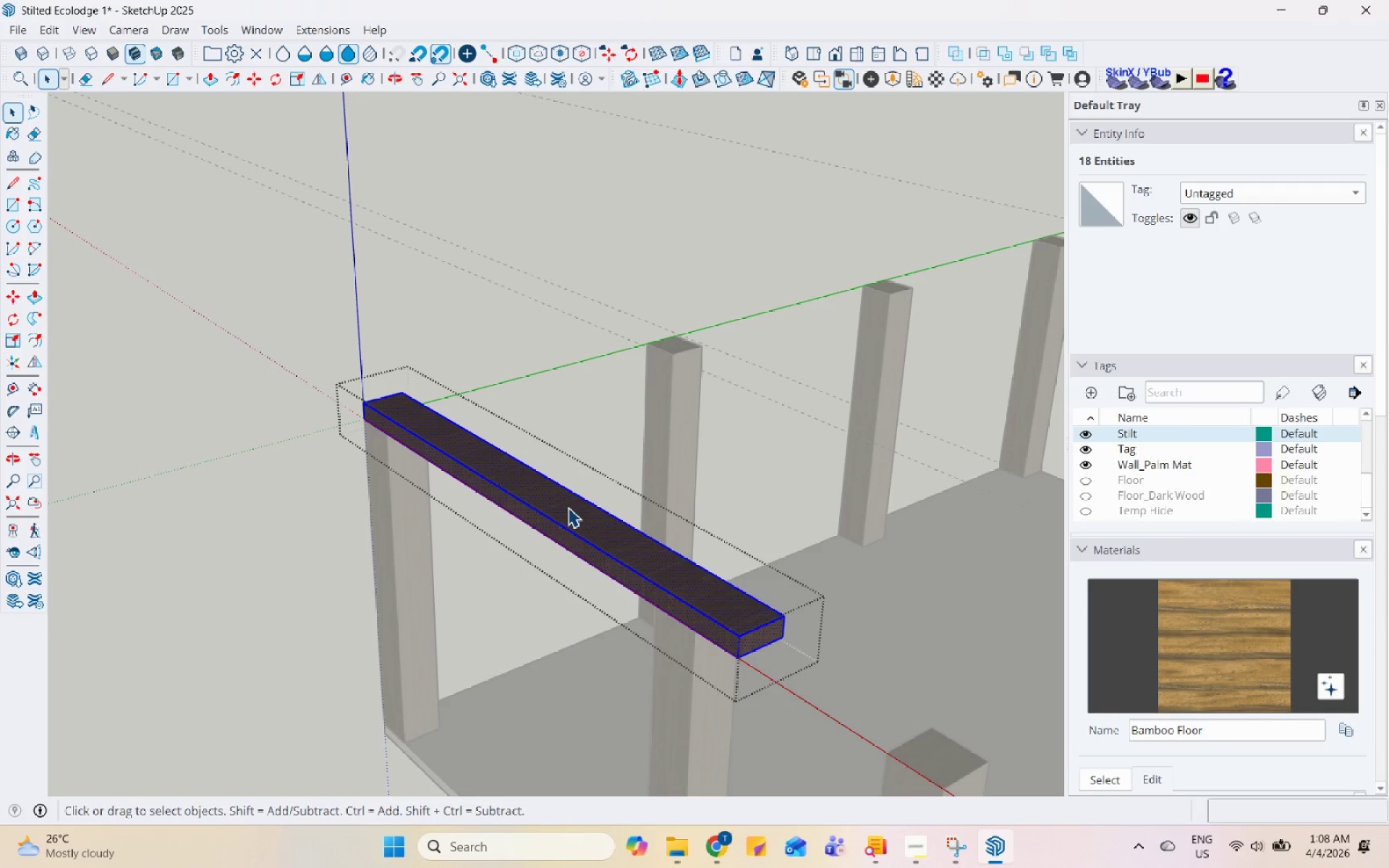 
left_click([568, 507])
 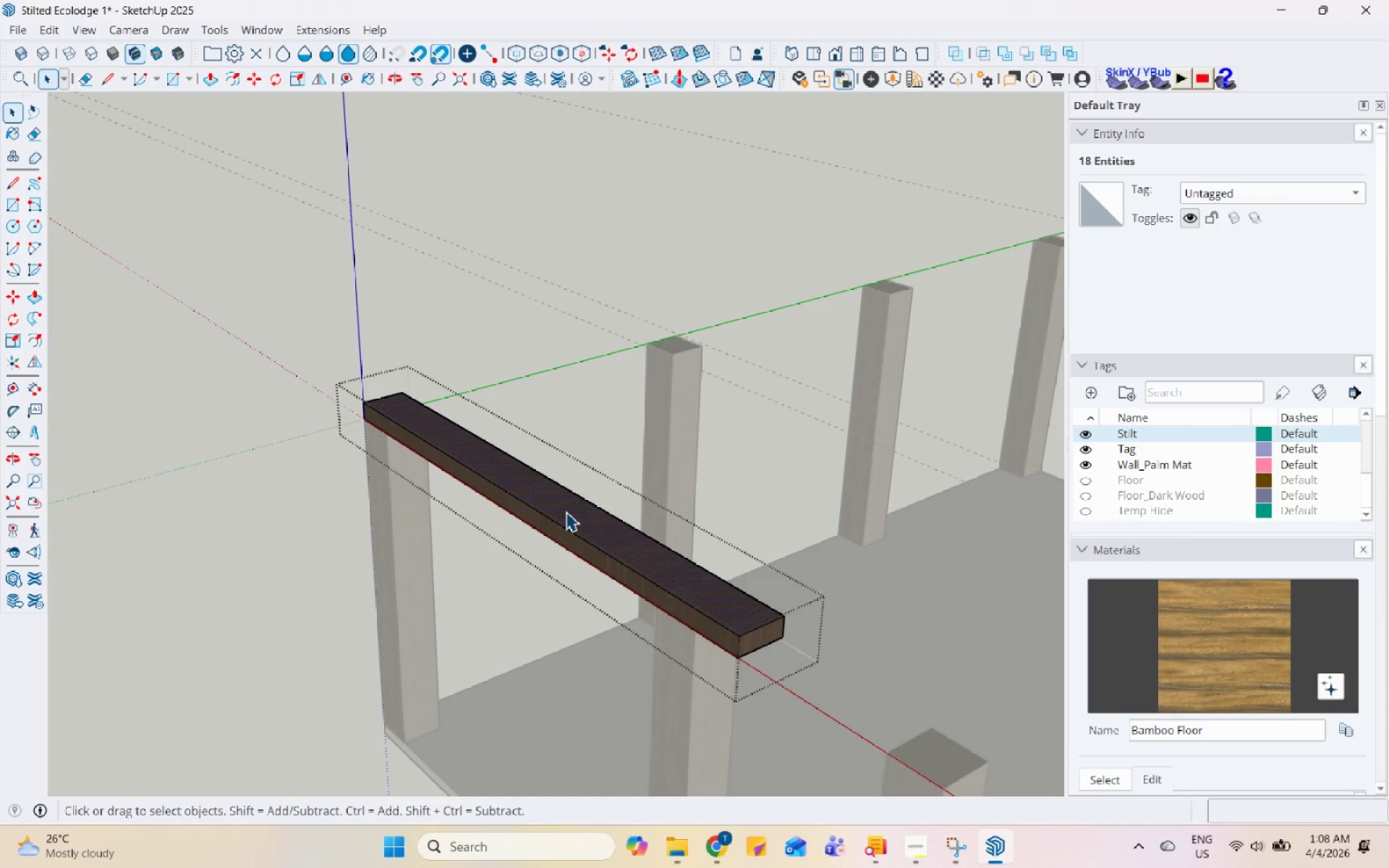 
key(P)
 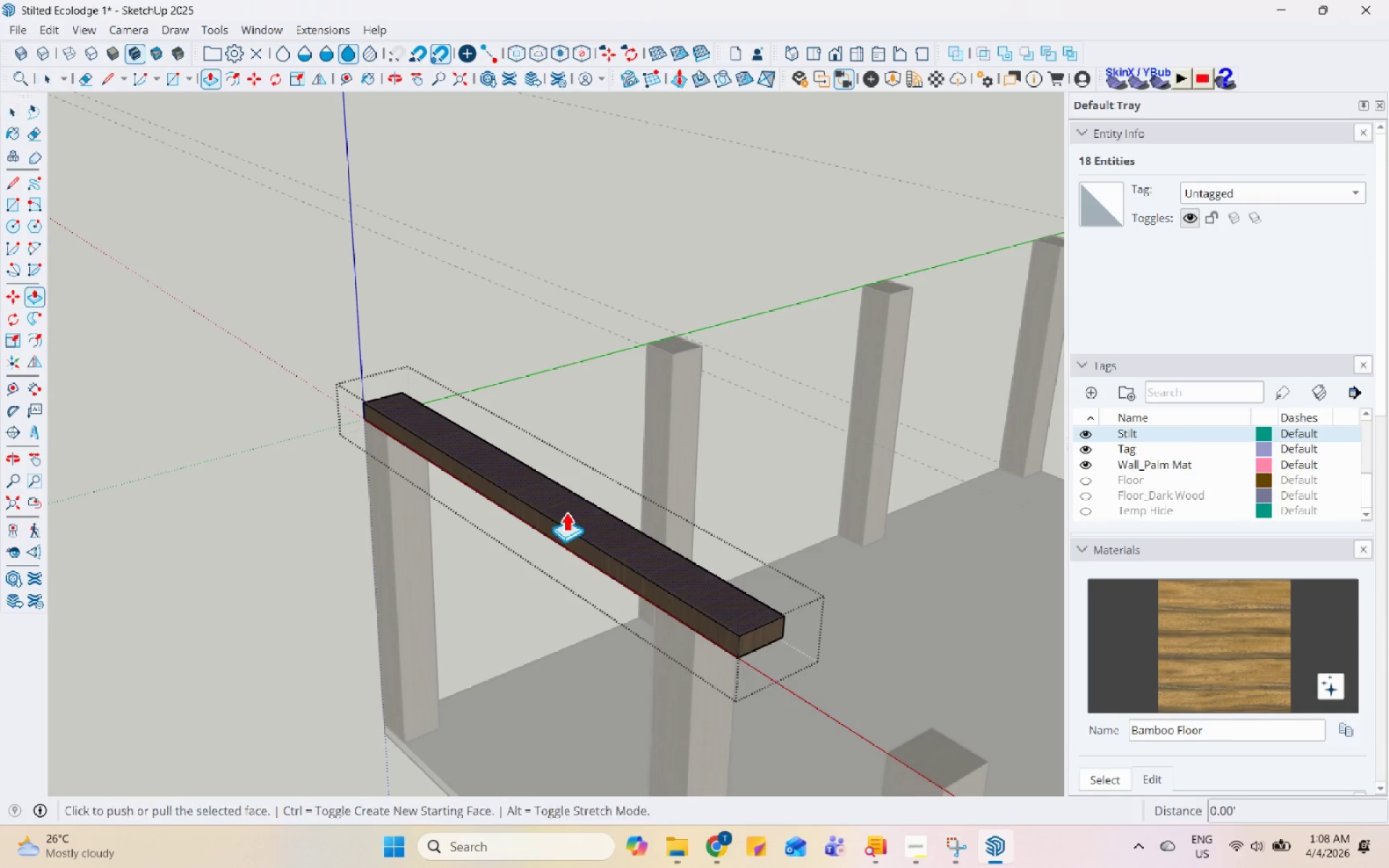 
left_click([566, 511])
 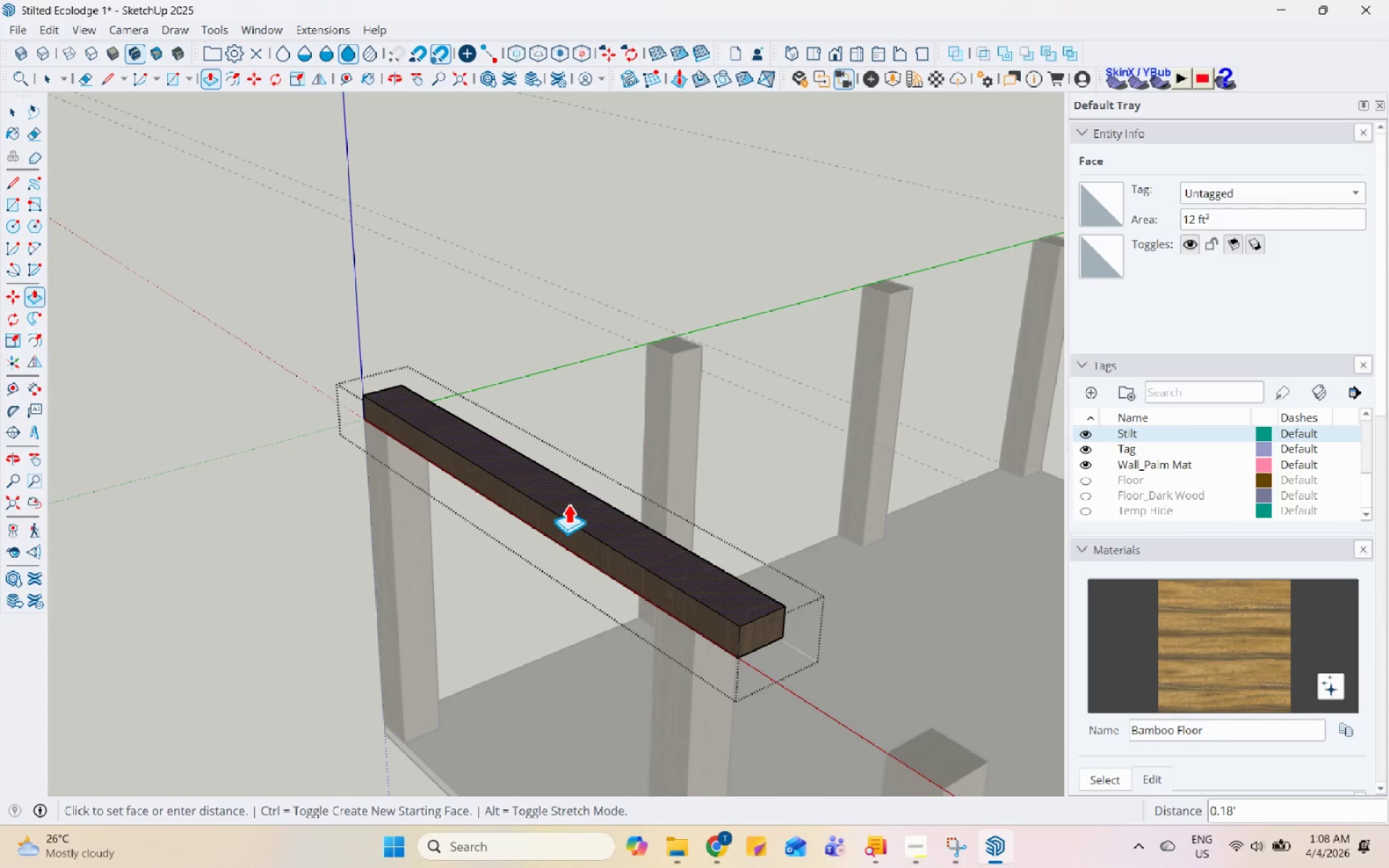 
key(Numpad0)
 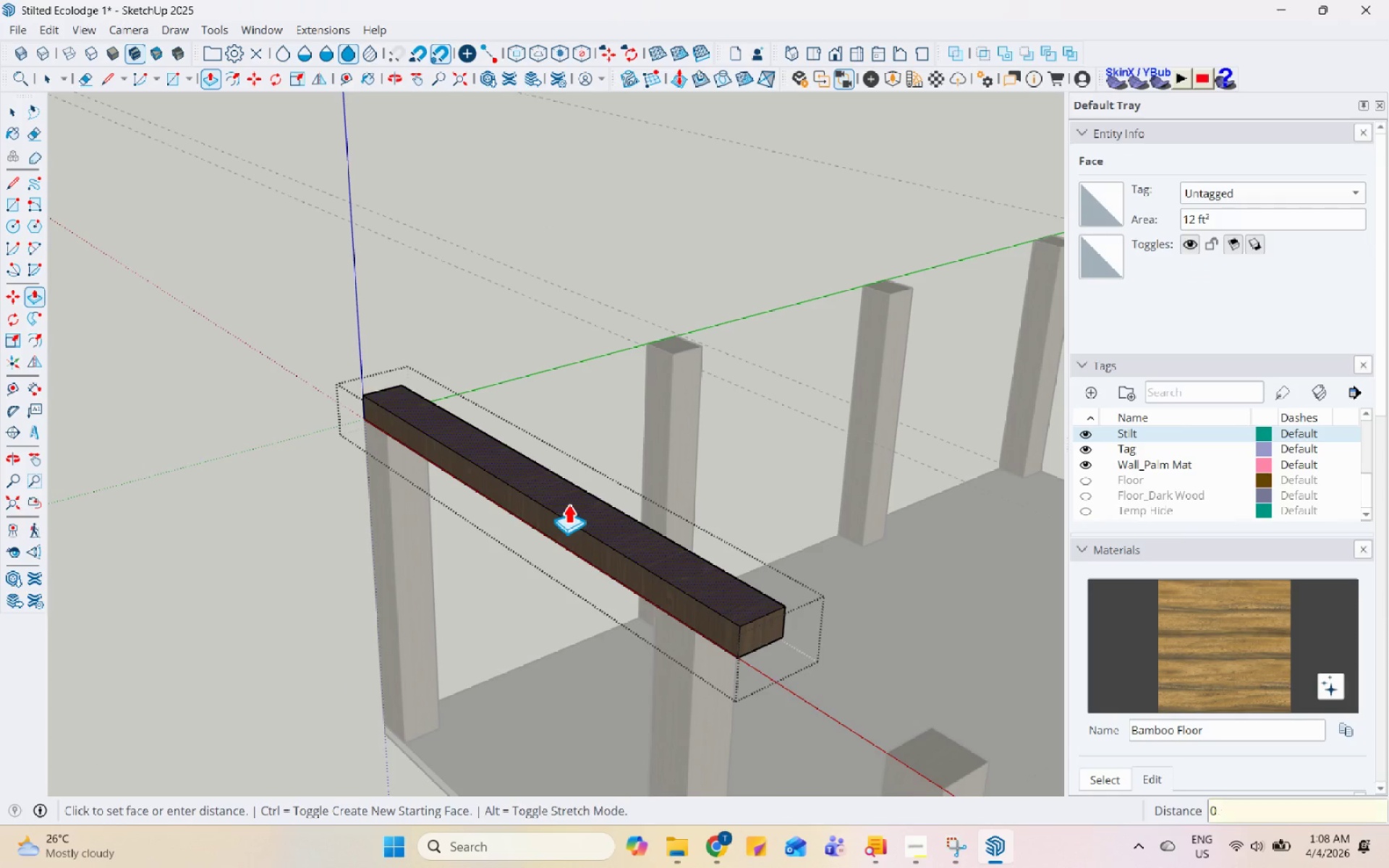 
key(NumpadDecimal)
 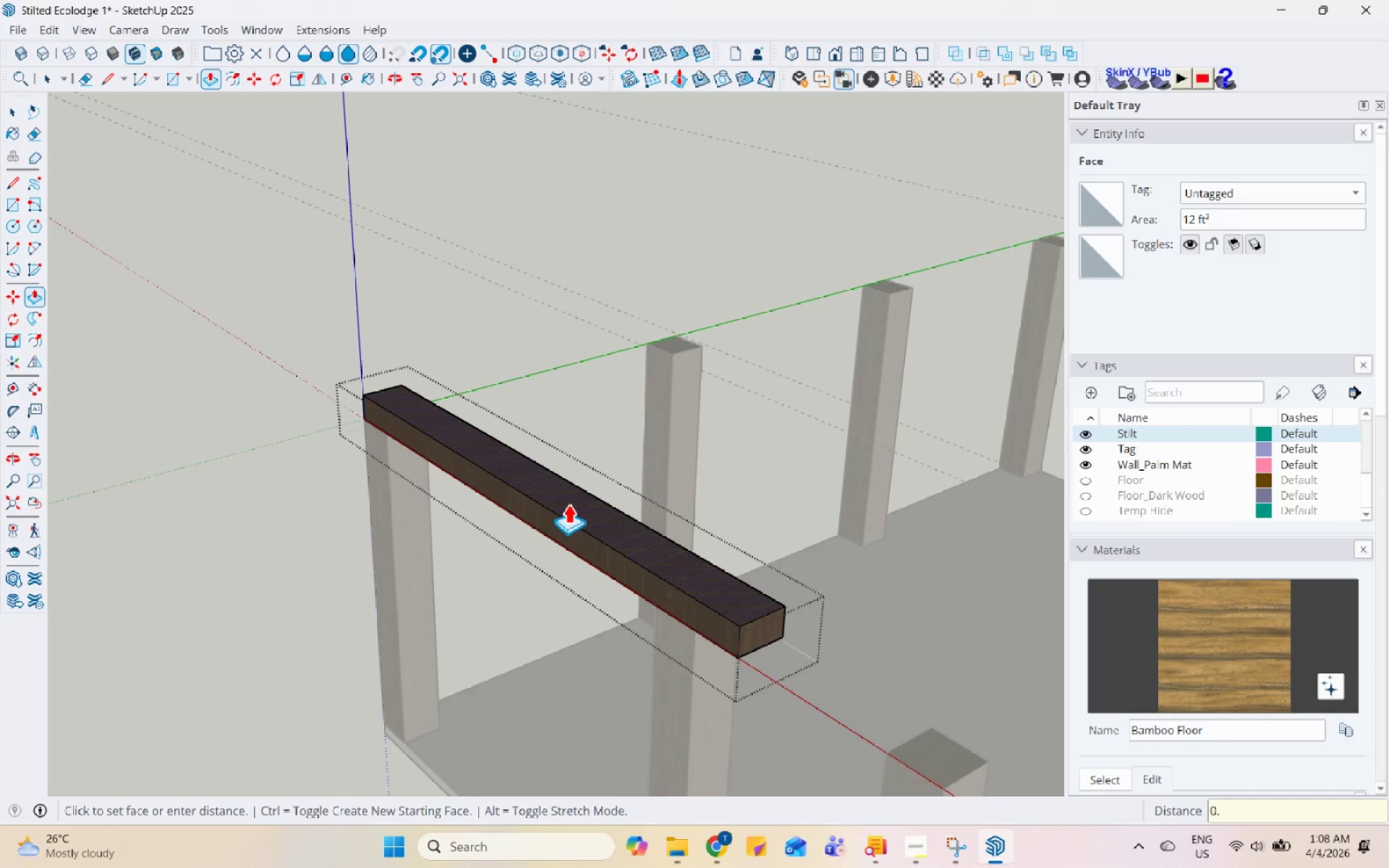 
key(Numpad5)
 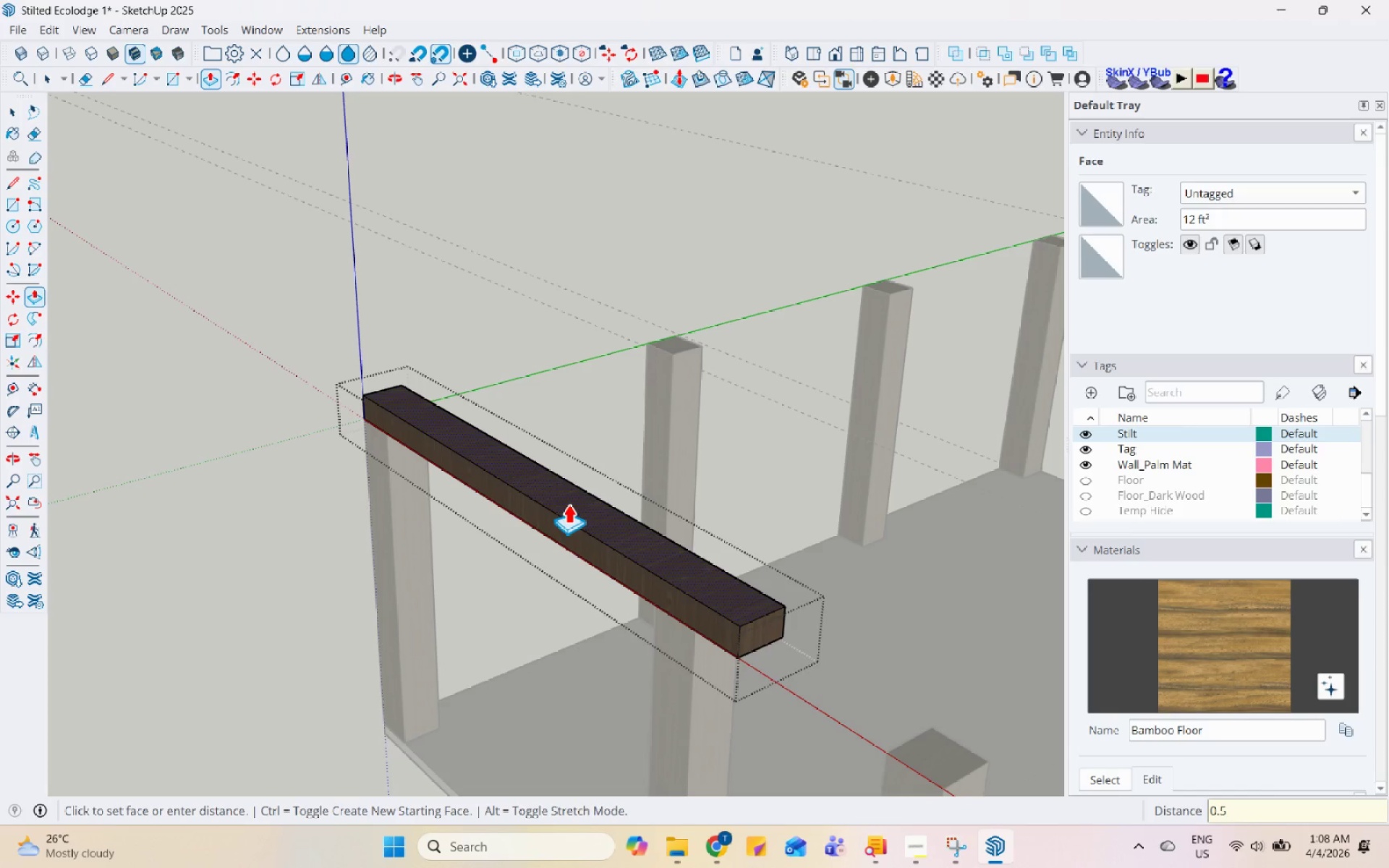 
key(Enter)
 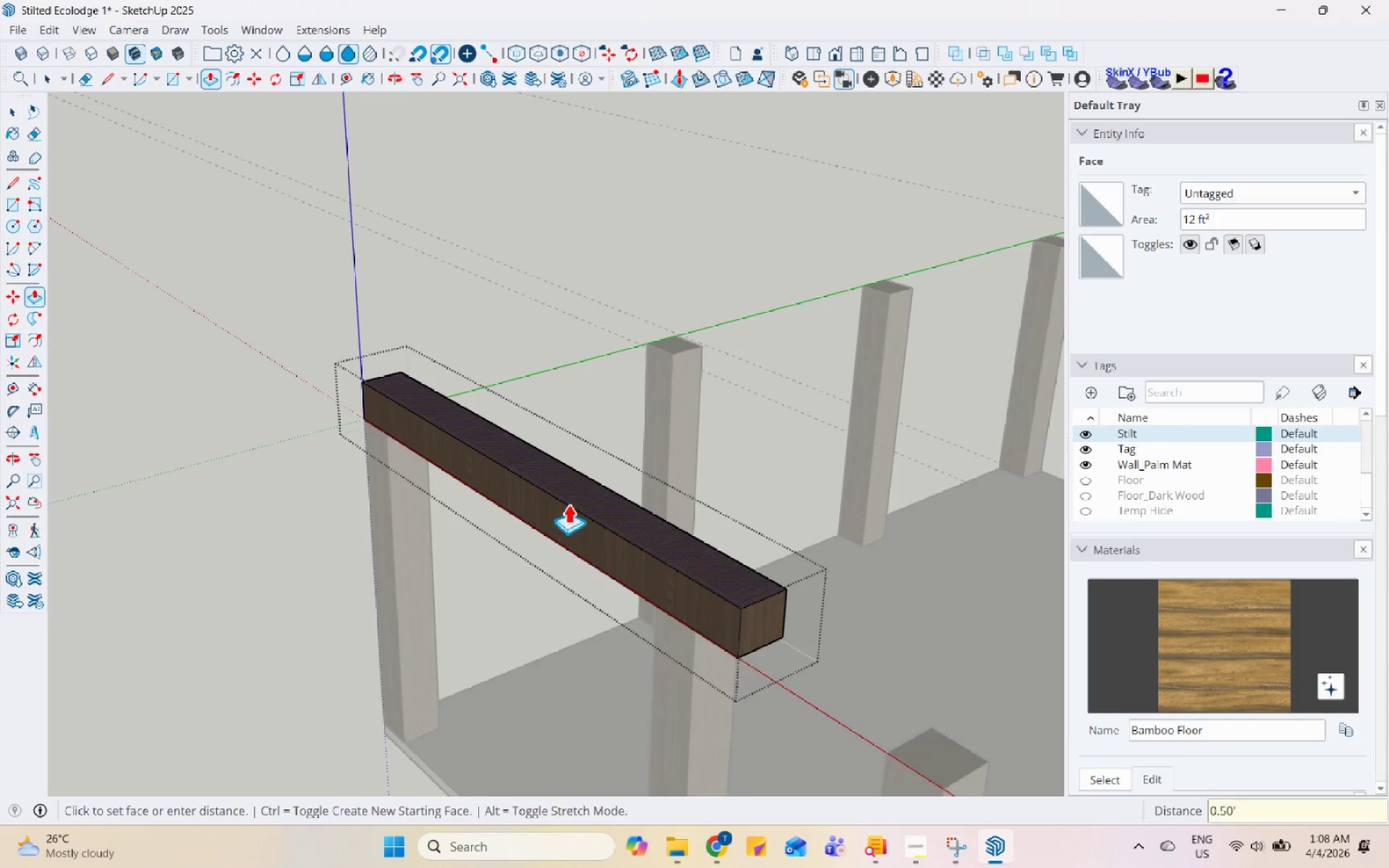 
key(Space)
 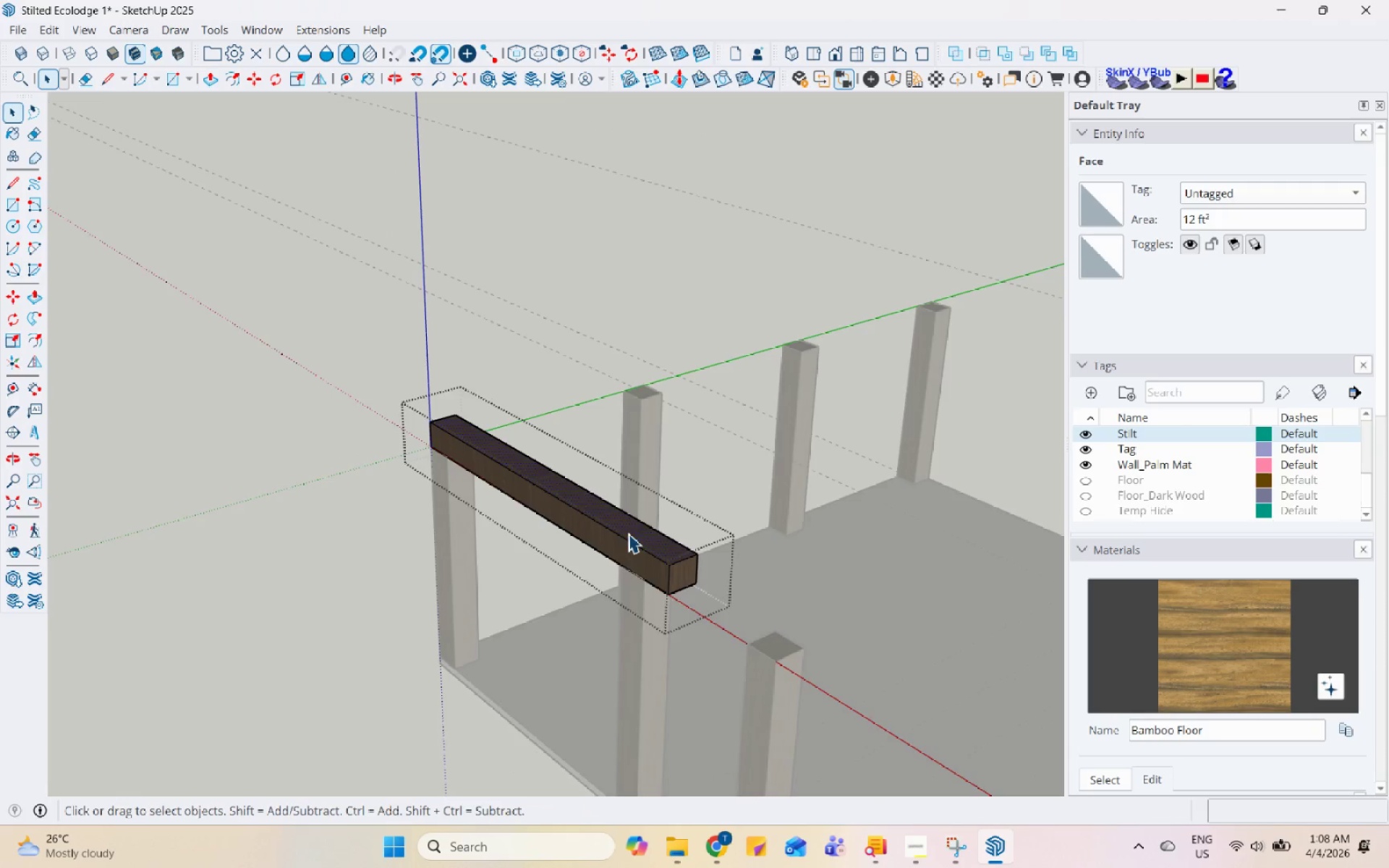 
scroll: coordinate [568, 503], scroll_direction: down, amount: 5.0
 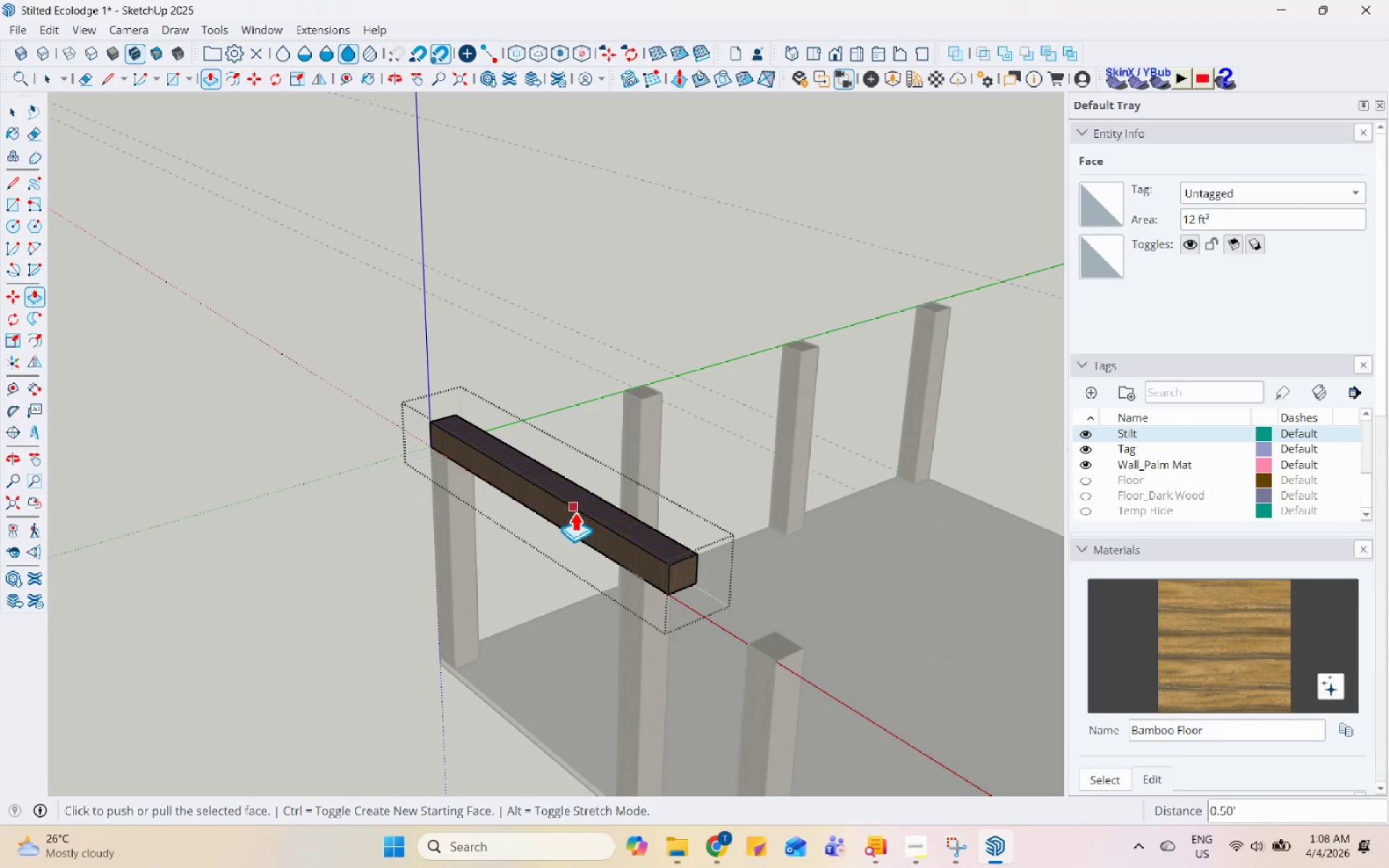 
key(Escape)
 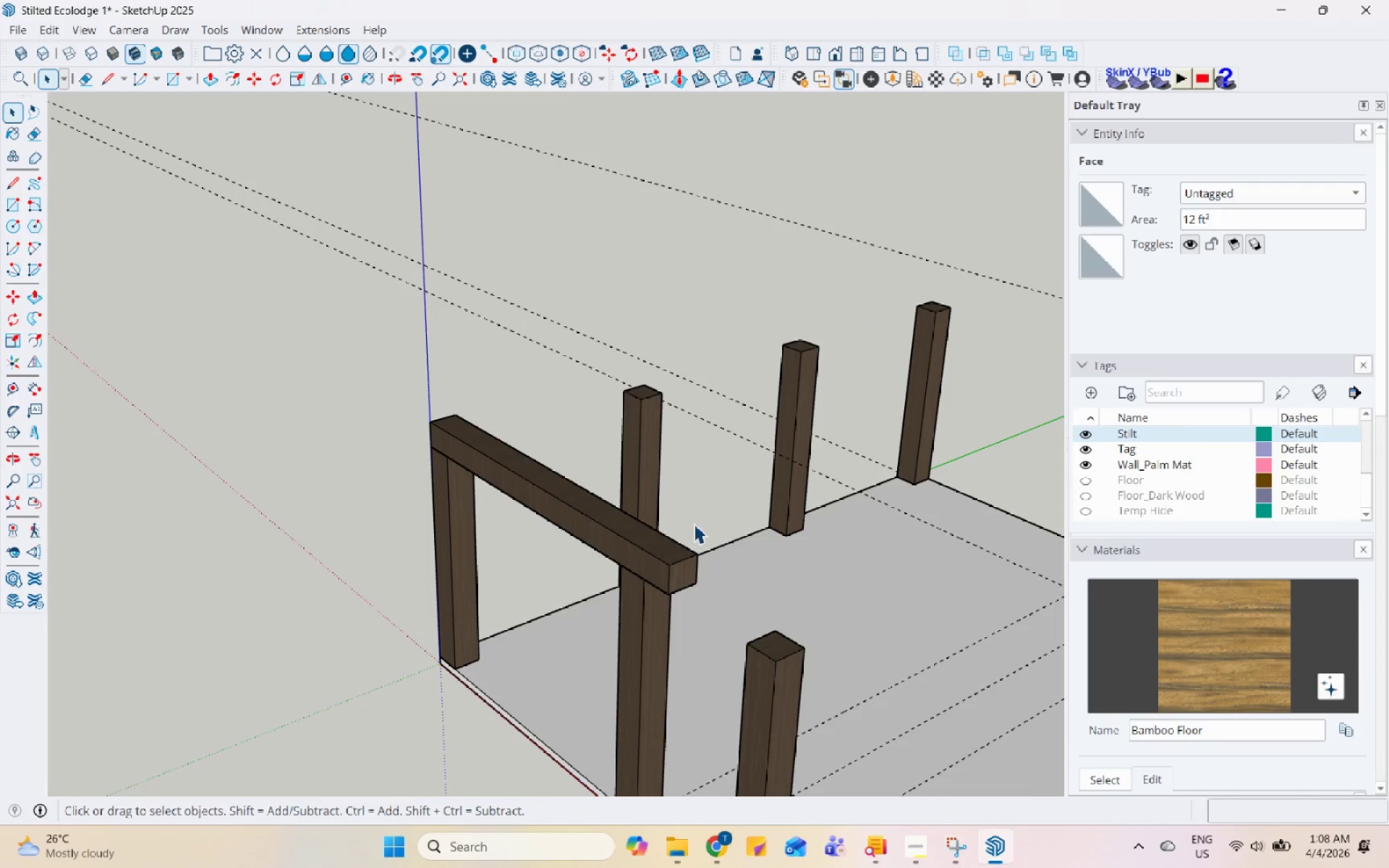 
key(Escape)
 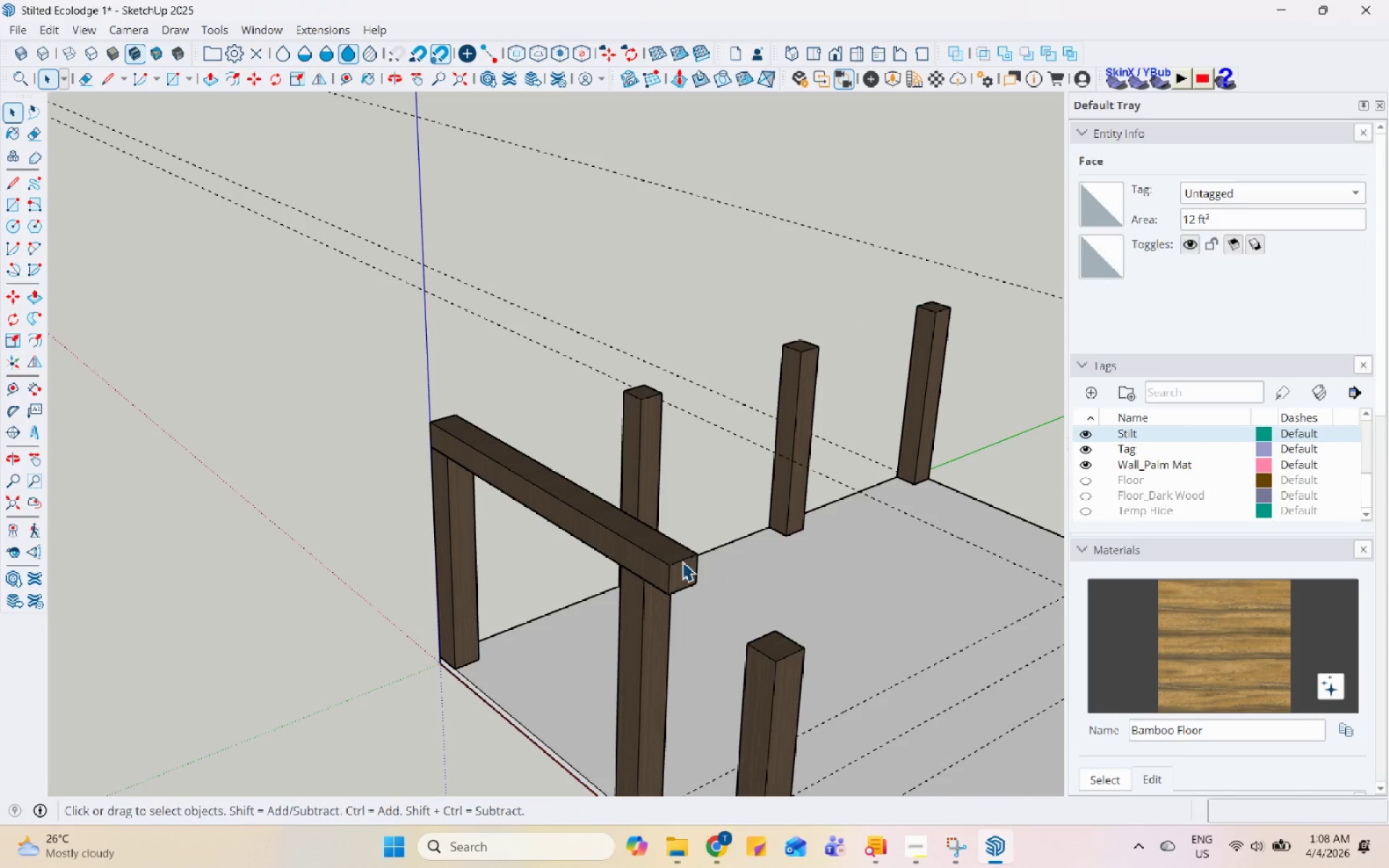 
left_click([678, 563])
 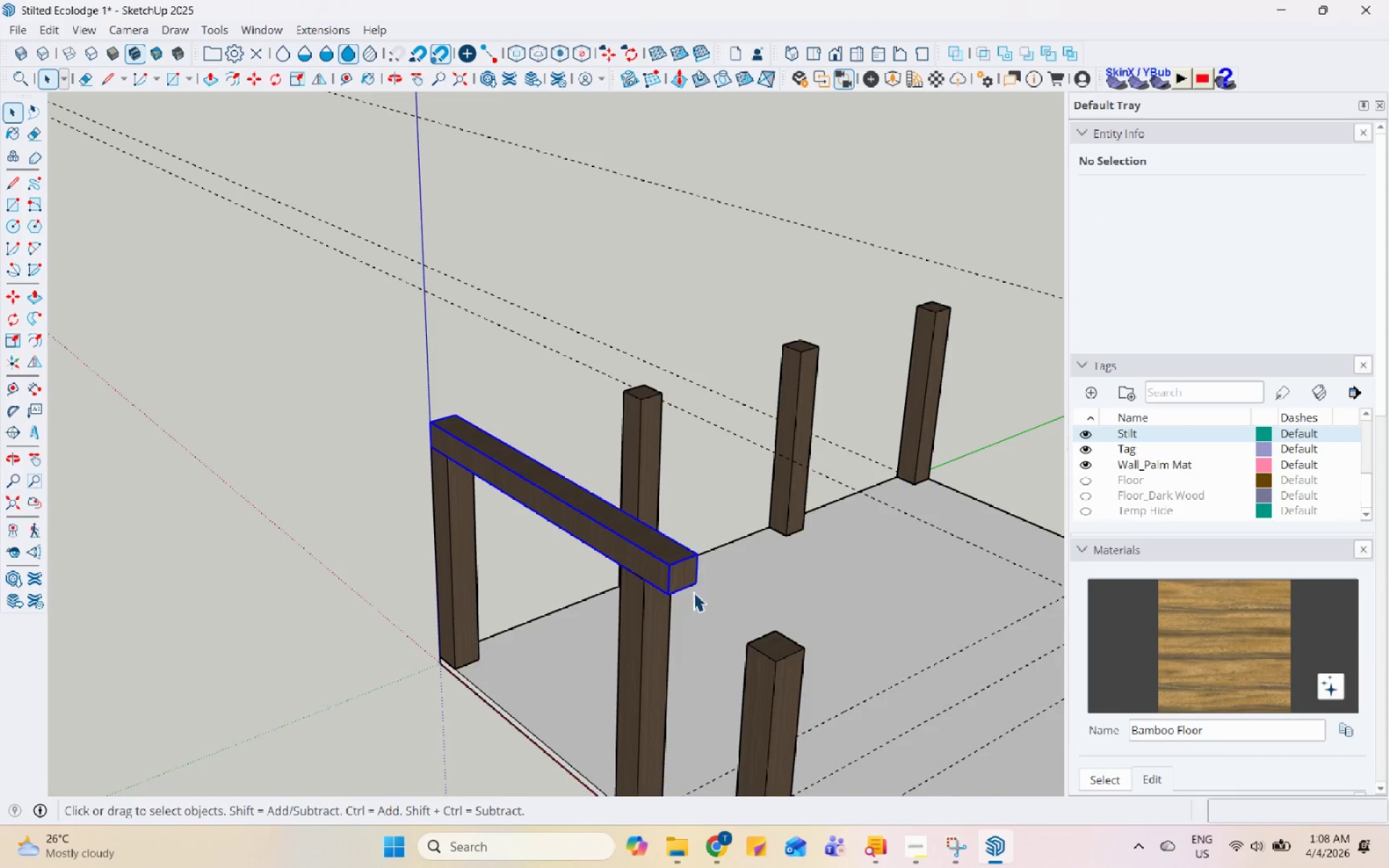 
double_click([683, 576])
 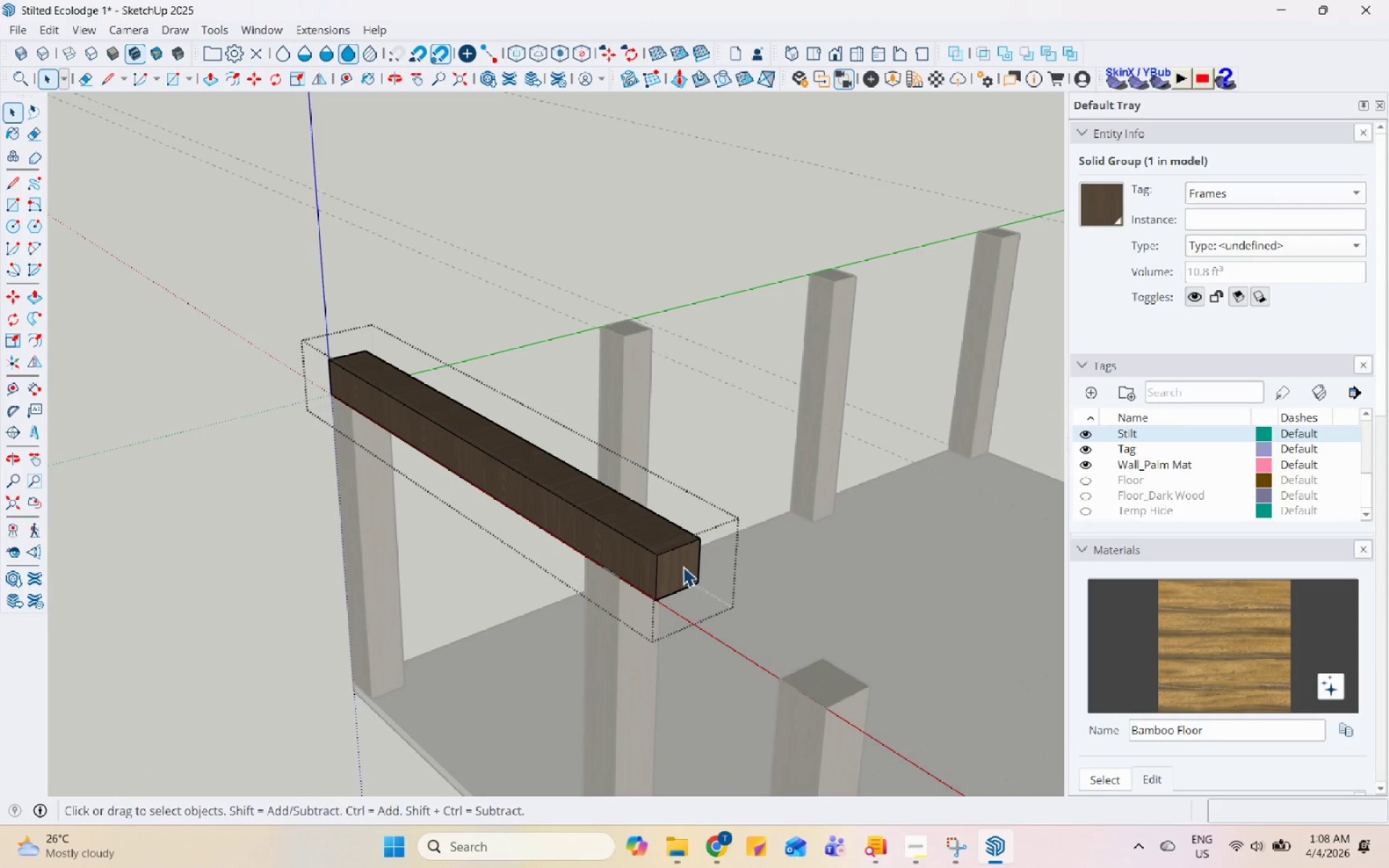 
scroll: coordinate [691, 584], scroll_direction: up, amount: 4.0
 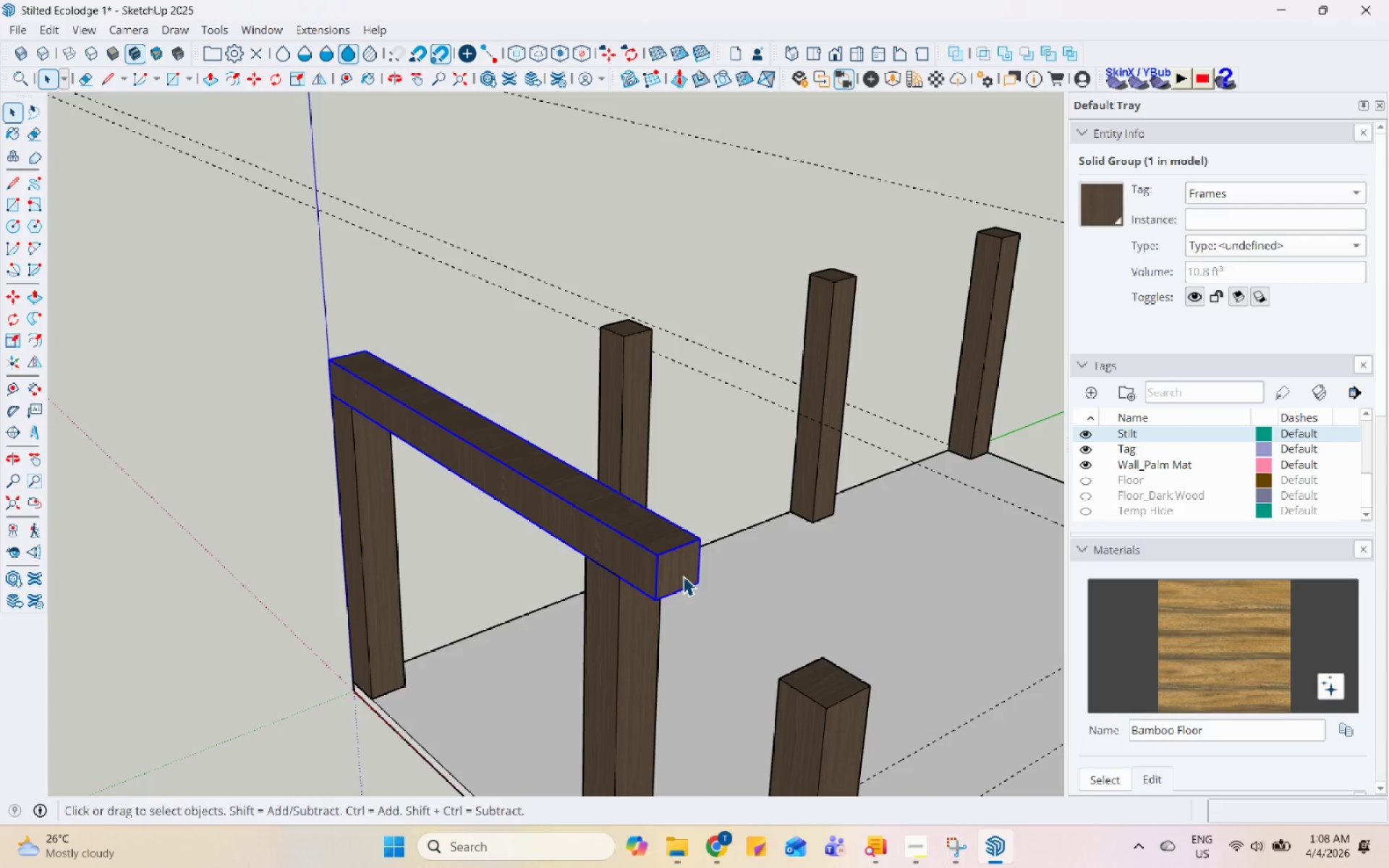 
triple_click([683, 566])
 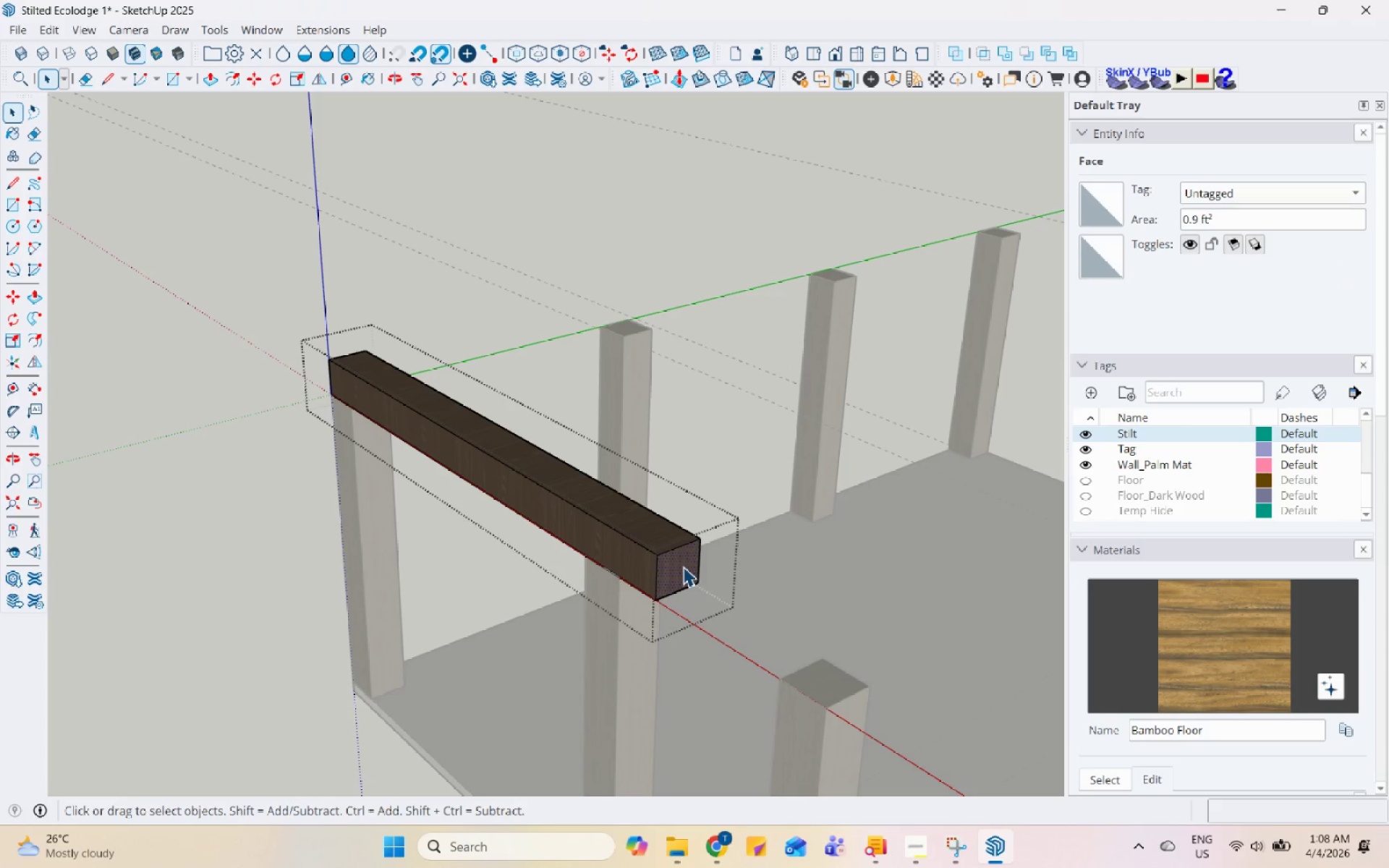 
key(P)
 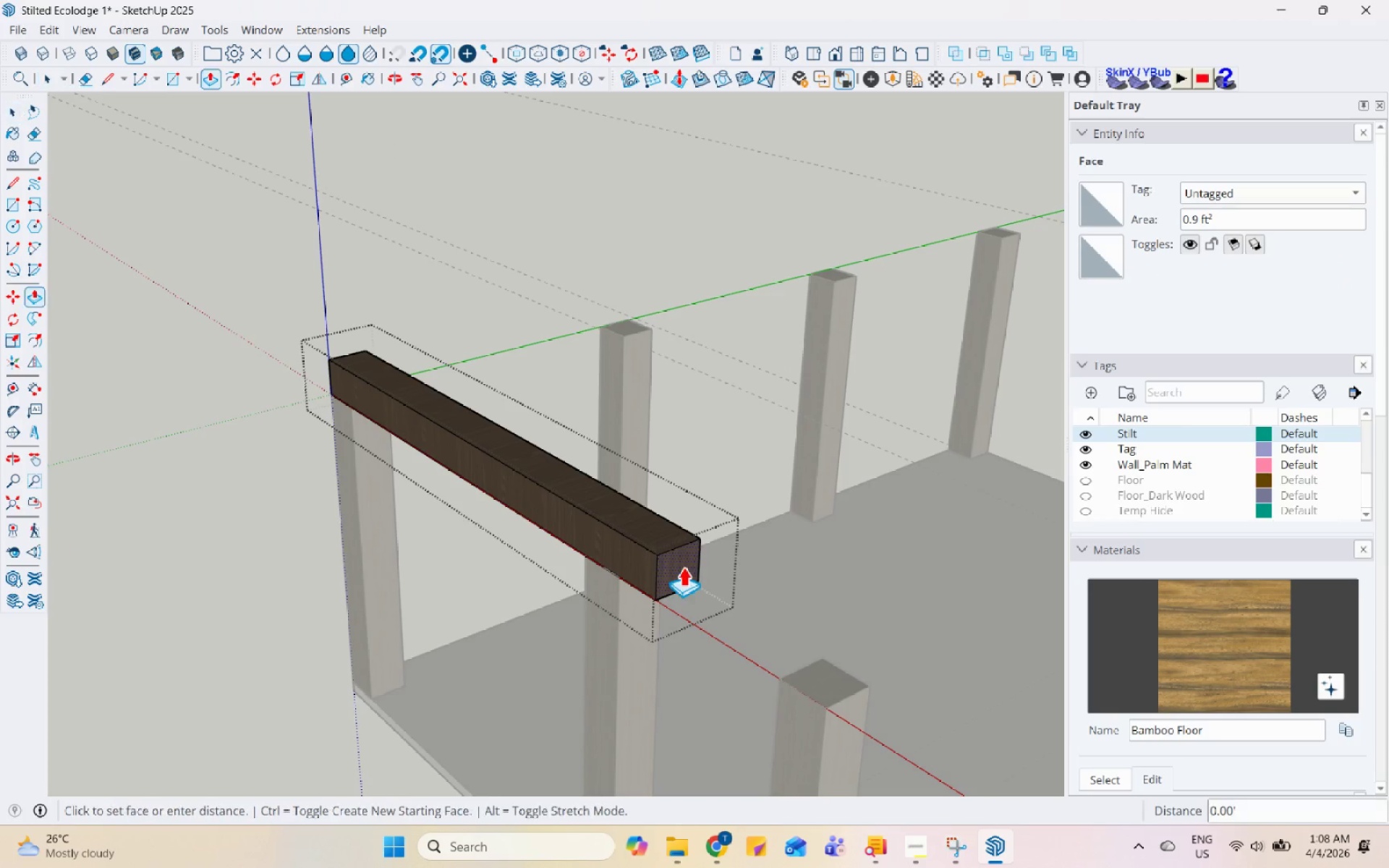 
left_click([683, 566])
 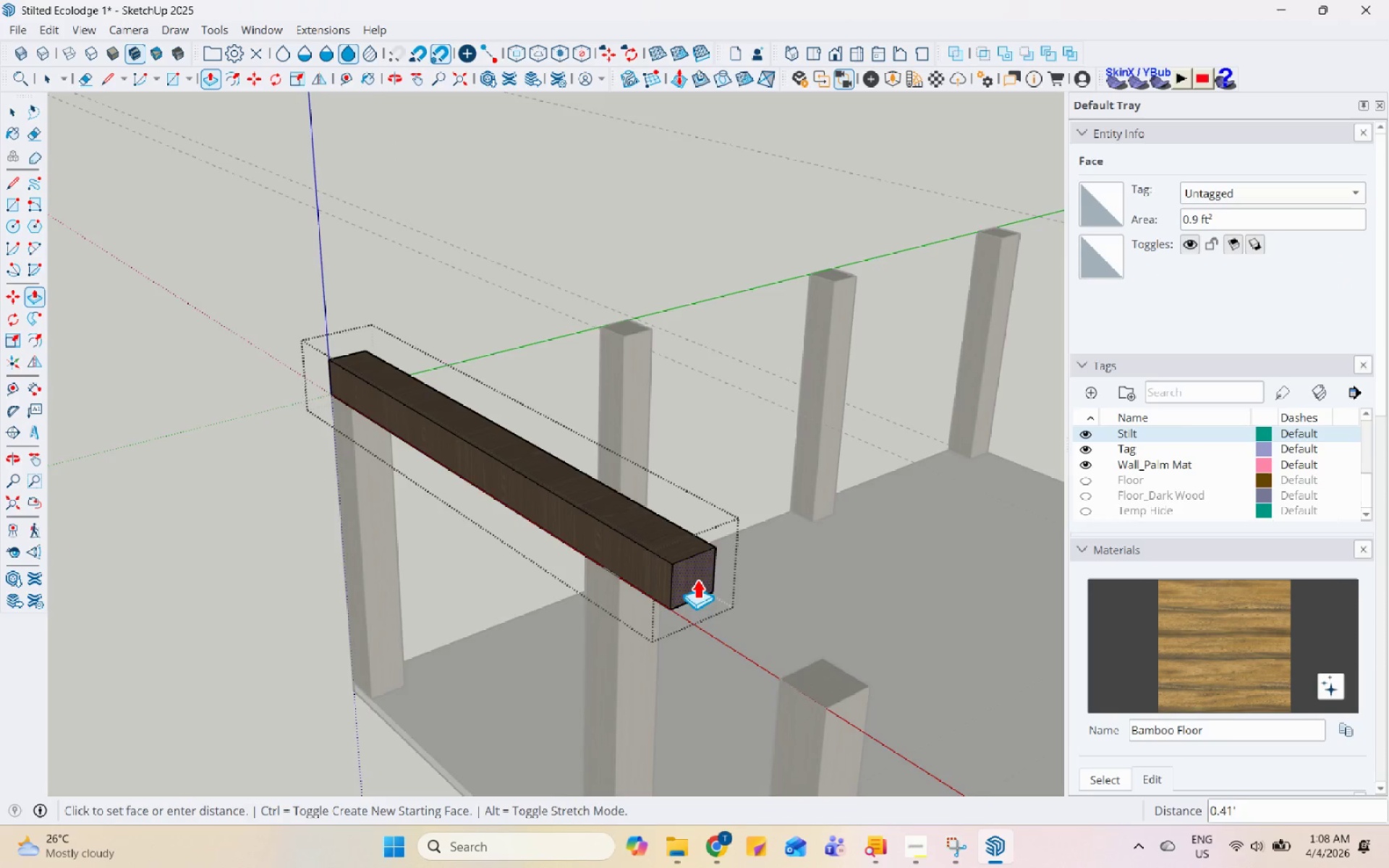 
scroll: coordinate [700, 579], scroll_direction: down, amount: 10.0
 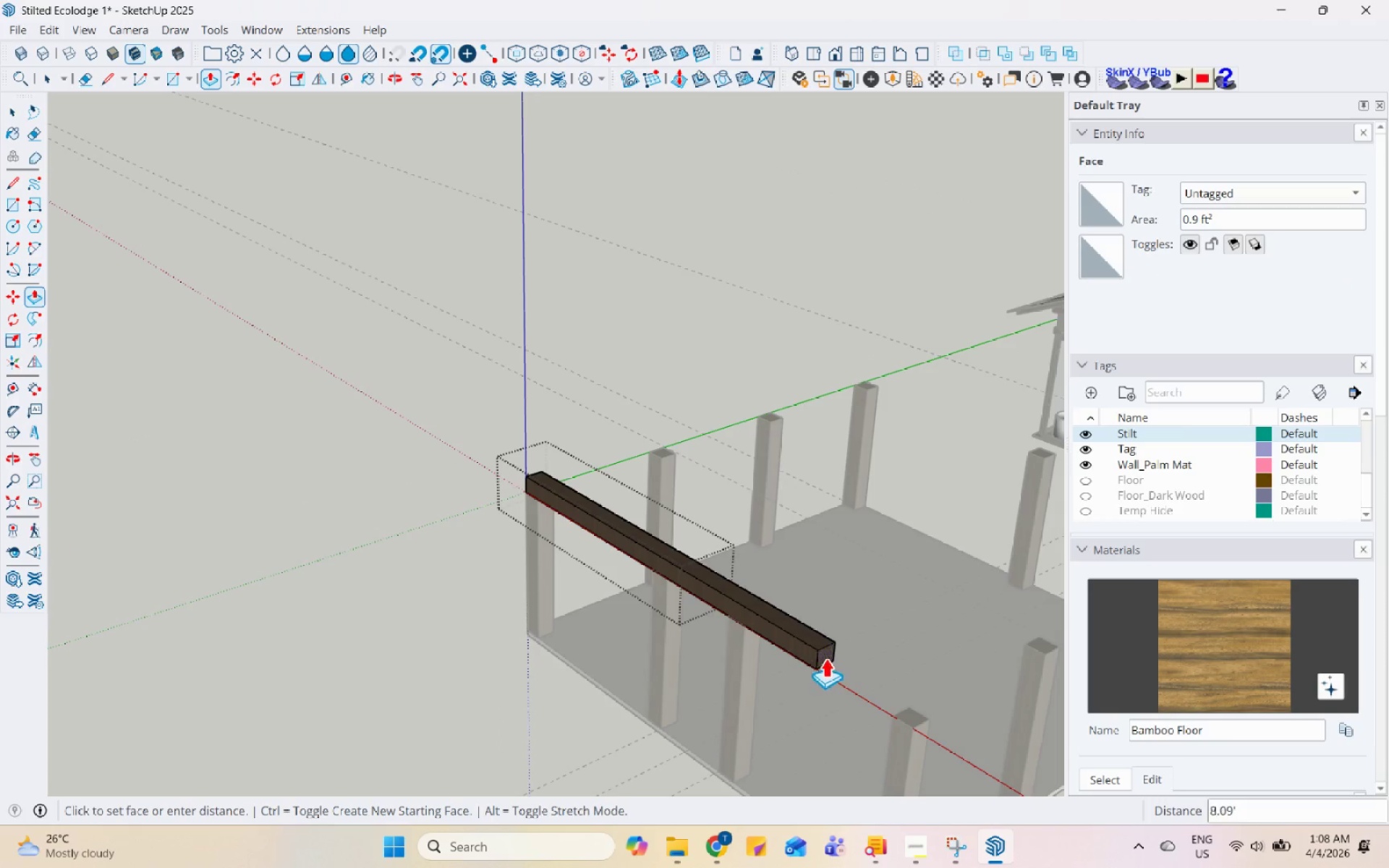 
scroll: coordinate [856, 650], scroll_direction: none, amount: 0.0
 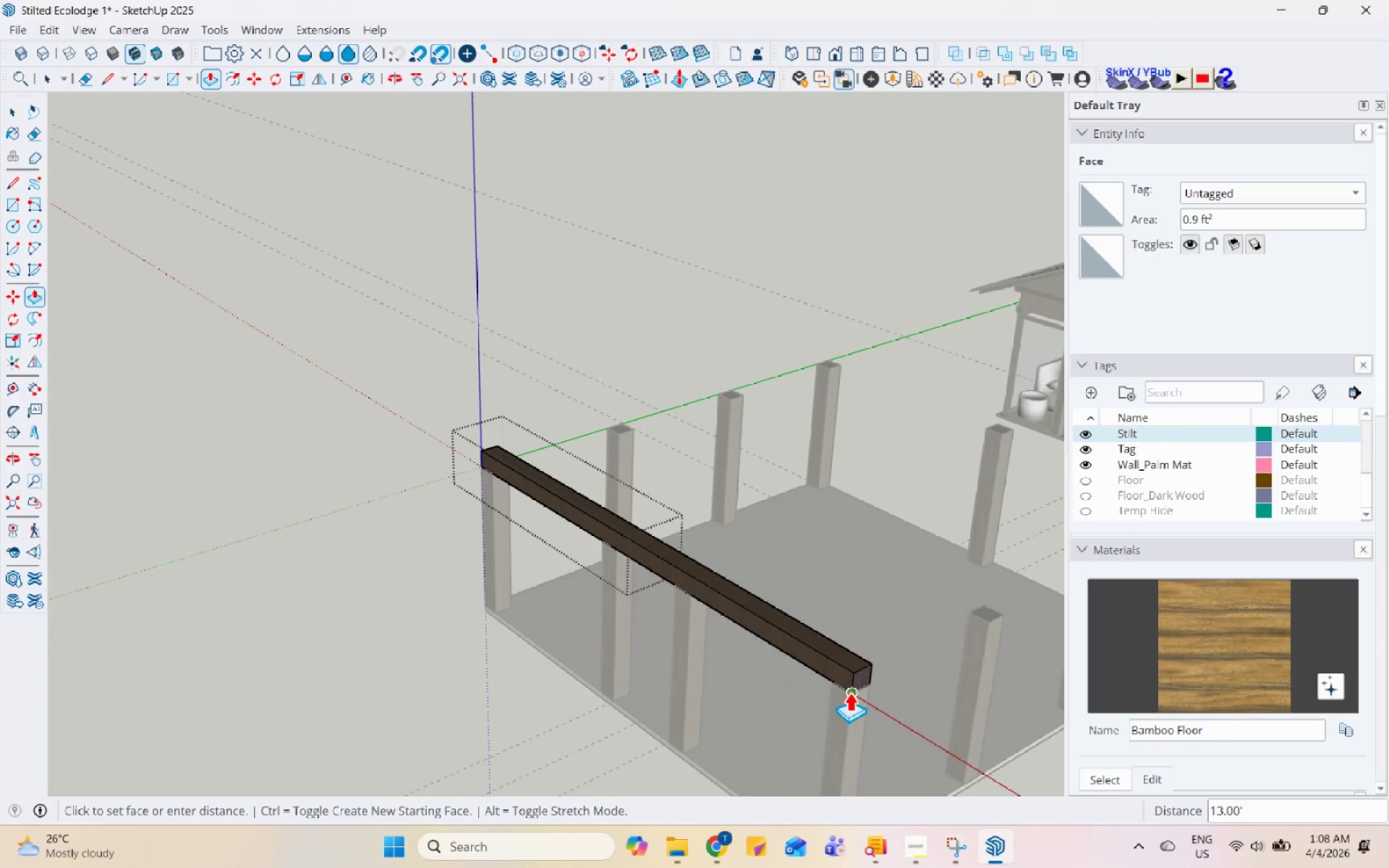 
left_click([849, 693])
 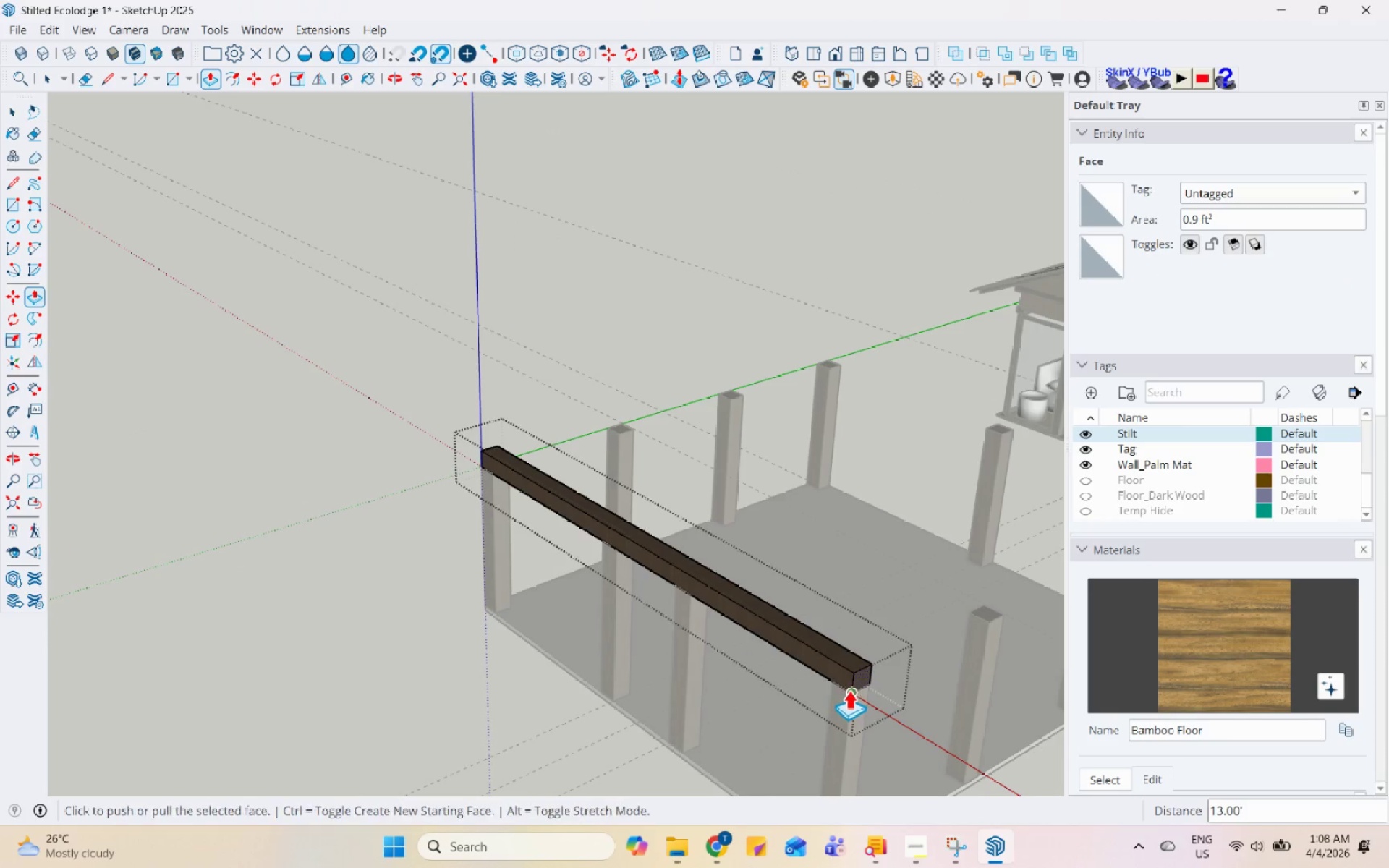 
key(Space)
 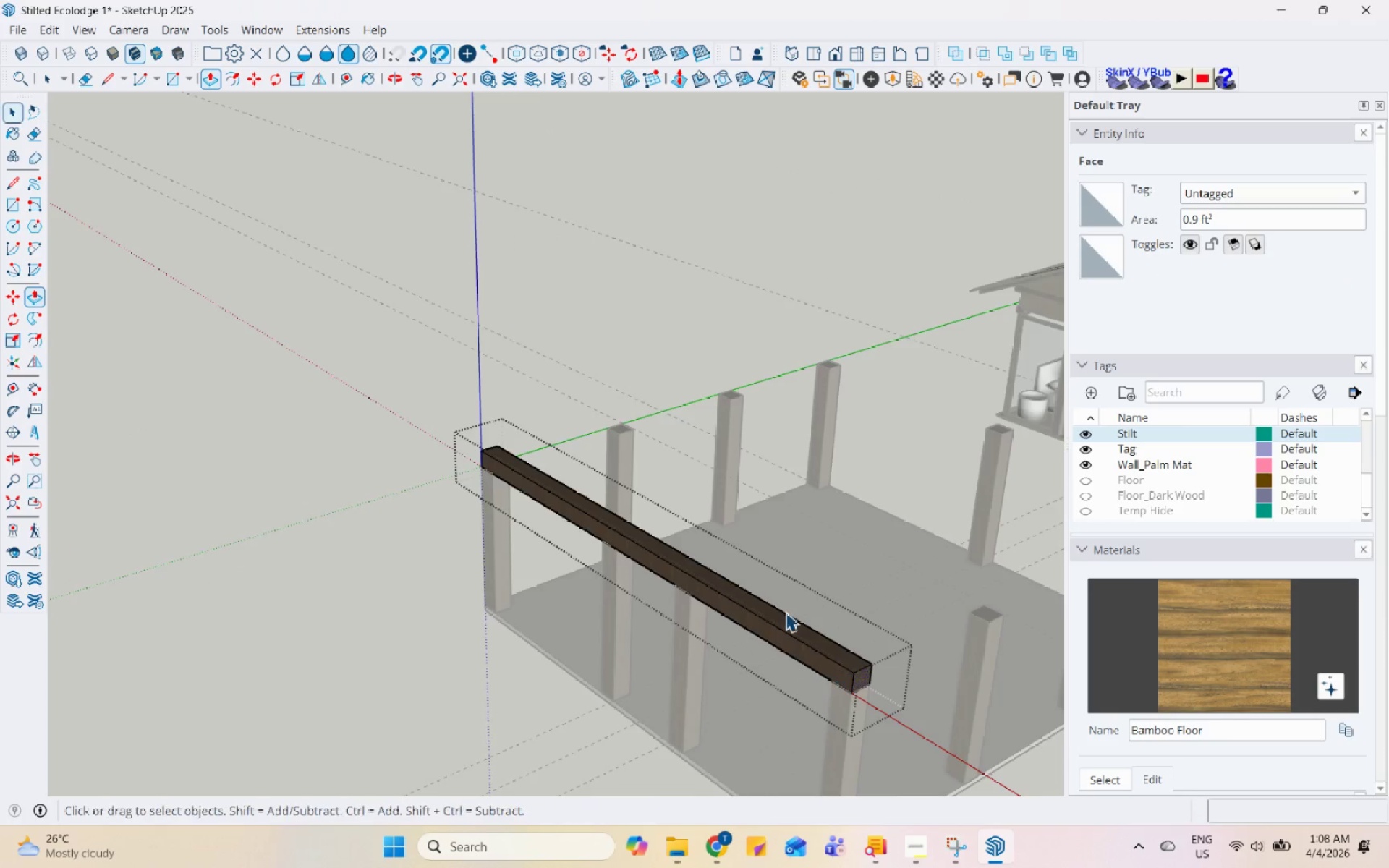 
key(Escape)
 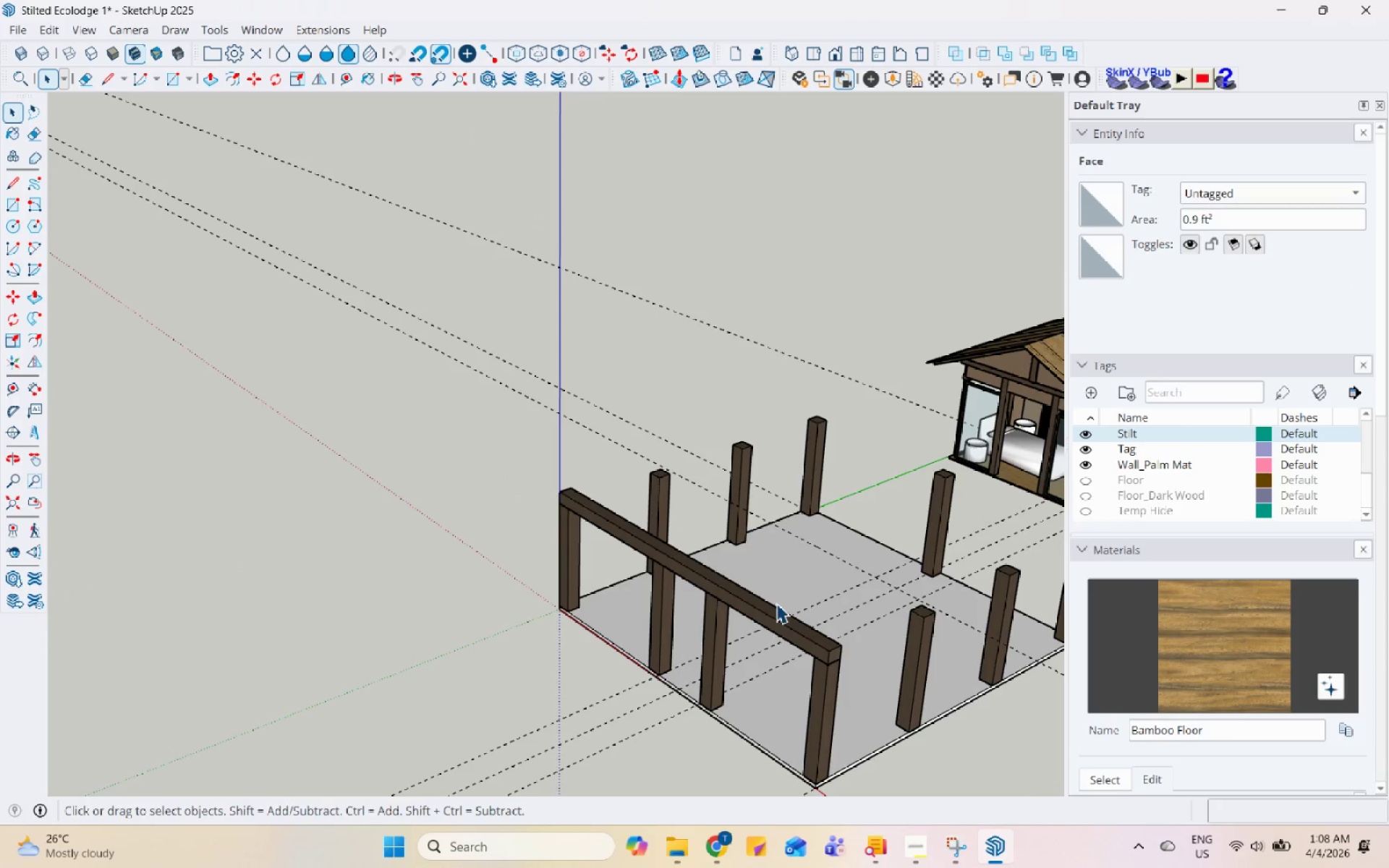 
key(Escape)
 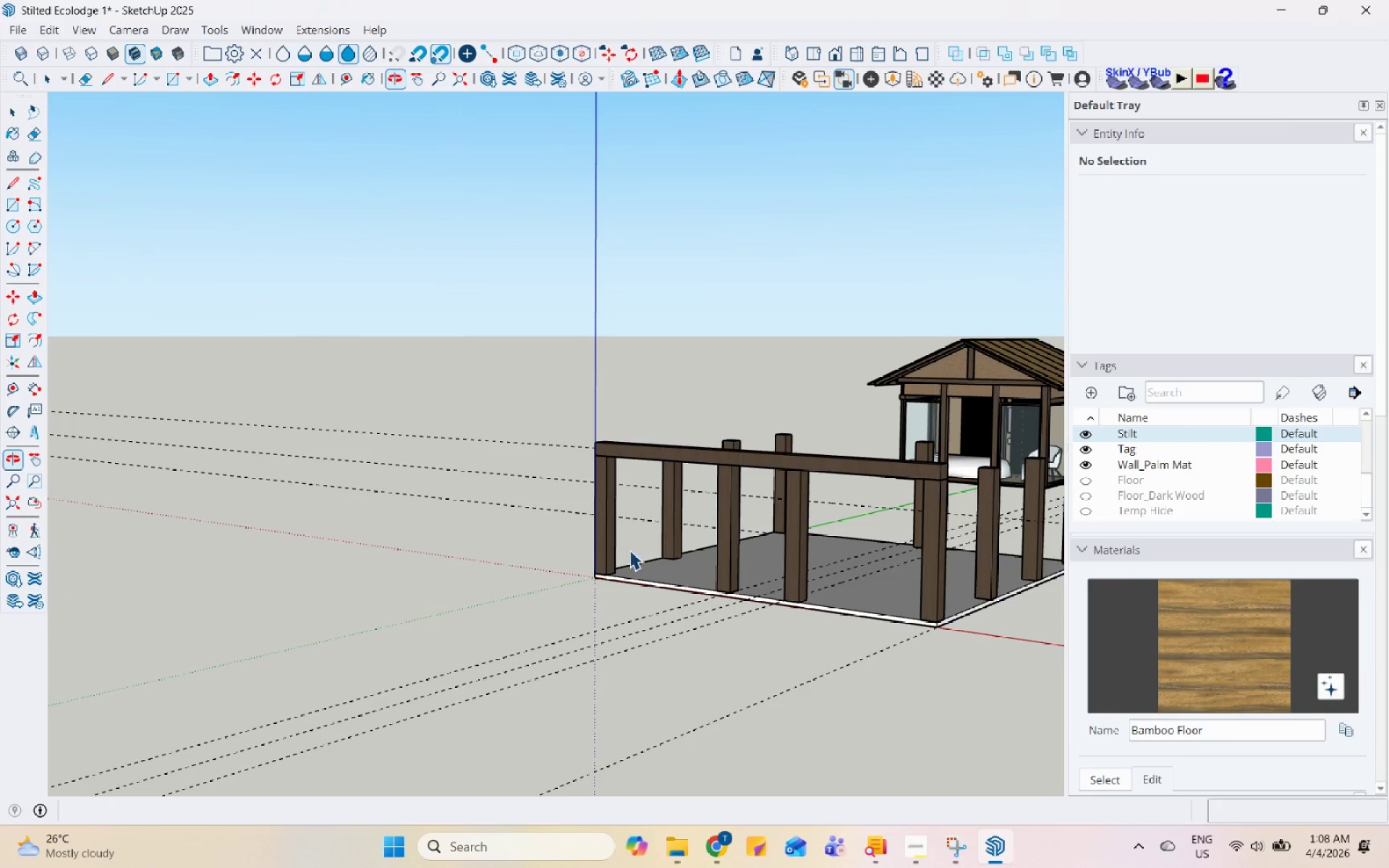 
scroll: coordinate [776, 603], scroll_direction: down, amount: 4.0
 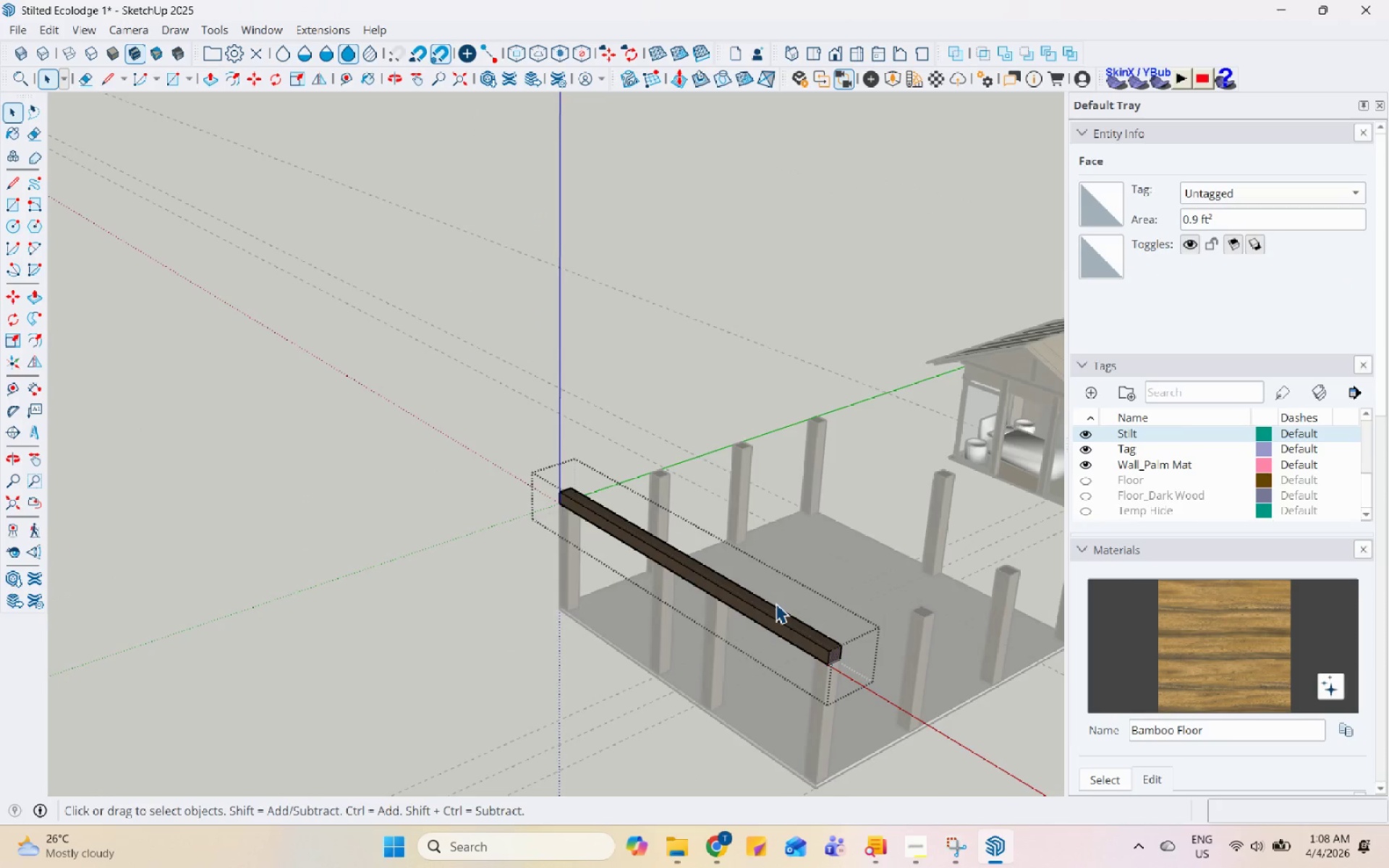 
scroll: coordinate [671, 470], scroll_direction: up, amount: 4.0
 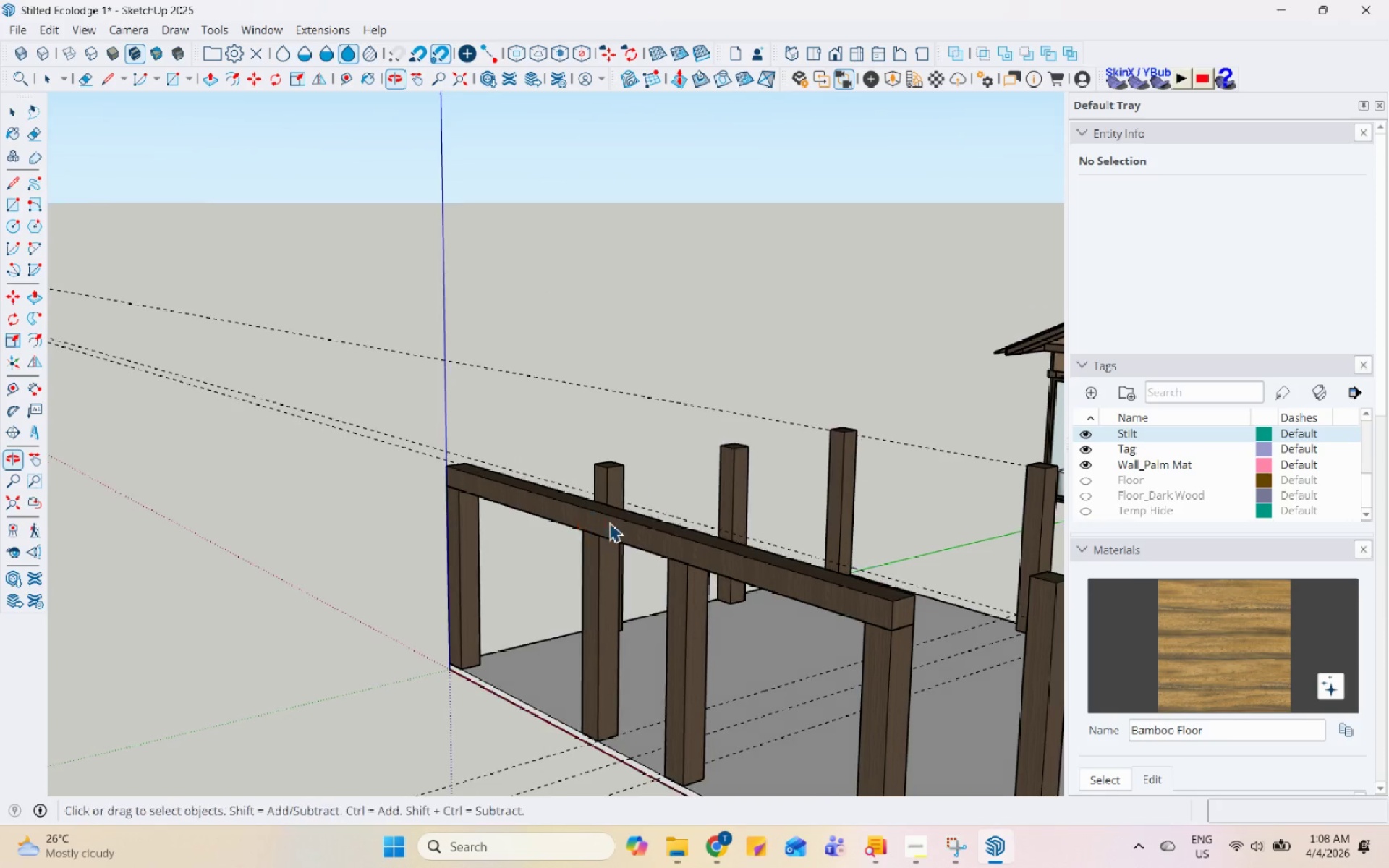 
left_click([681, 533])
 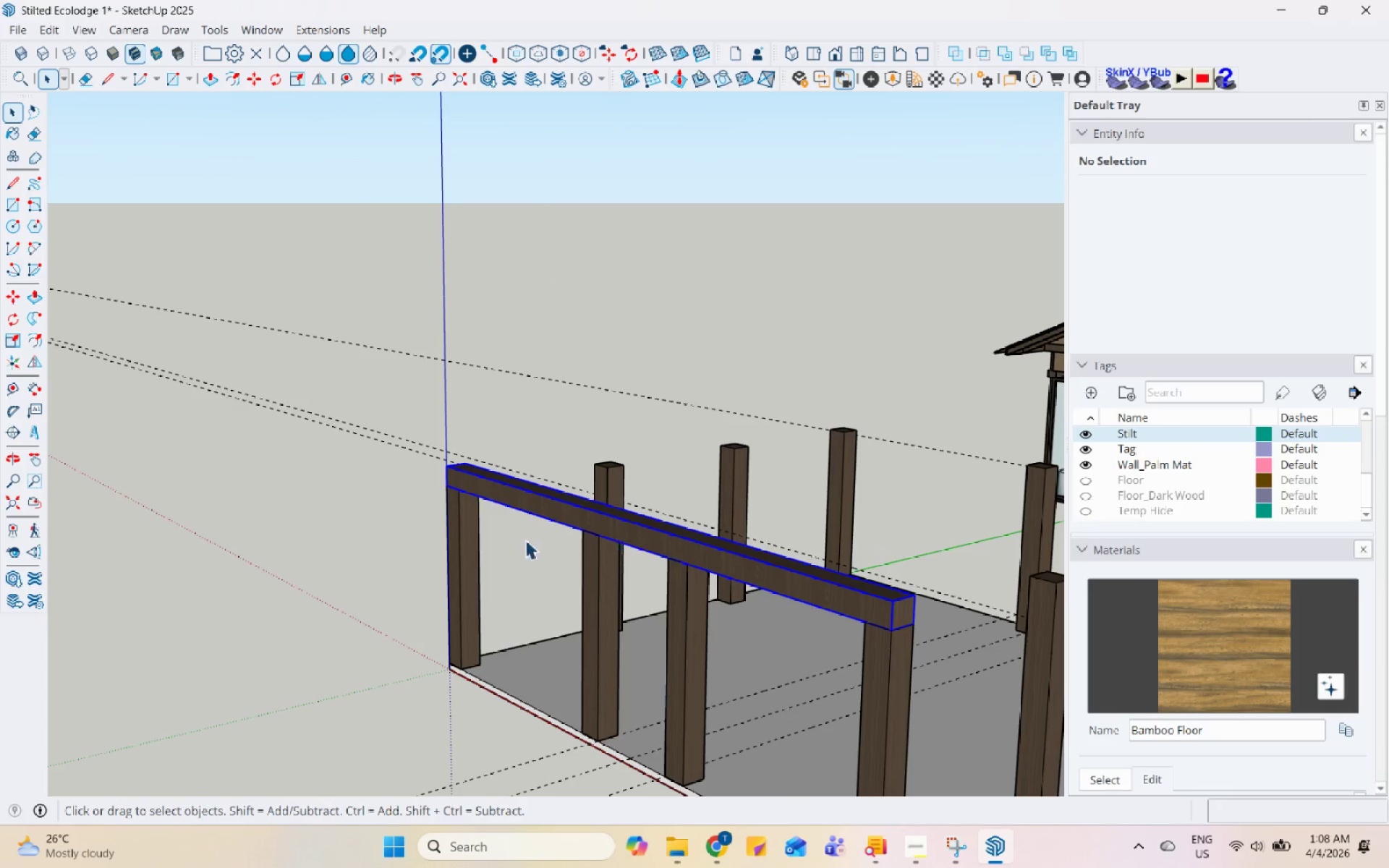 
scroll: coordinate [472, 547], scroll_direction: down, amount: 5.0
 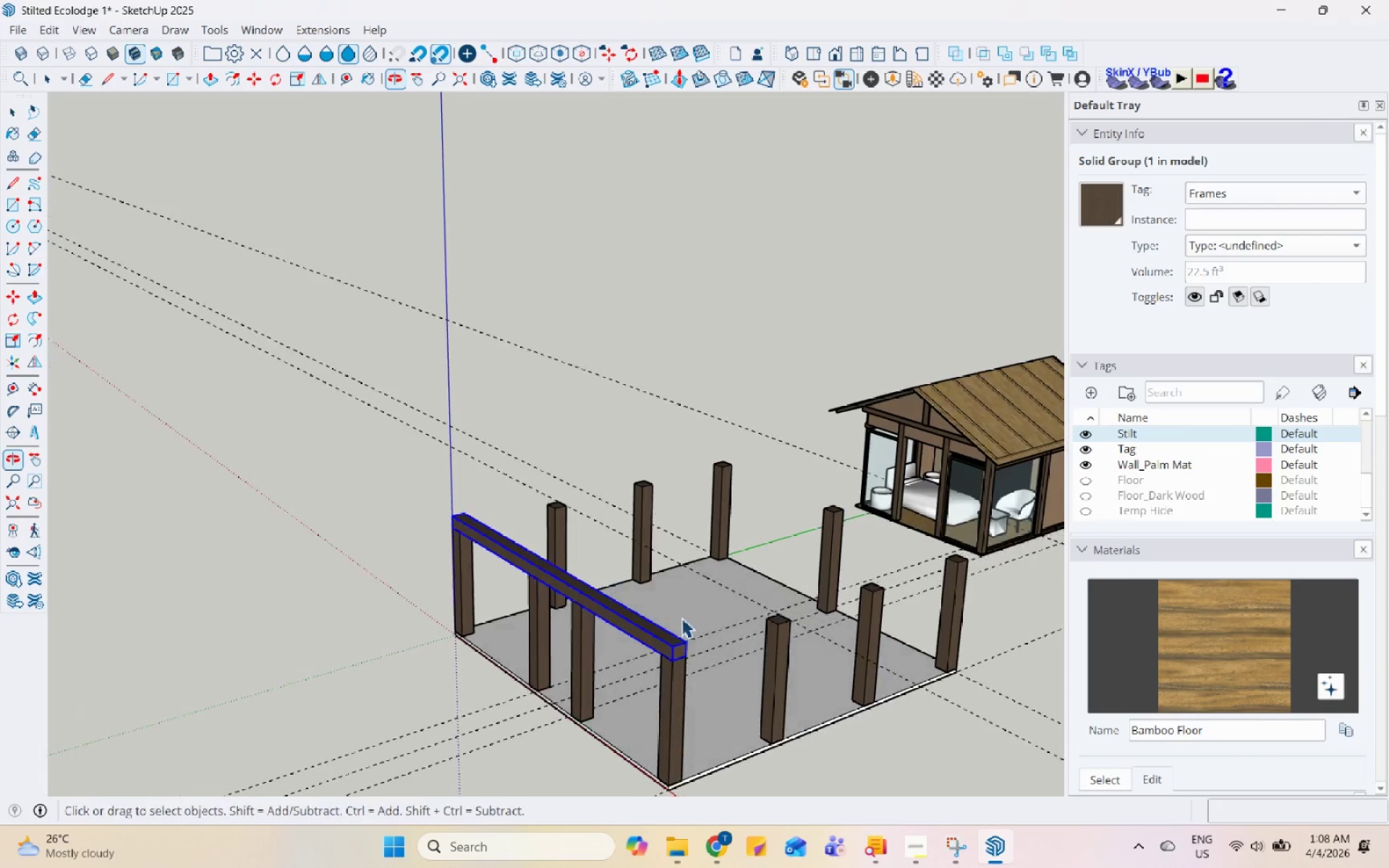 
scroll: coordinate [658, 689], scroll_direction: up, amount: 5.0
 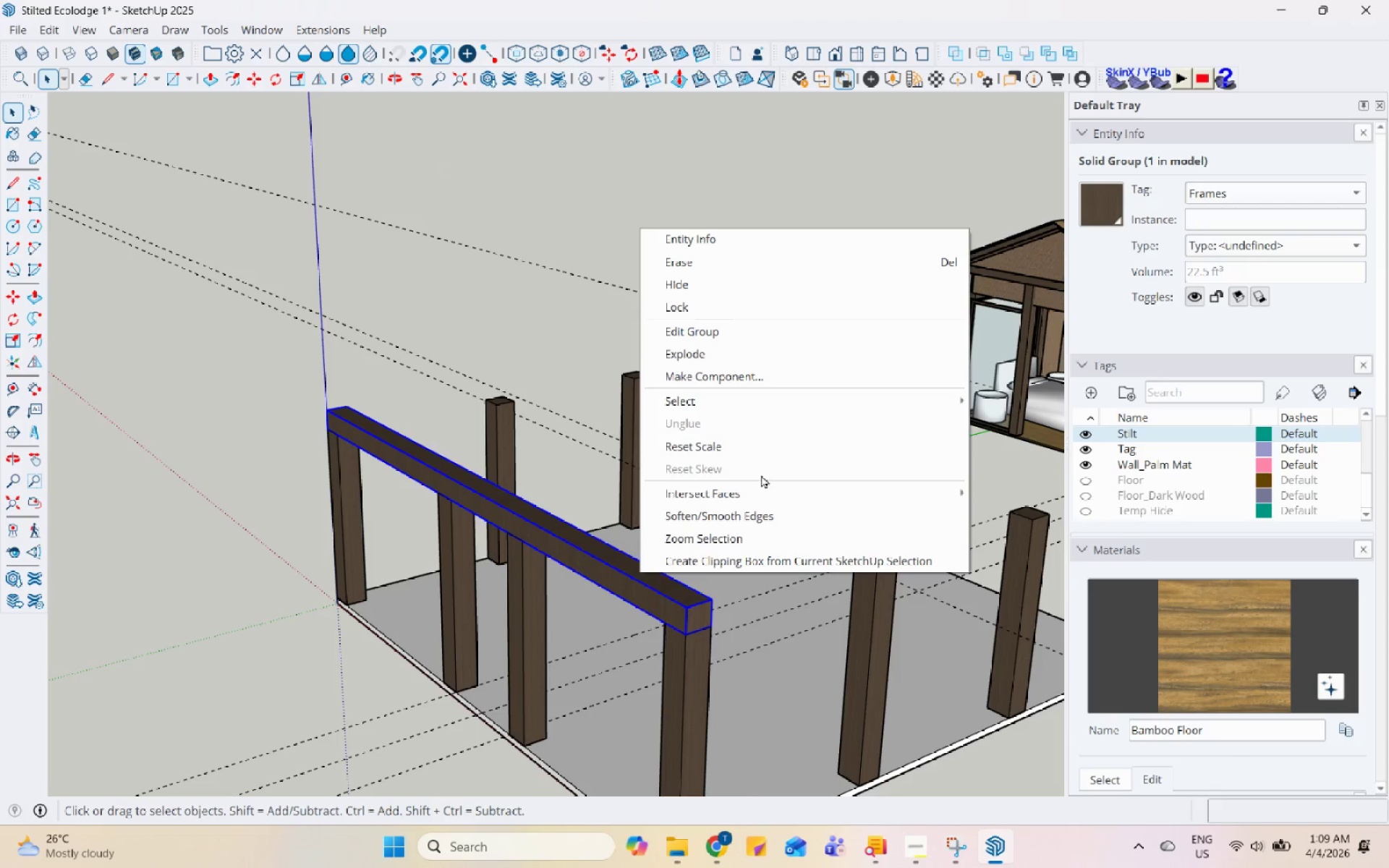 
left_click([814, 379])
 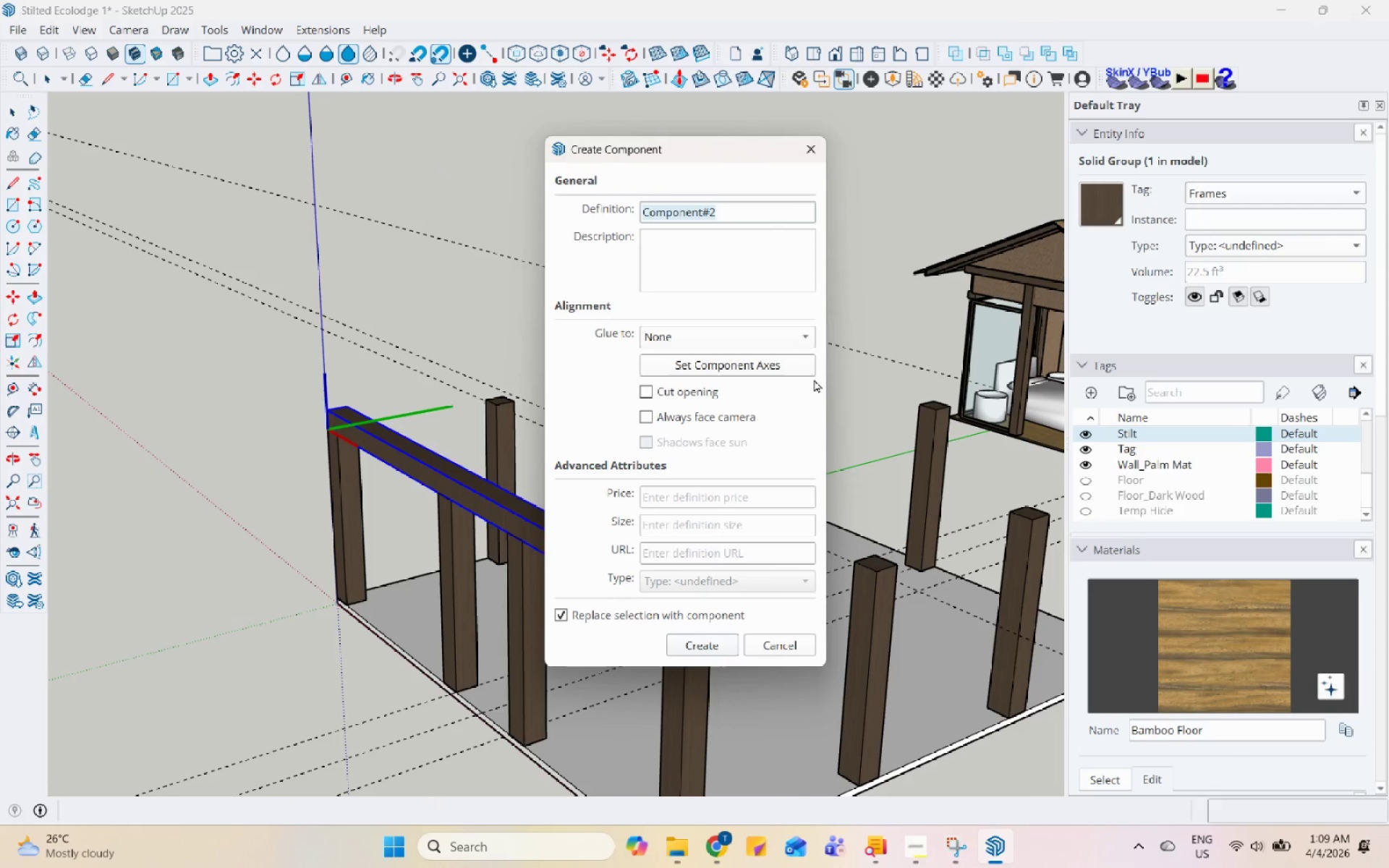 
type(Frames Walls)
 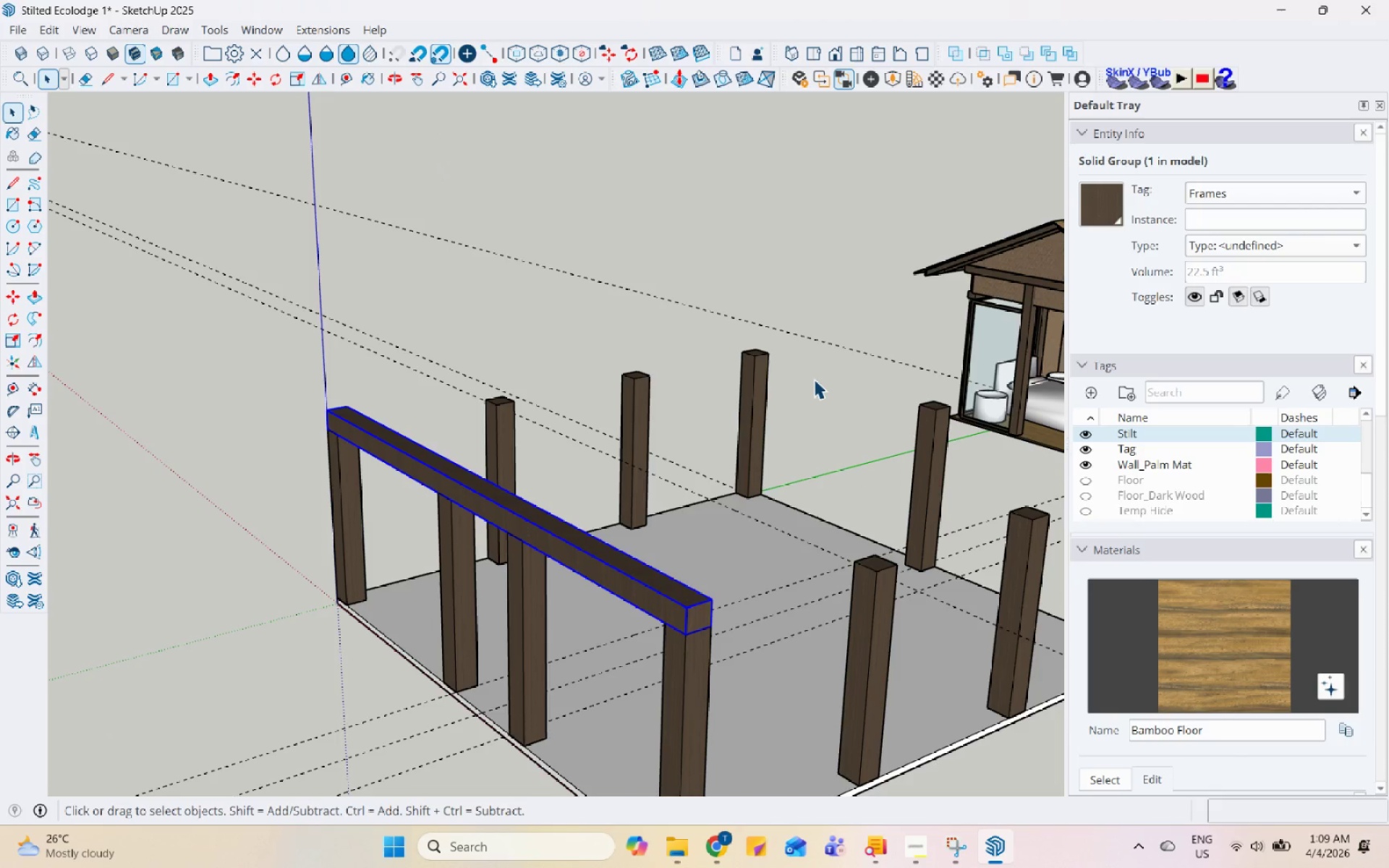 
 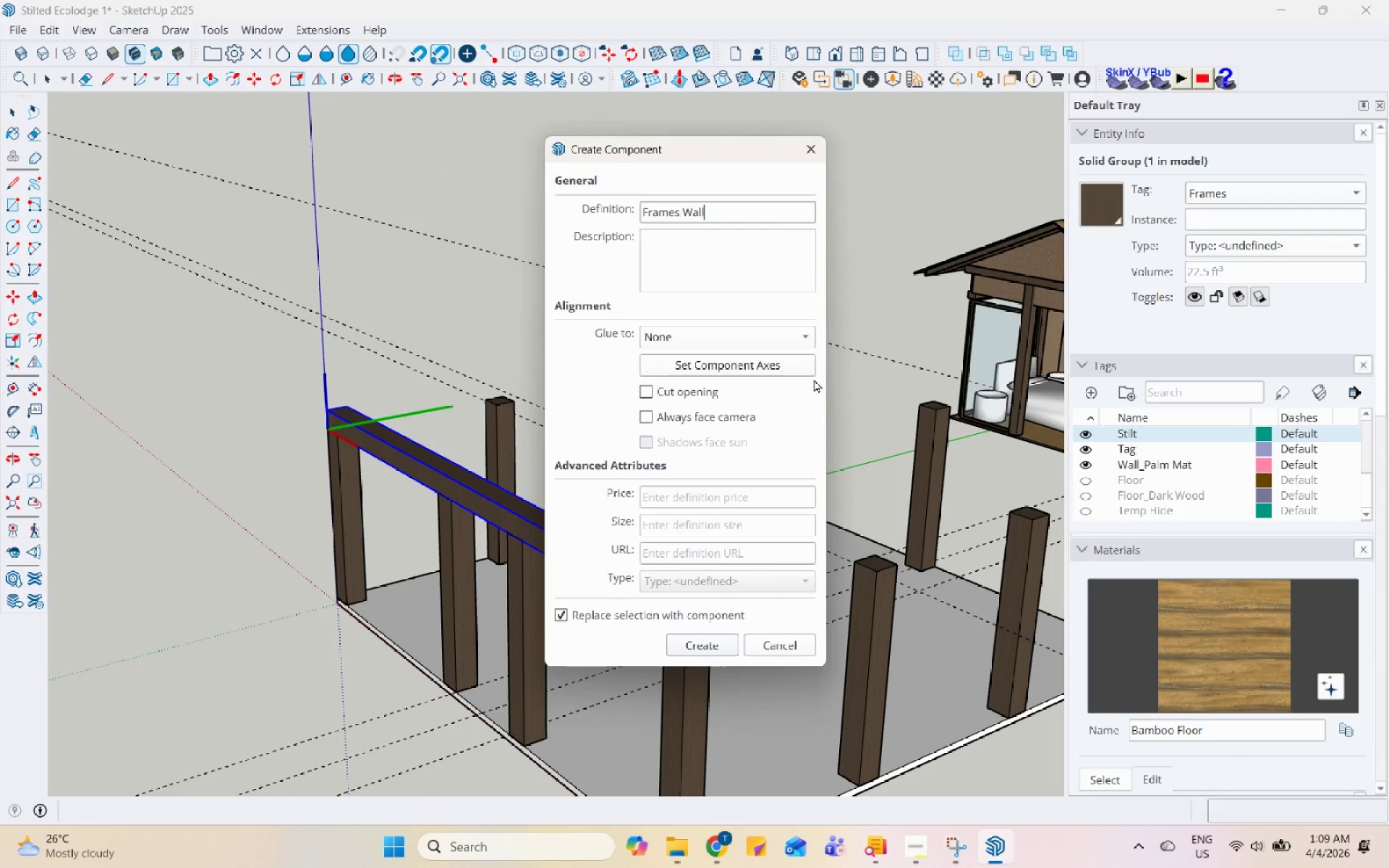 
key(Enter)
 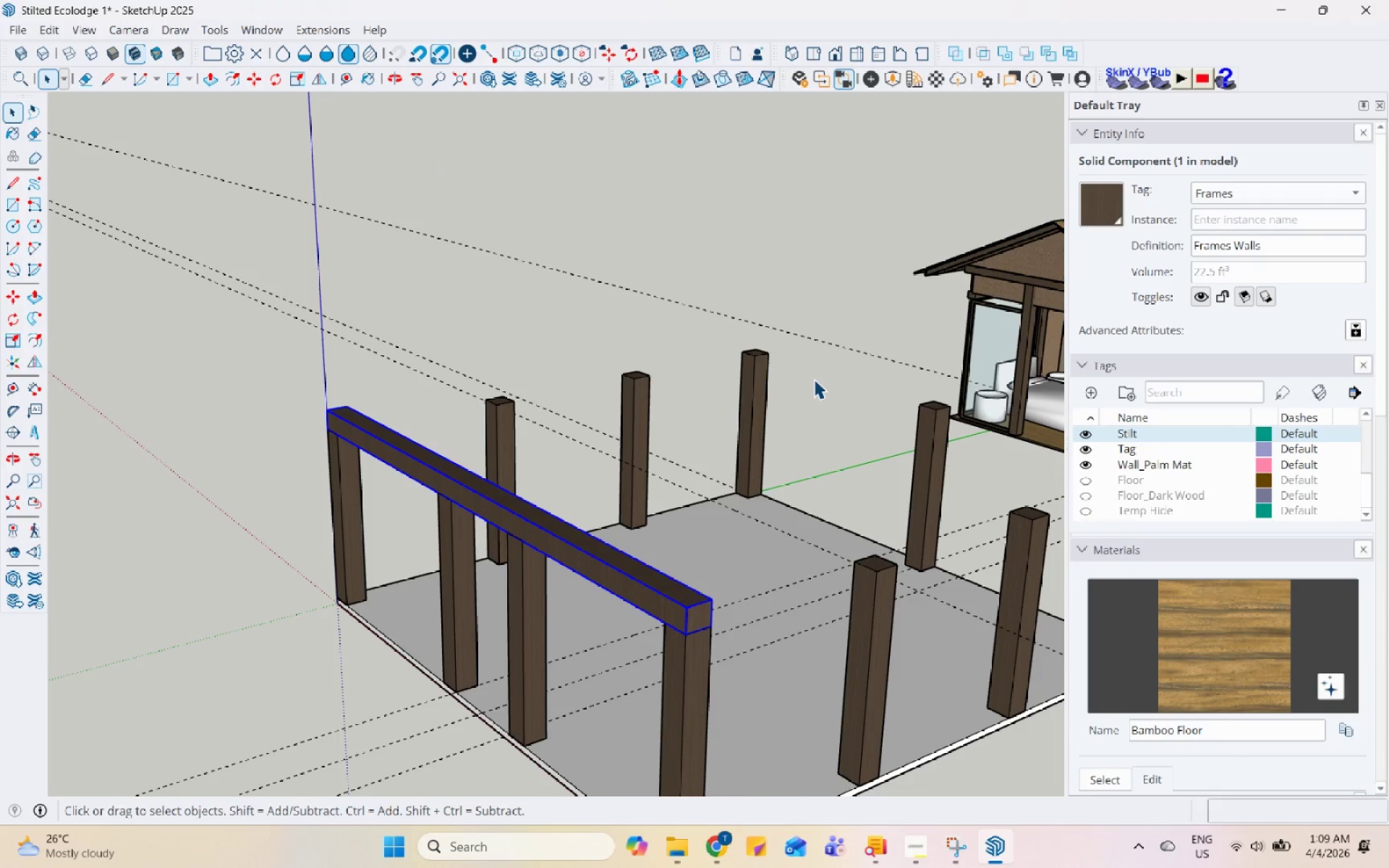 
scroll: coordinate [480, 606], scroll_direction: down, amount: 3.0
 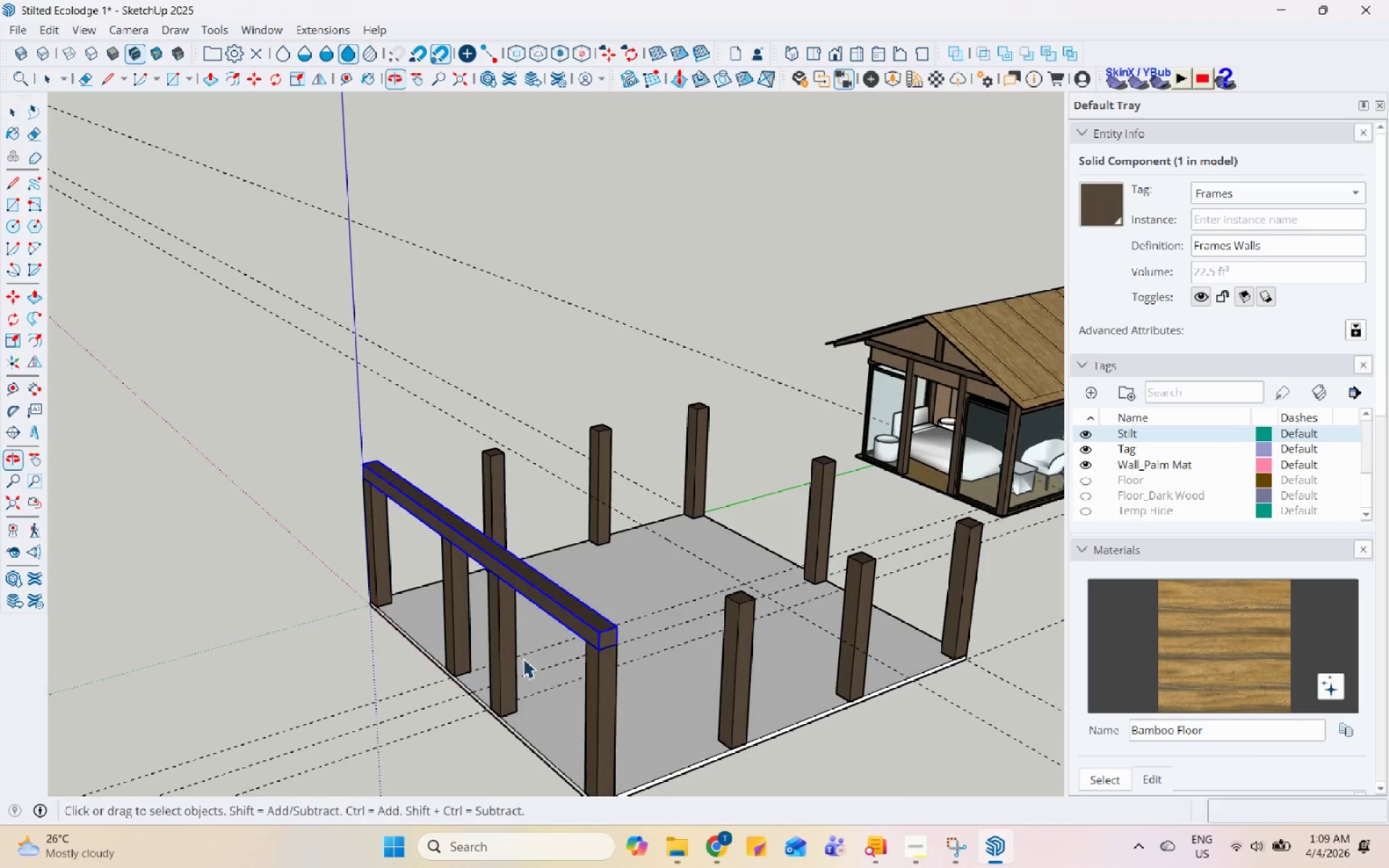 
key(M)
 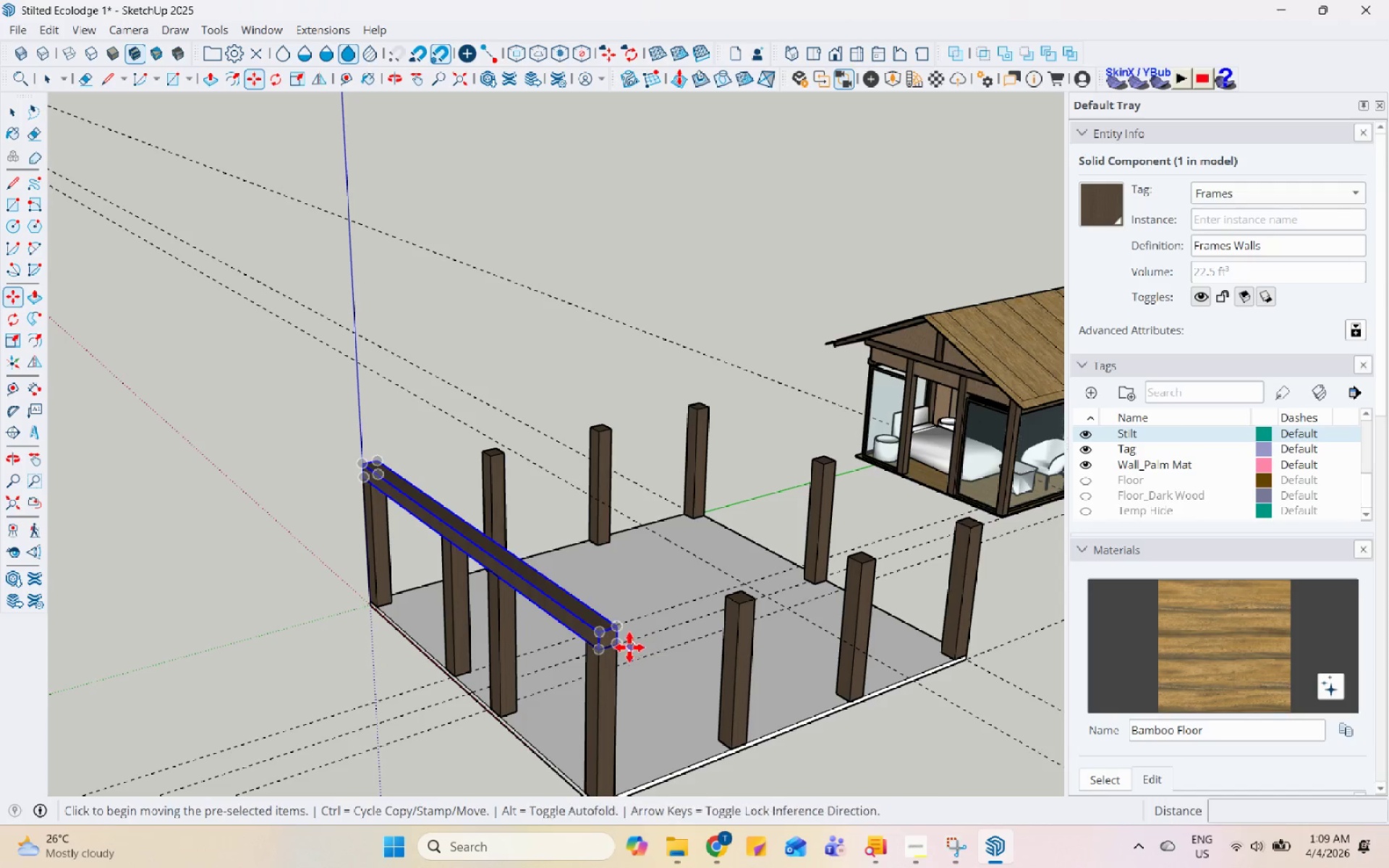 
key(Control+ControlLeft)
 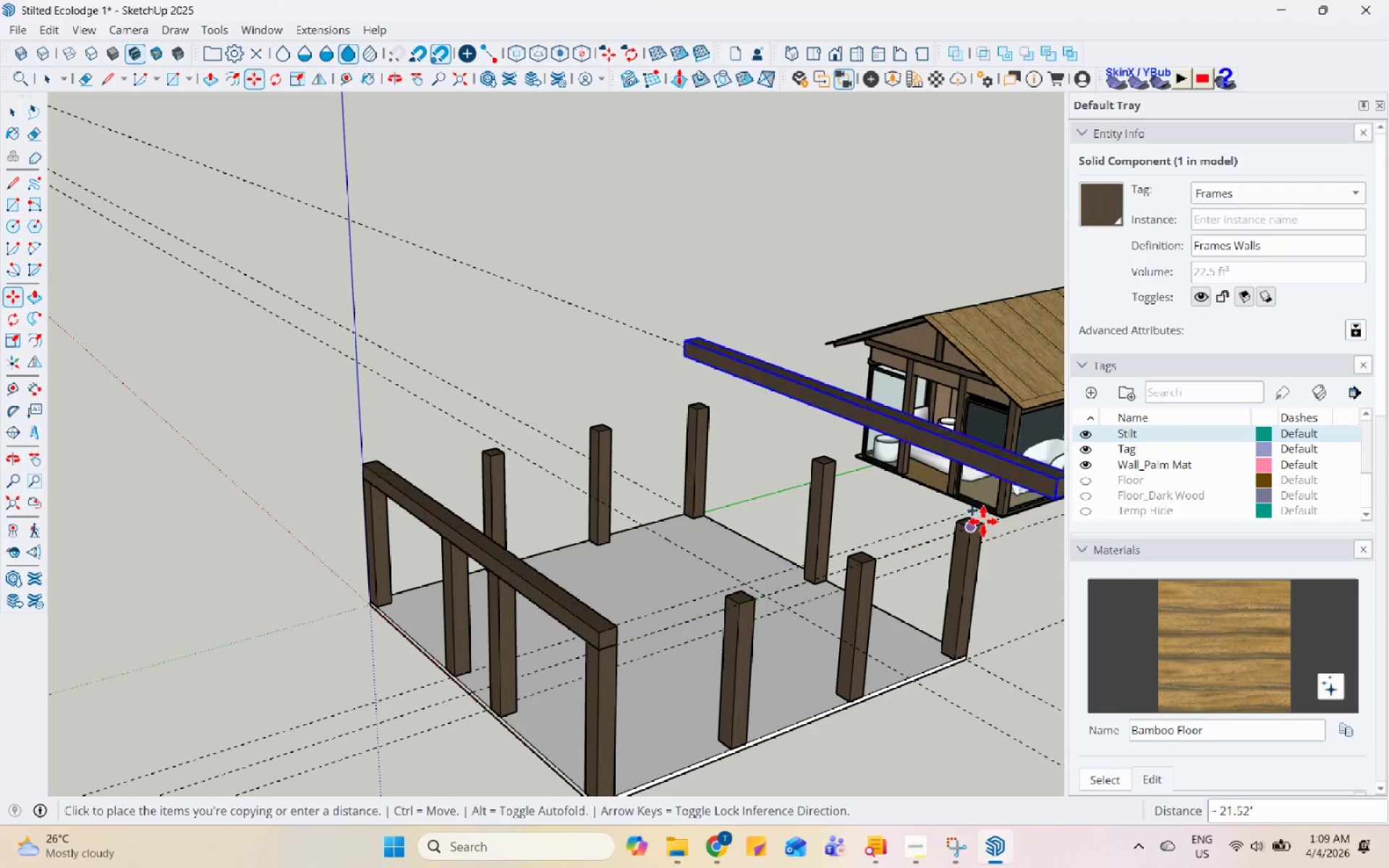 
scroll: coordinate [992, 519], scroll_direction: up, amount: 8.0
 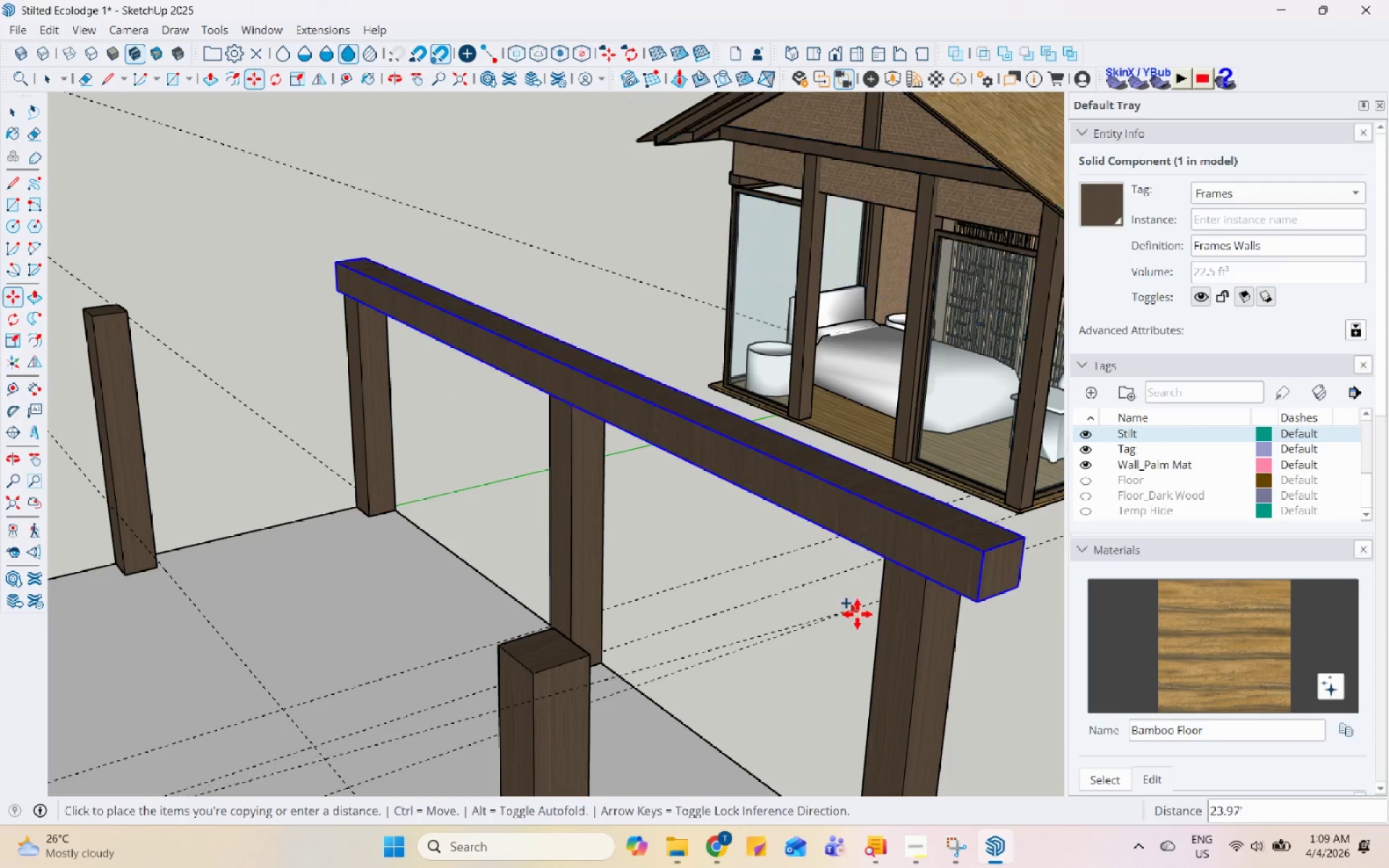 
key(Space)
 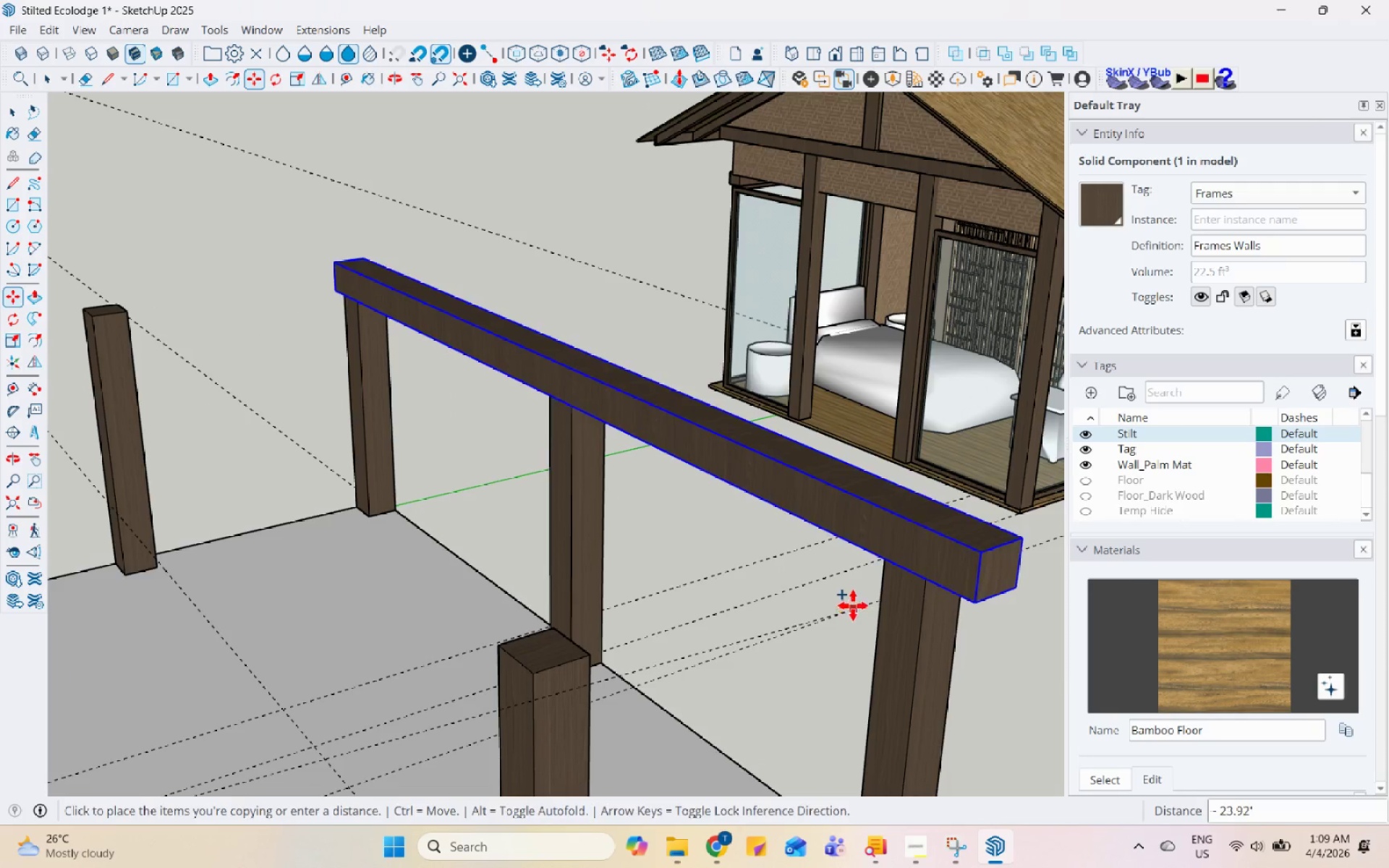 
scroll: coordinate [700, 496], scroll_direction: down, amount: 9.0
 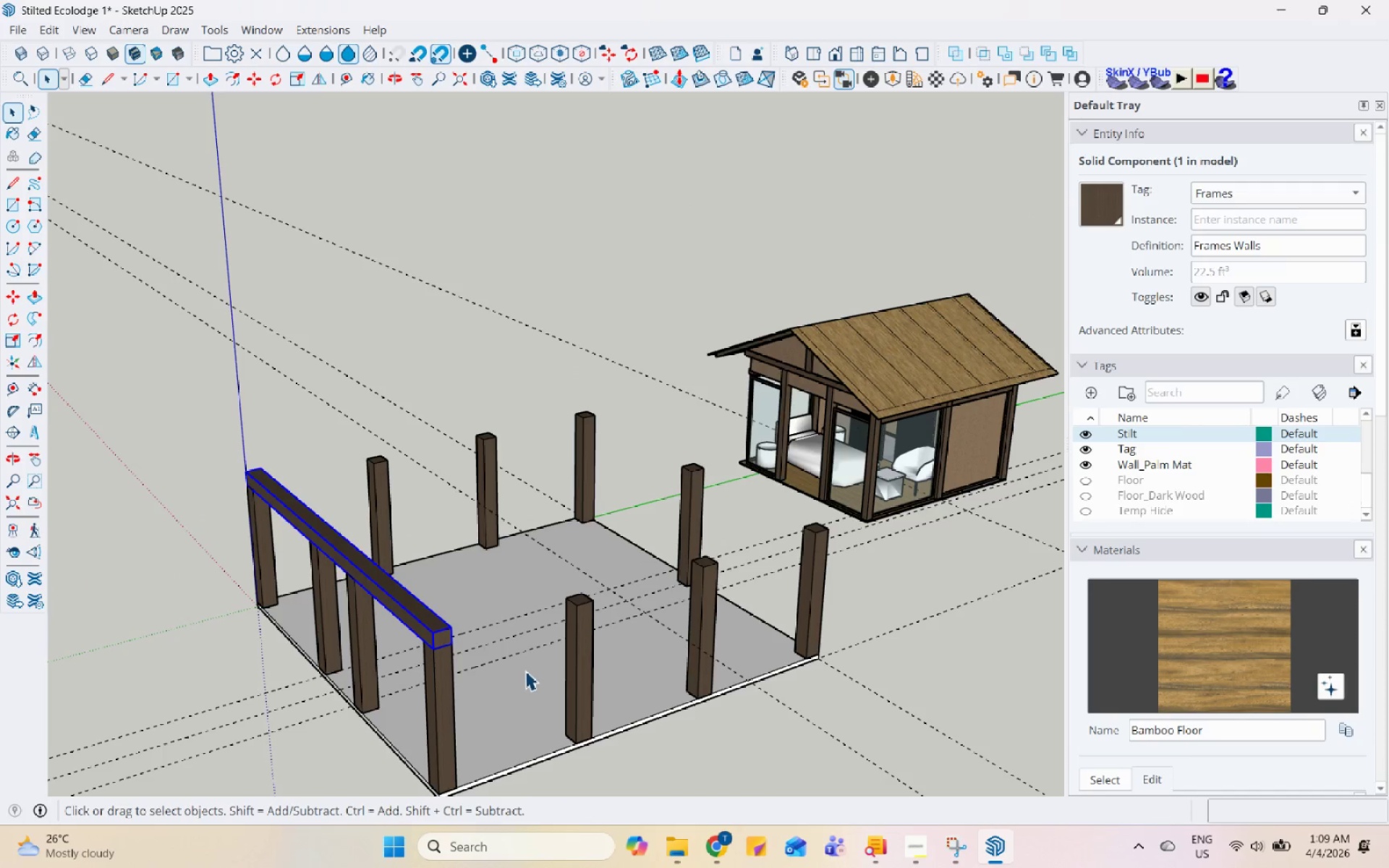 
key(M)
 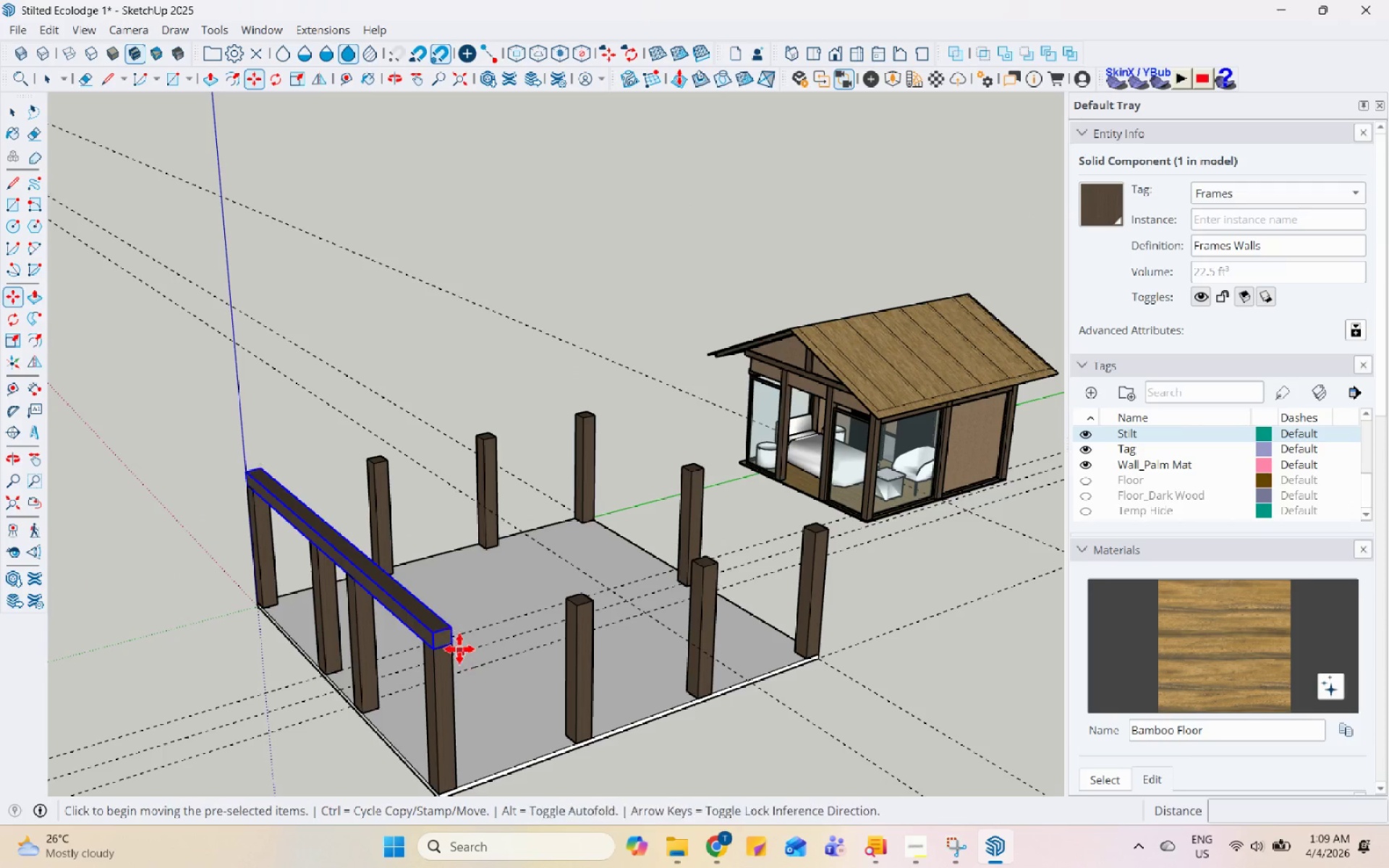 
key(Control+ControlLeft)
 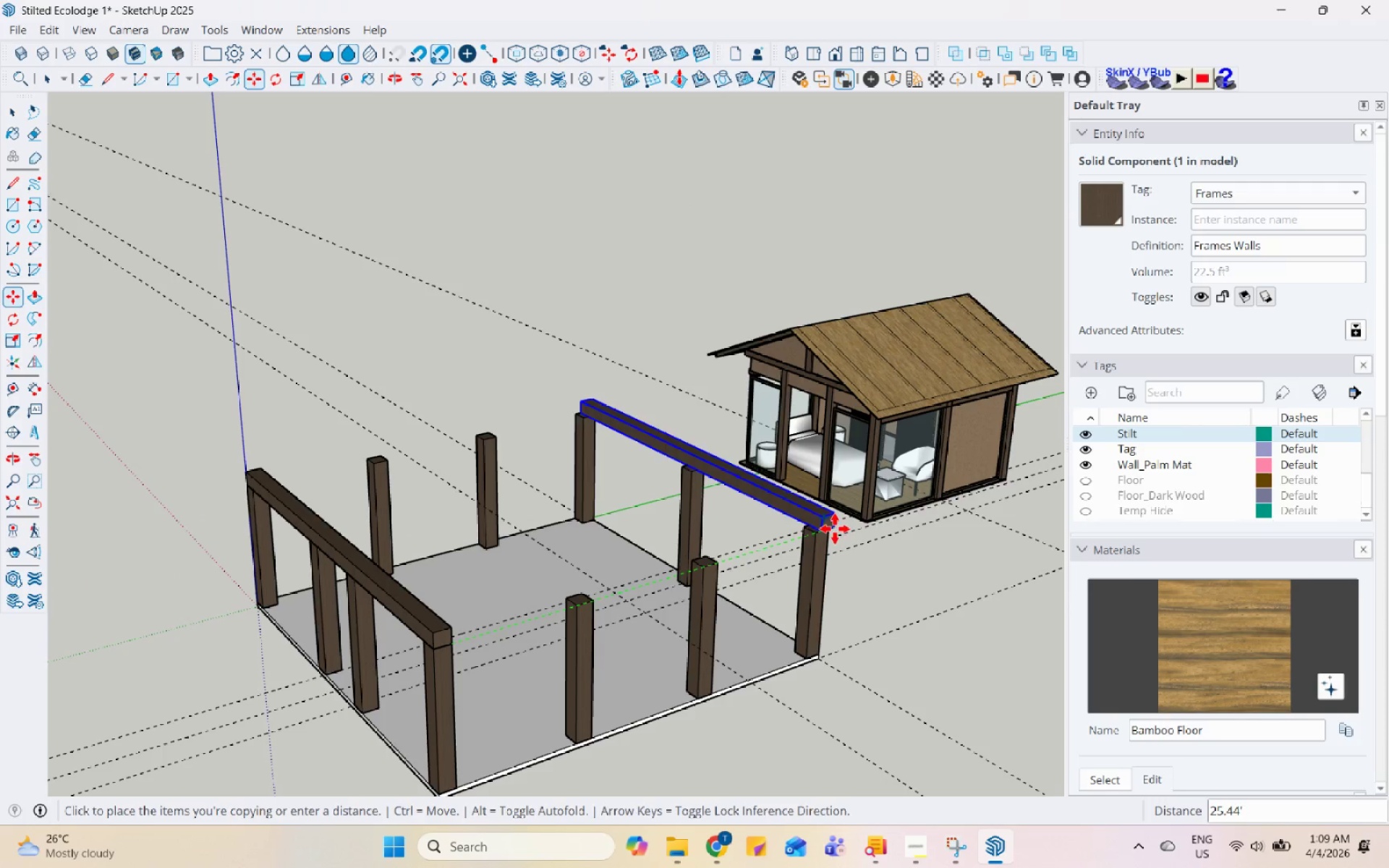 
left_click([828, 532])
 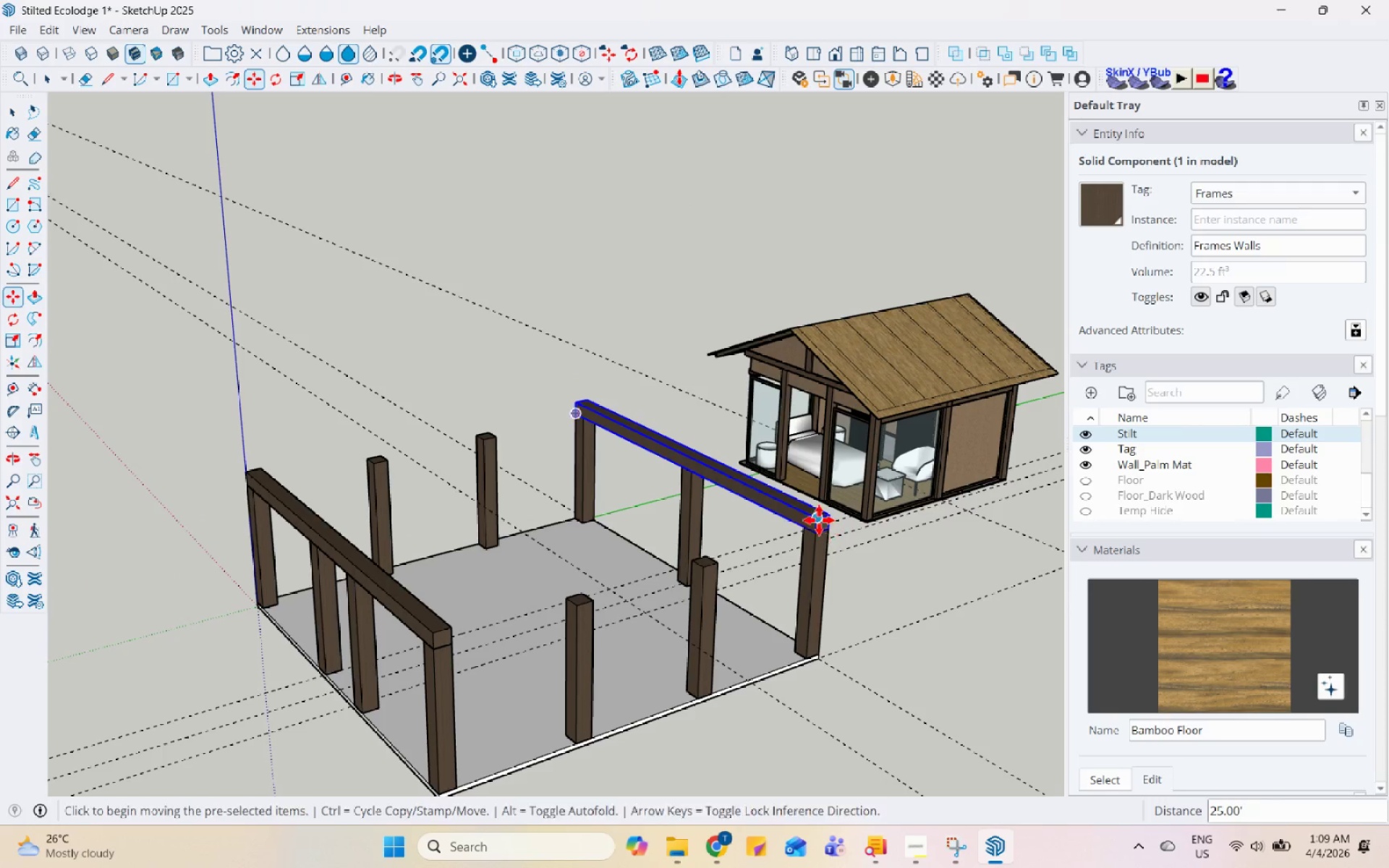 
scroll: coordinate [792, 485], scroll_direction: down, amount: 3.0
 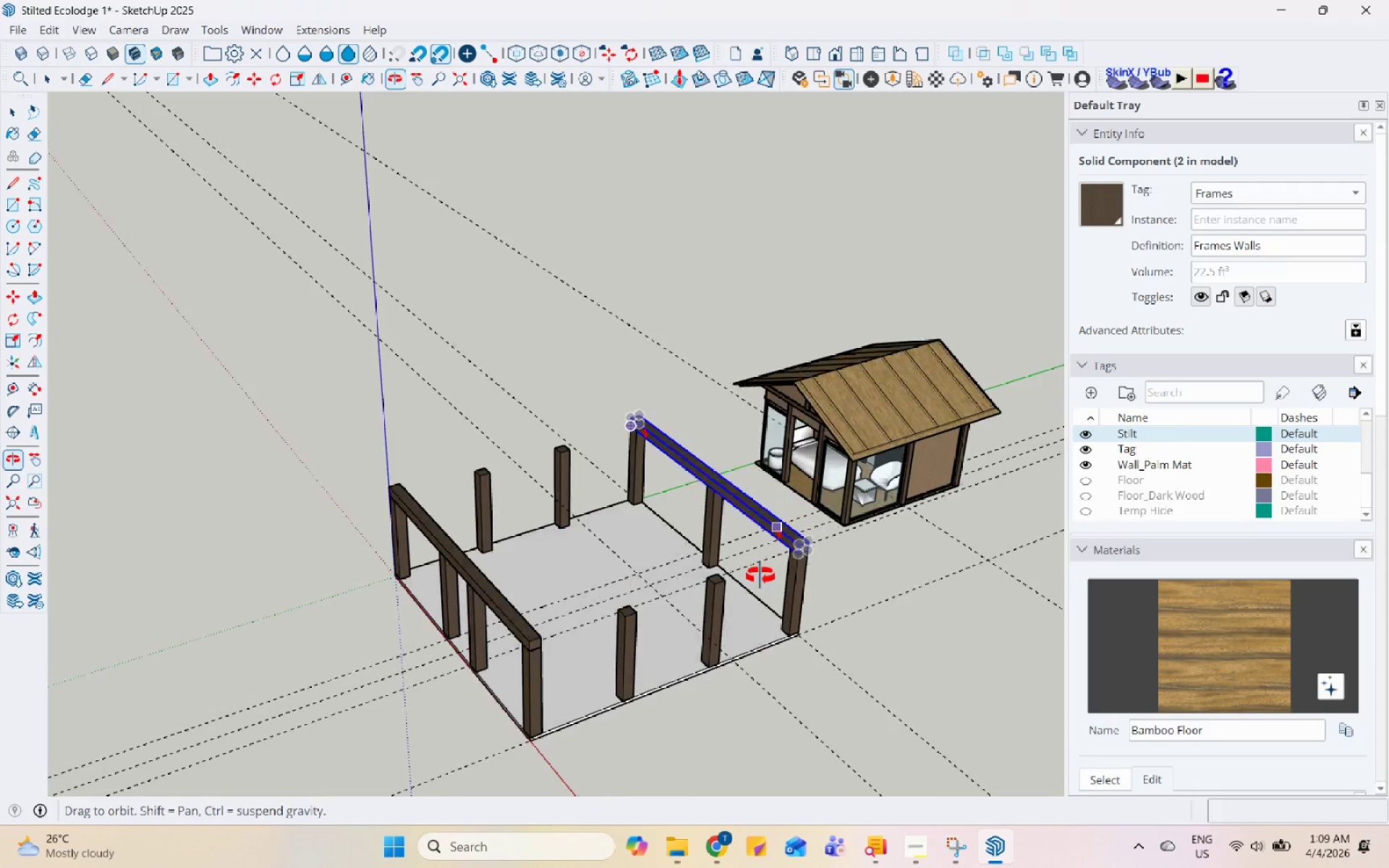 
key(Space)
 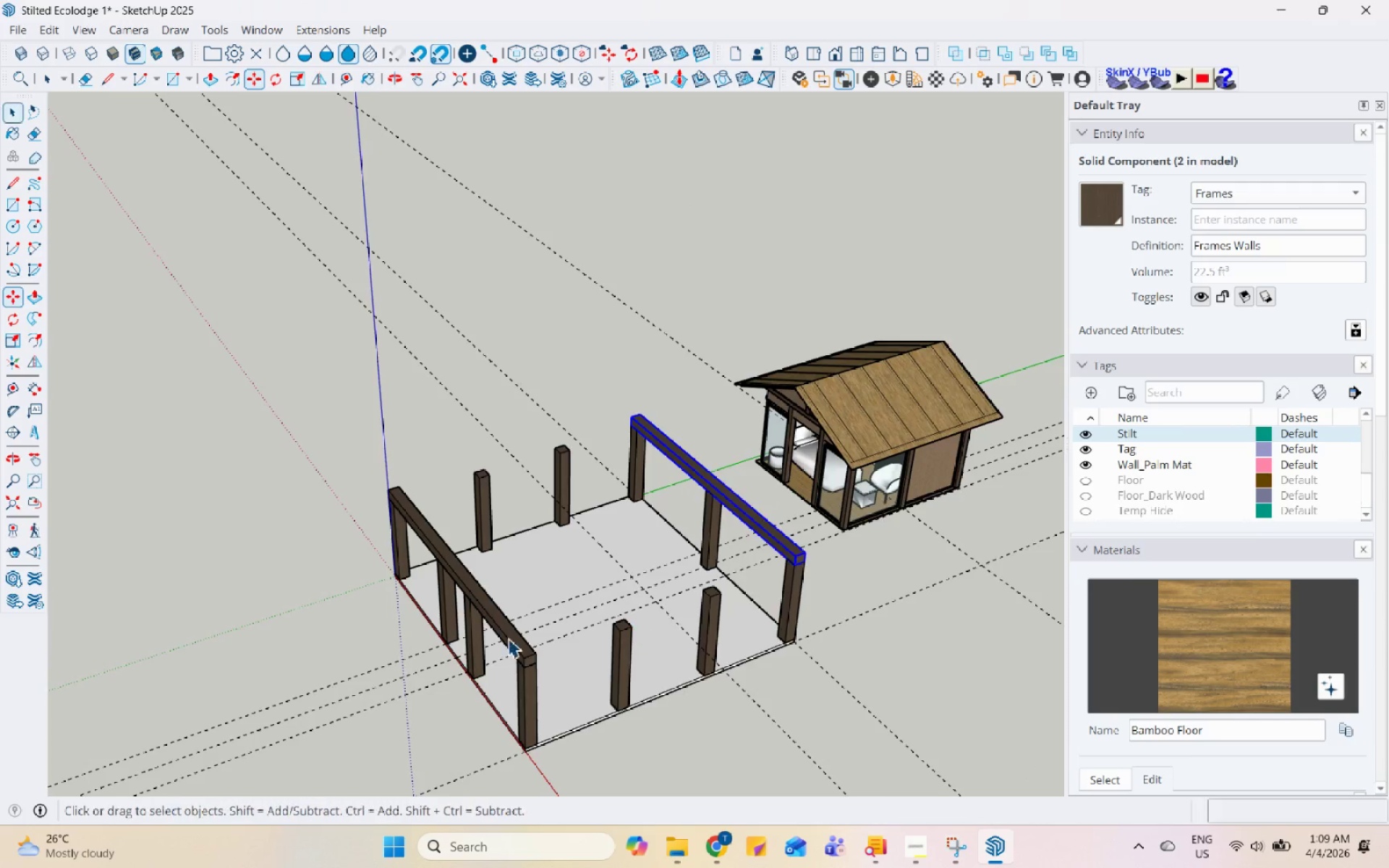 
left_click([532, 625])
 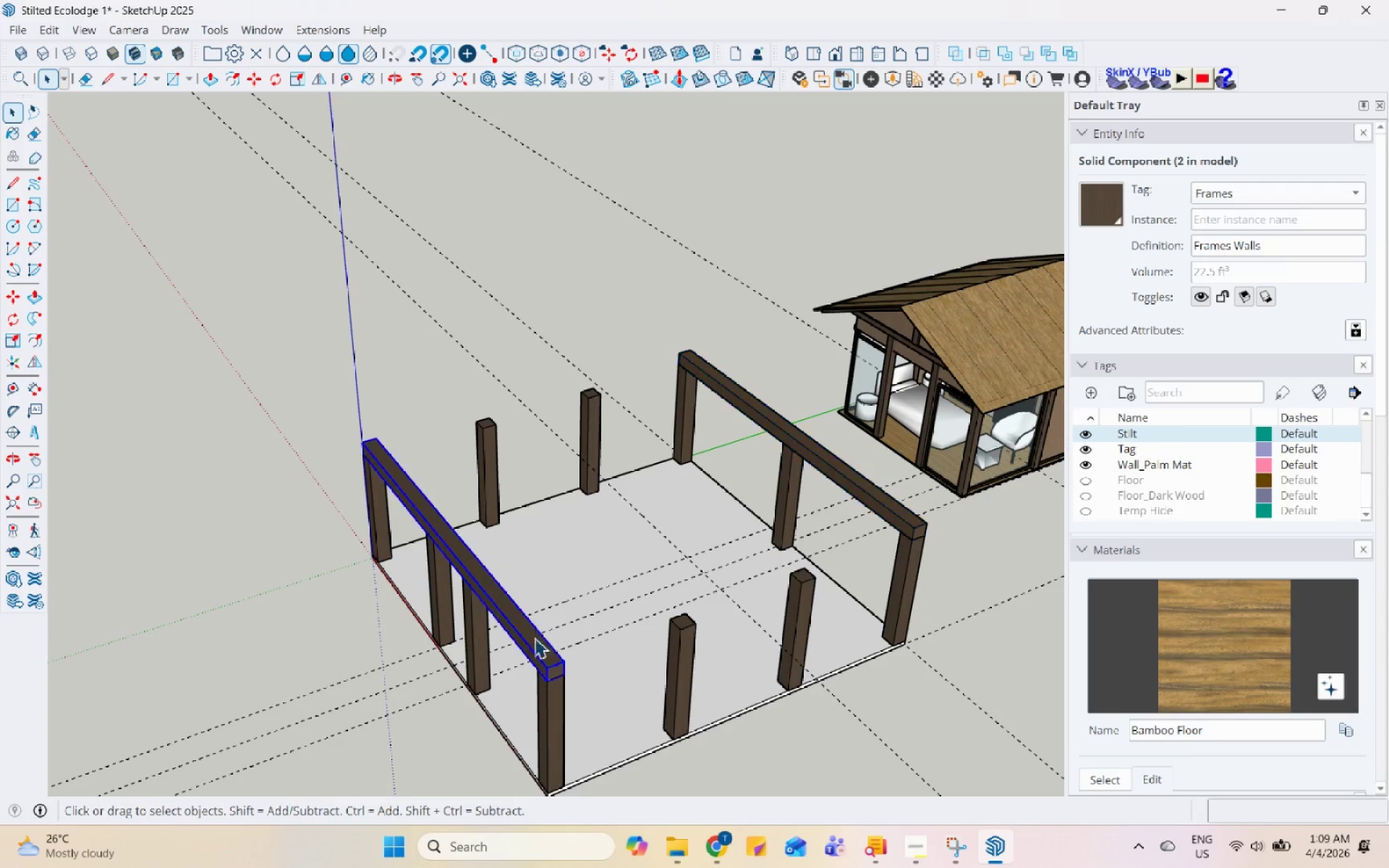 
scroll: coordinate [467, 634], scroll_direction: up, amount: 3.0
 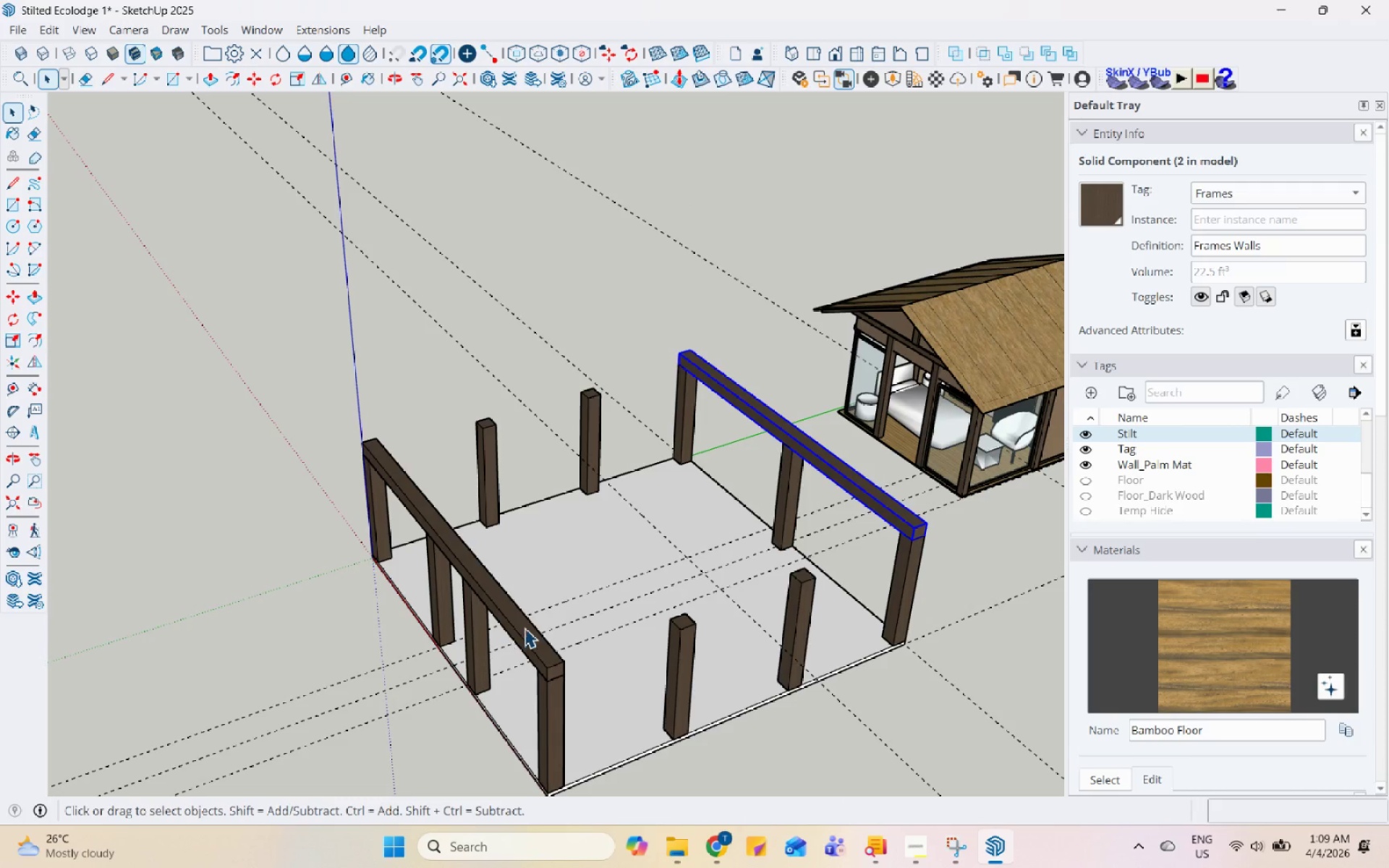 
key(M)
 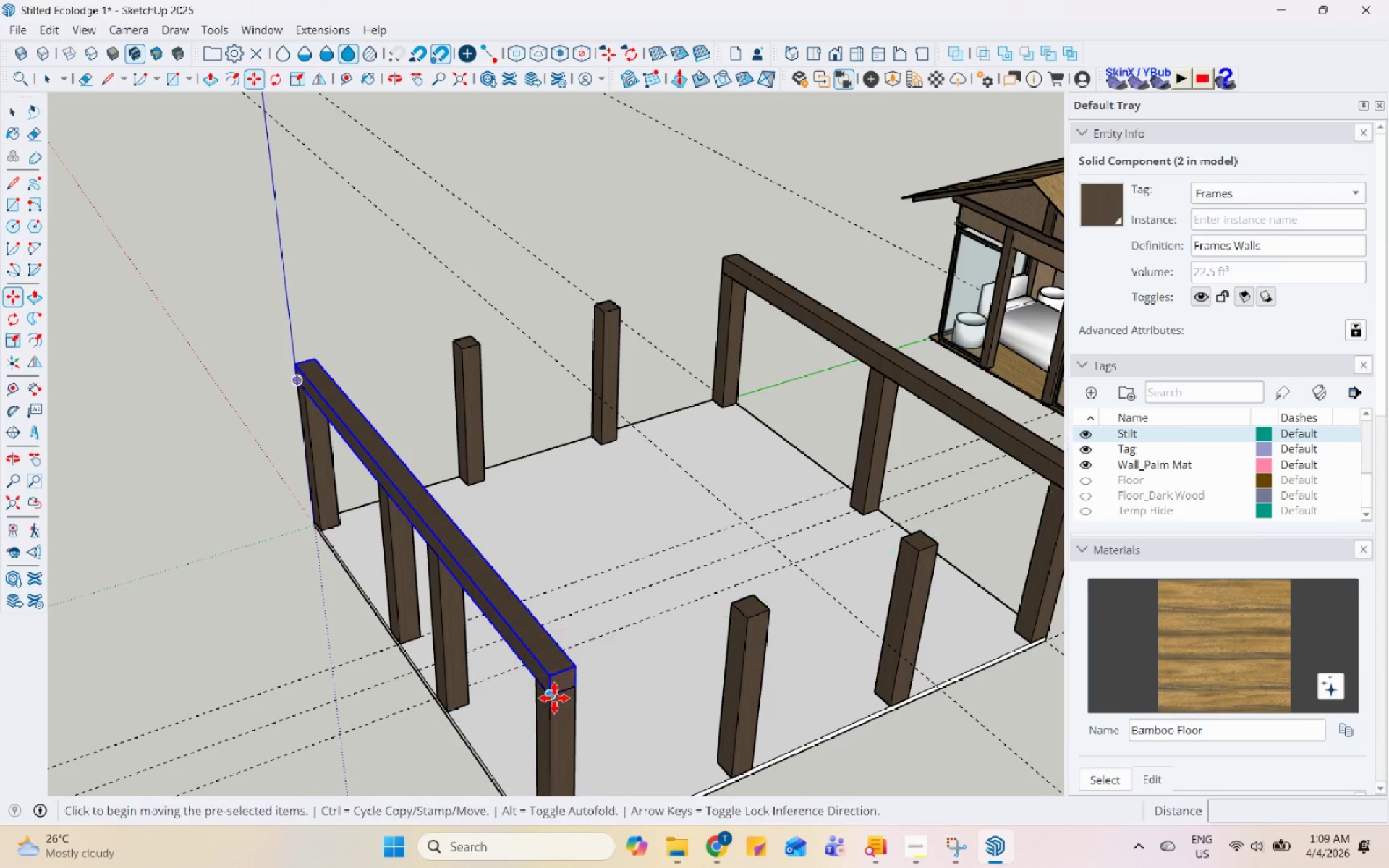 
scroll: coordinate [541, 653], scroll_direction: up, amount: 4.0
 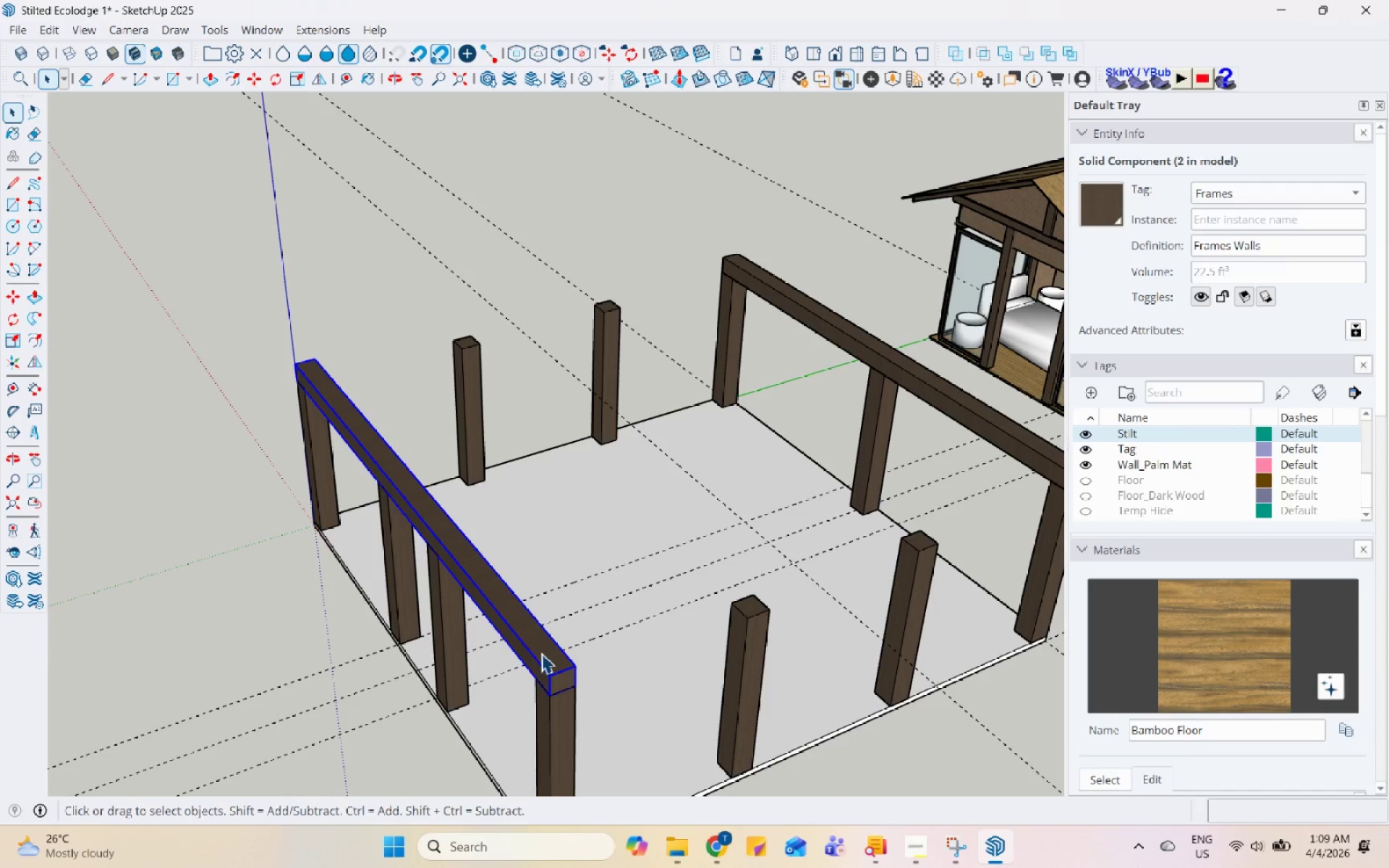 
left_click([551, 697])
 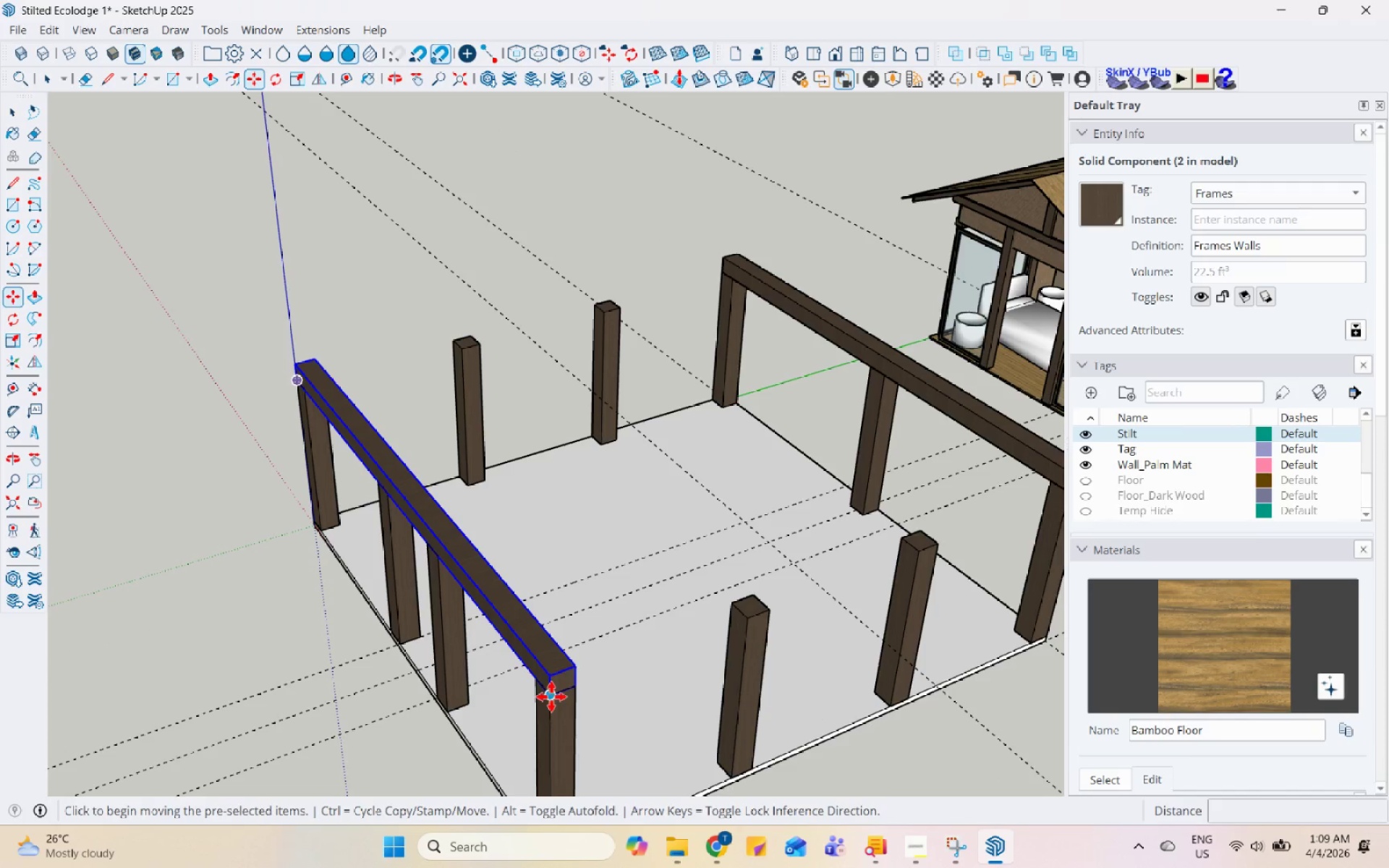 
key(Control+ControlLeft)
 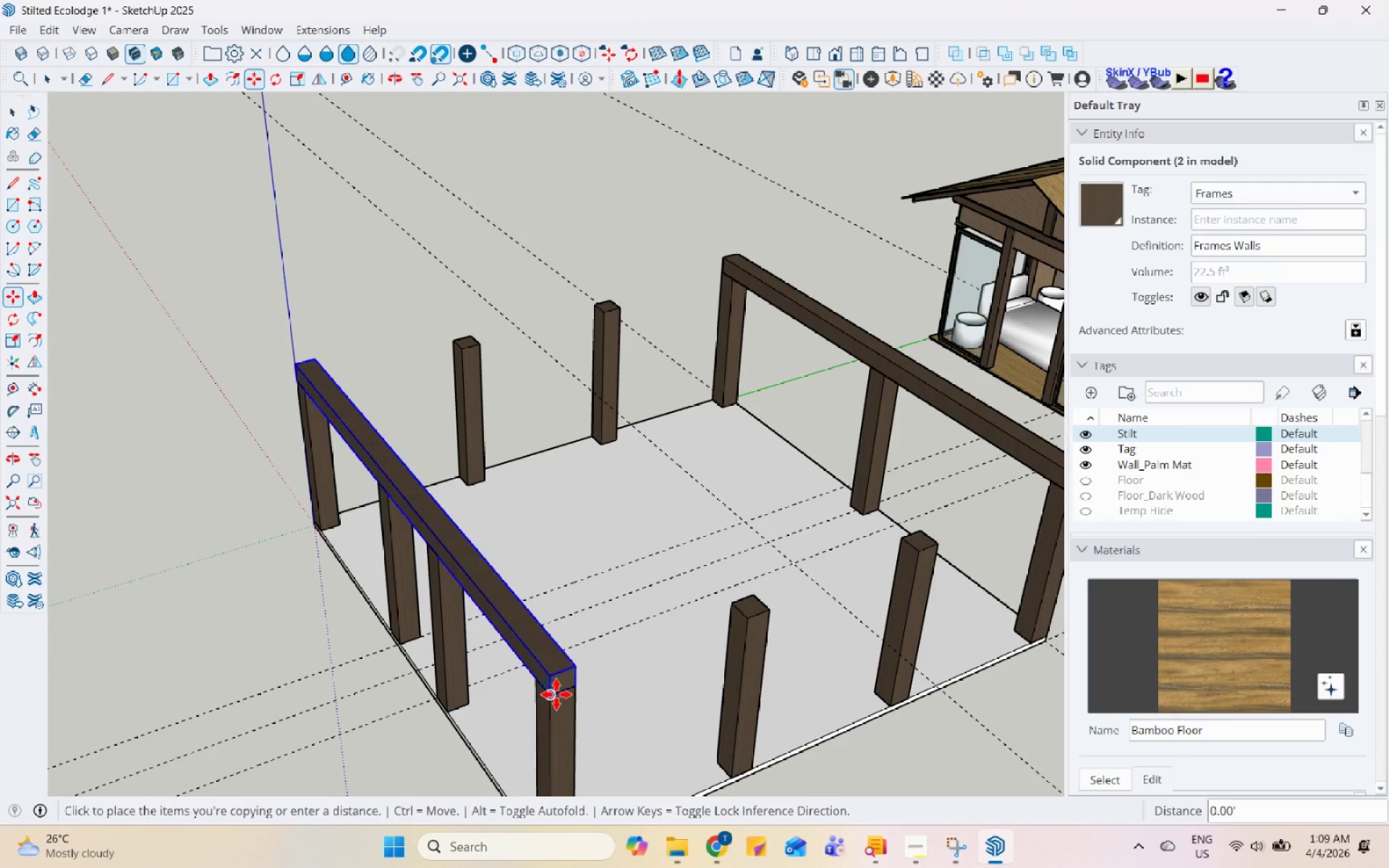 
left_click([555, 694])
 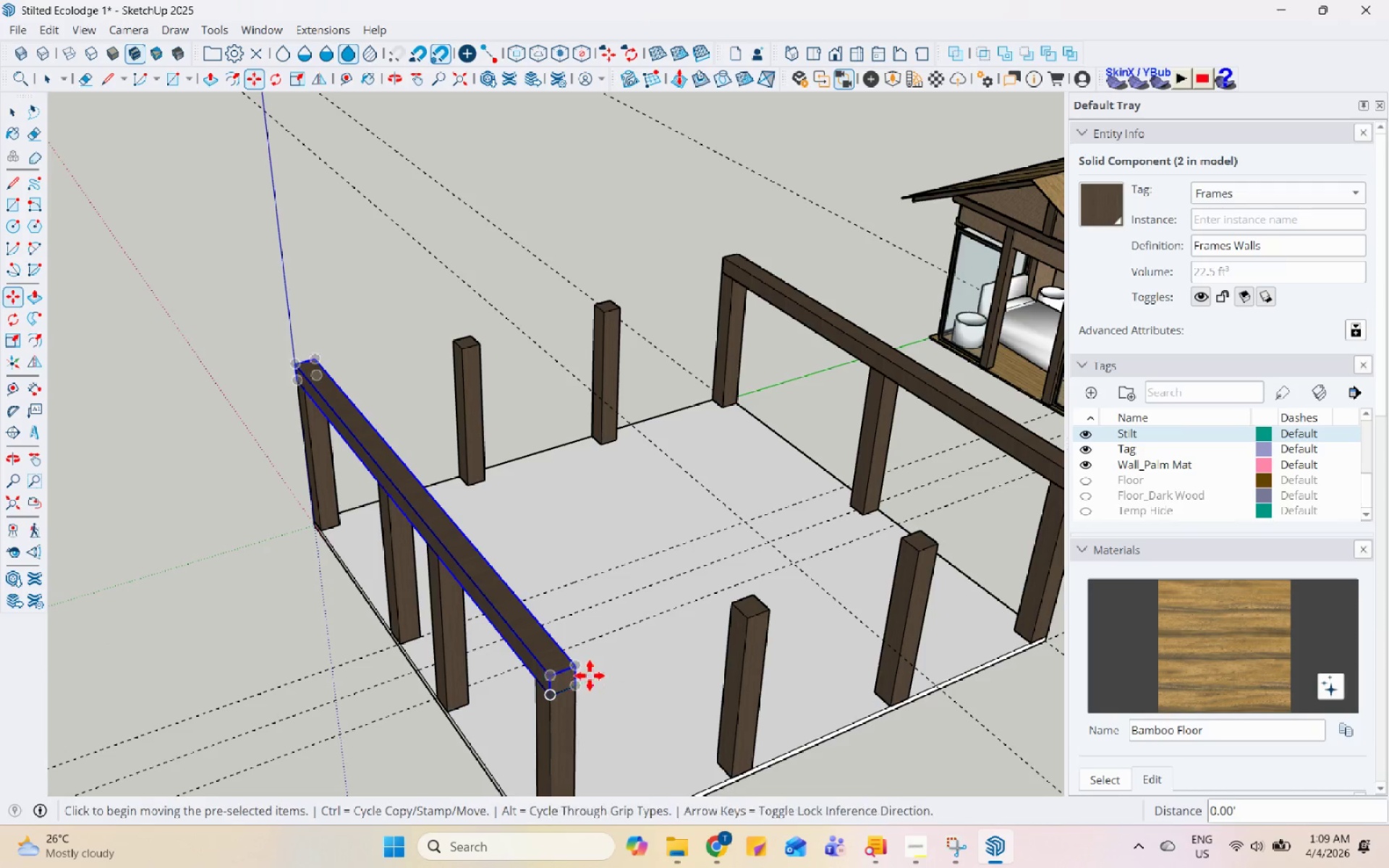 
key(Space)
 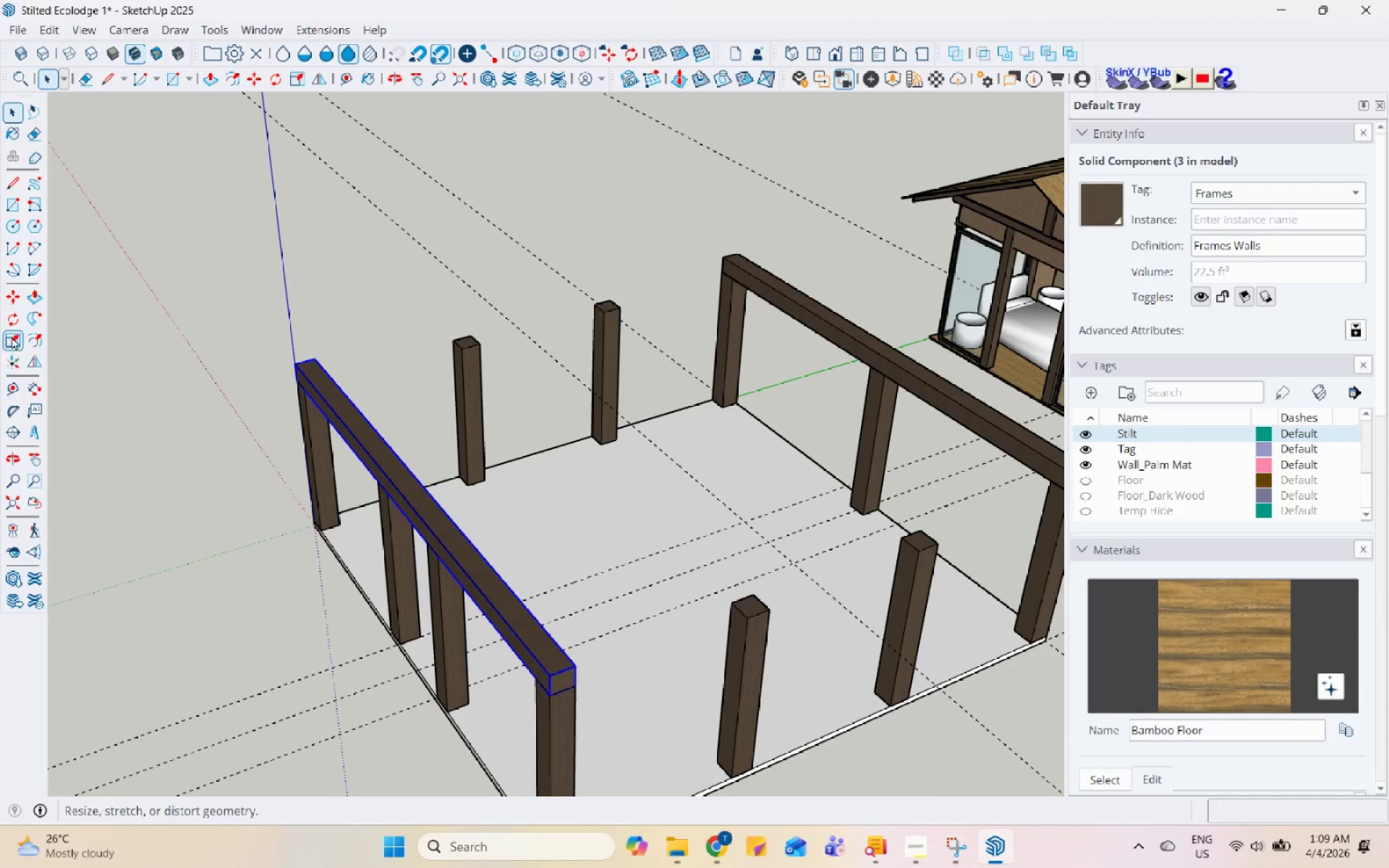 
left_click([11, 319])
 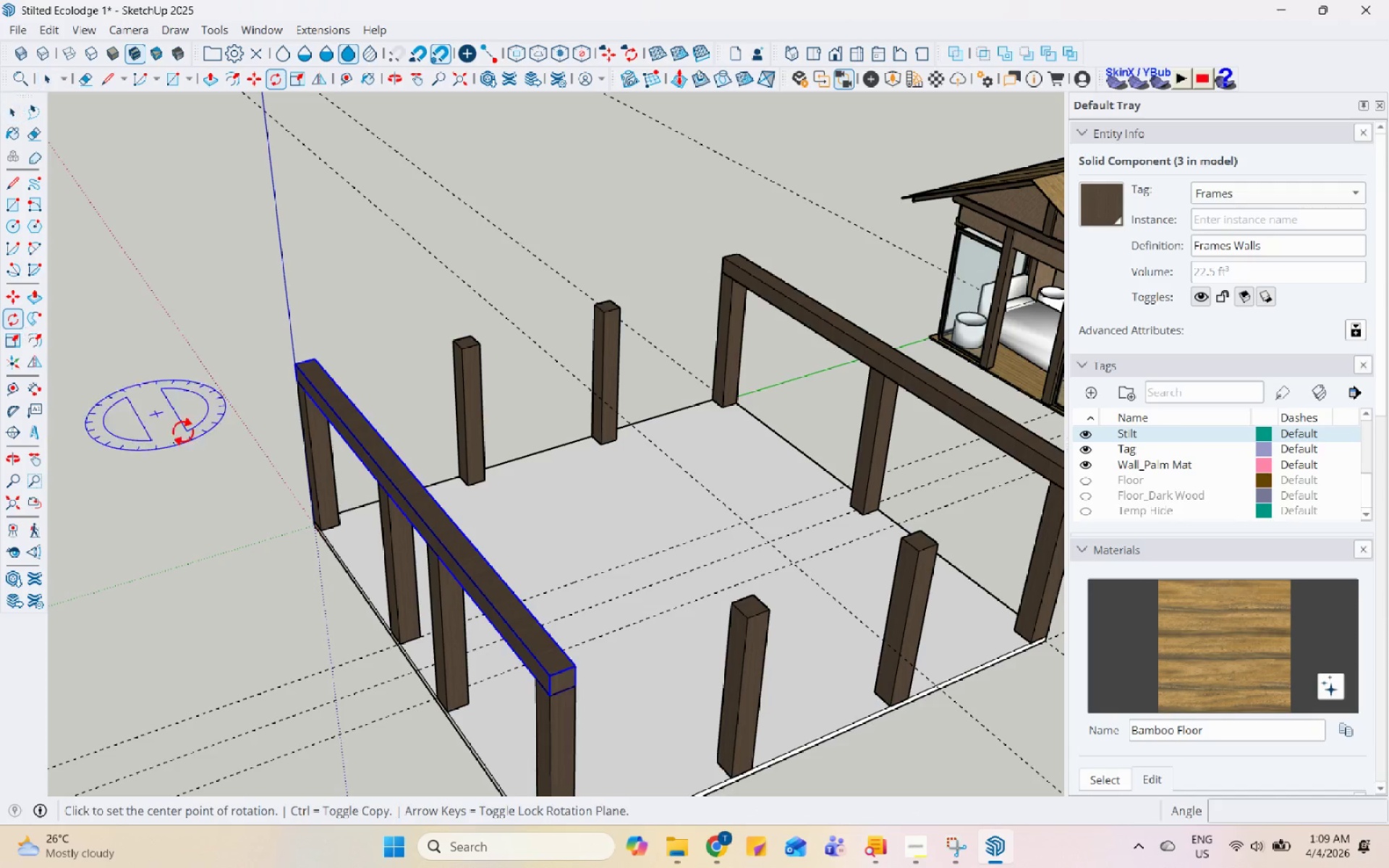 
scroll: coordinate [566, 682], scroll_direction: up, amount: 8.0
 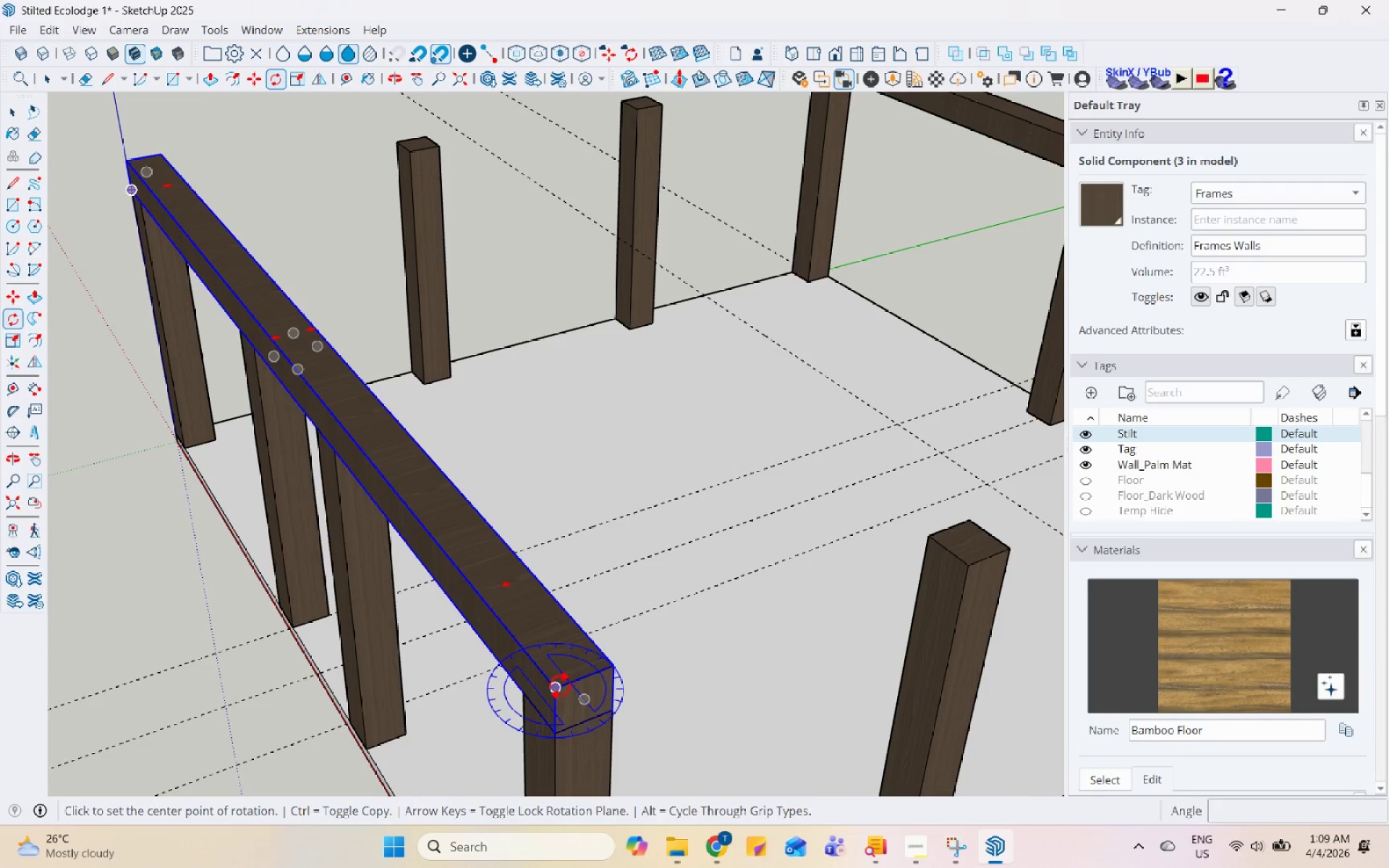 
left_click([560, 686])
 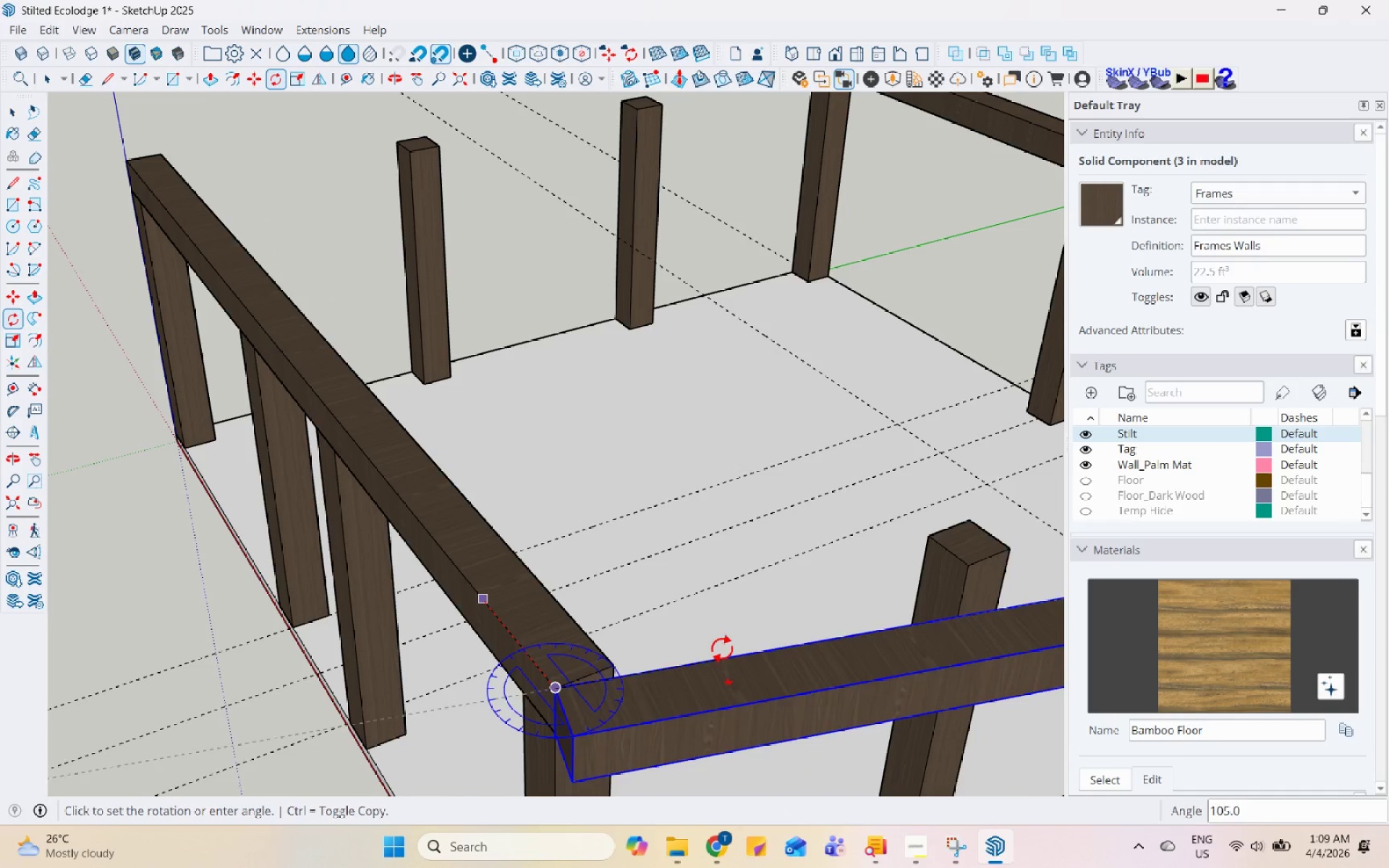 
left_click([728, 631])
 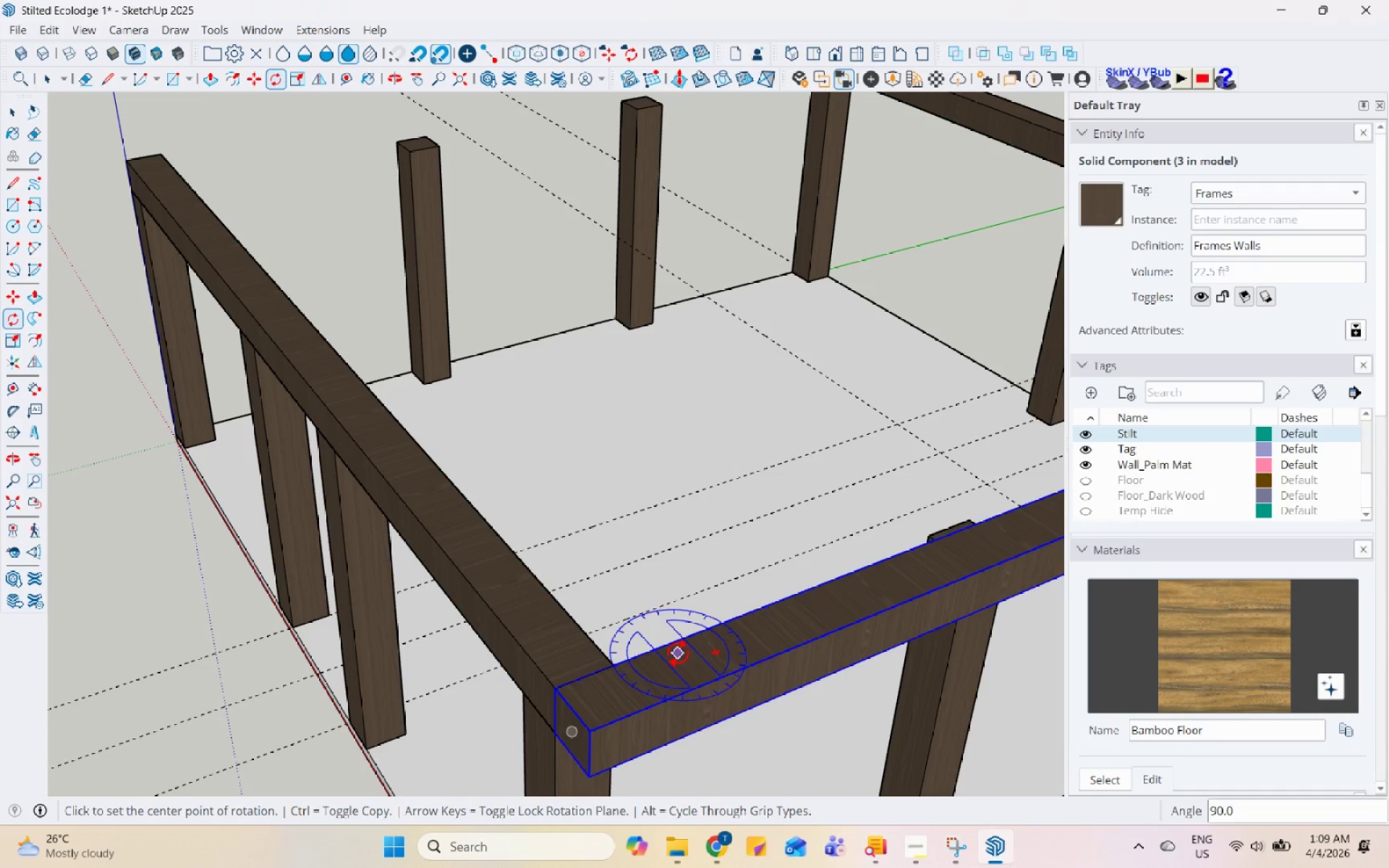 
key(M)
 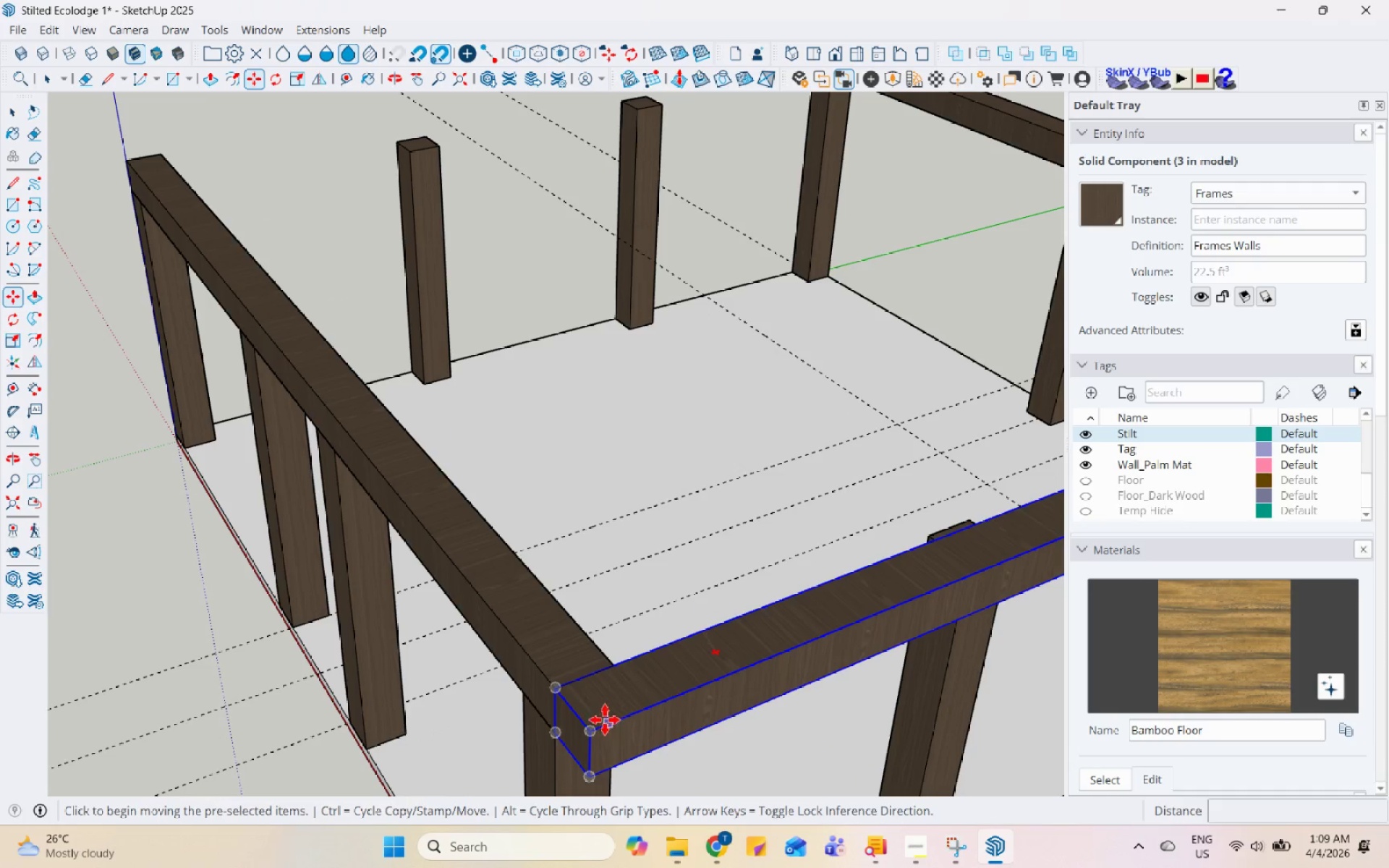 
left_click_drag(start_coordinate=[598, 724], to_coordinate=[596, 720])
 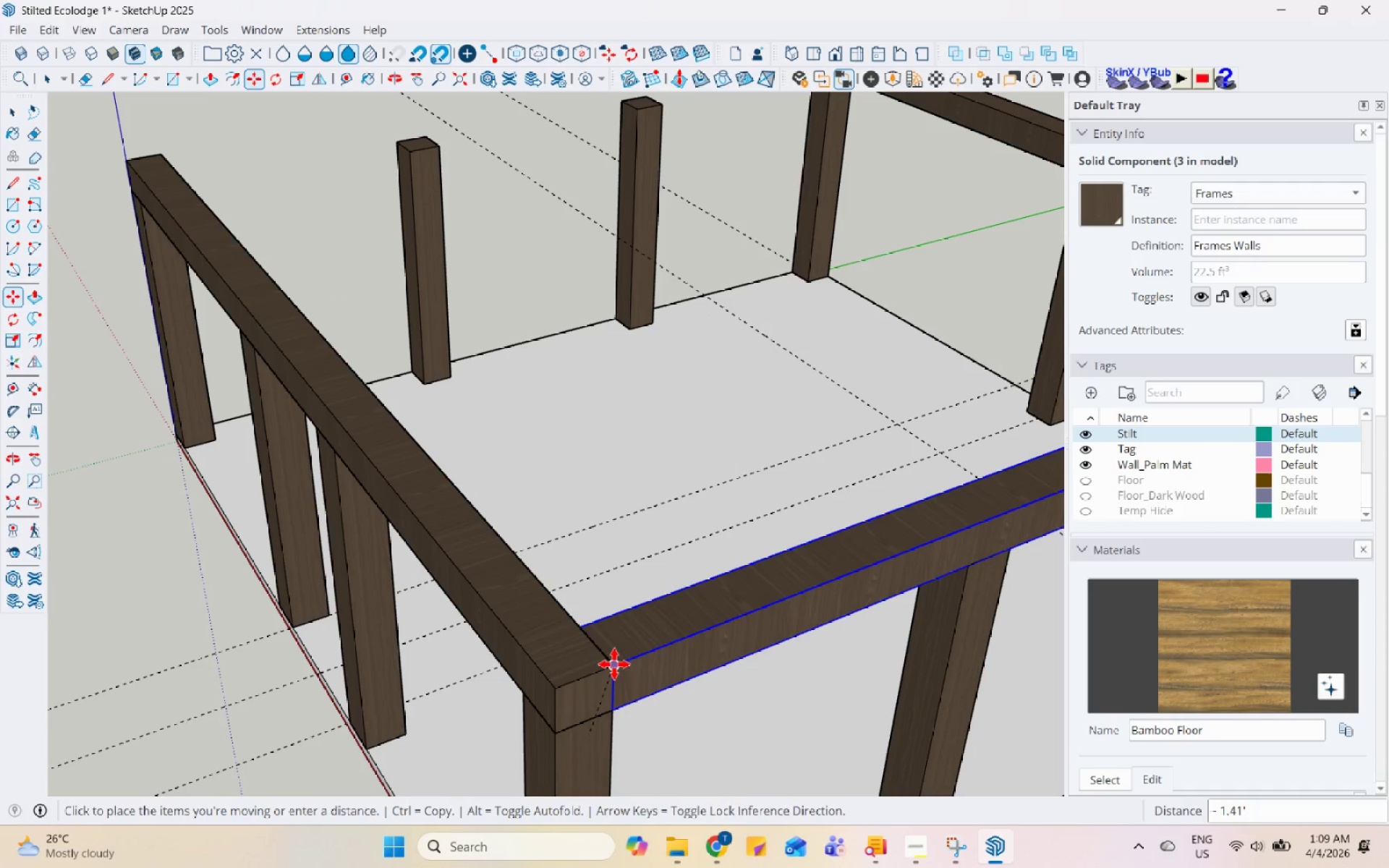 
left_click([609, 666])
 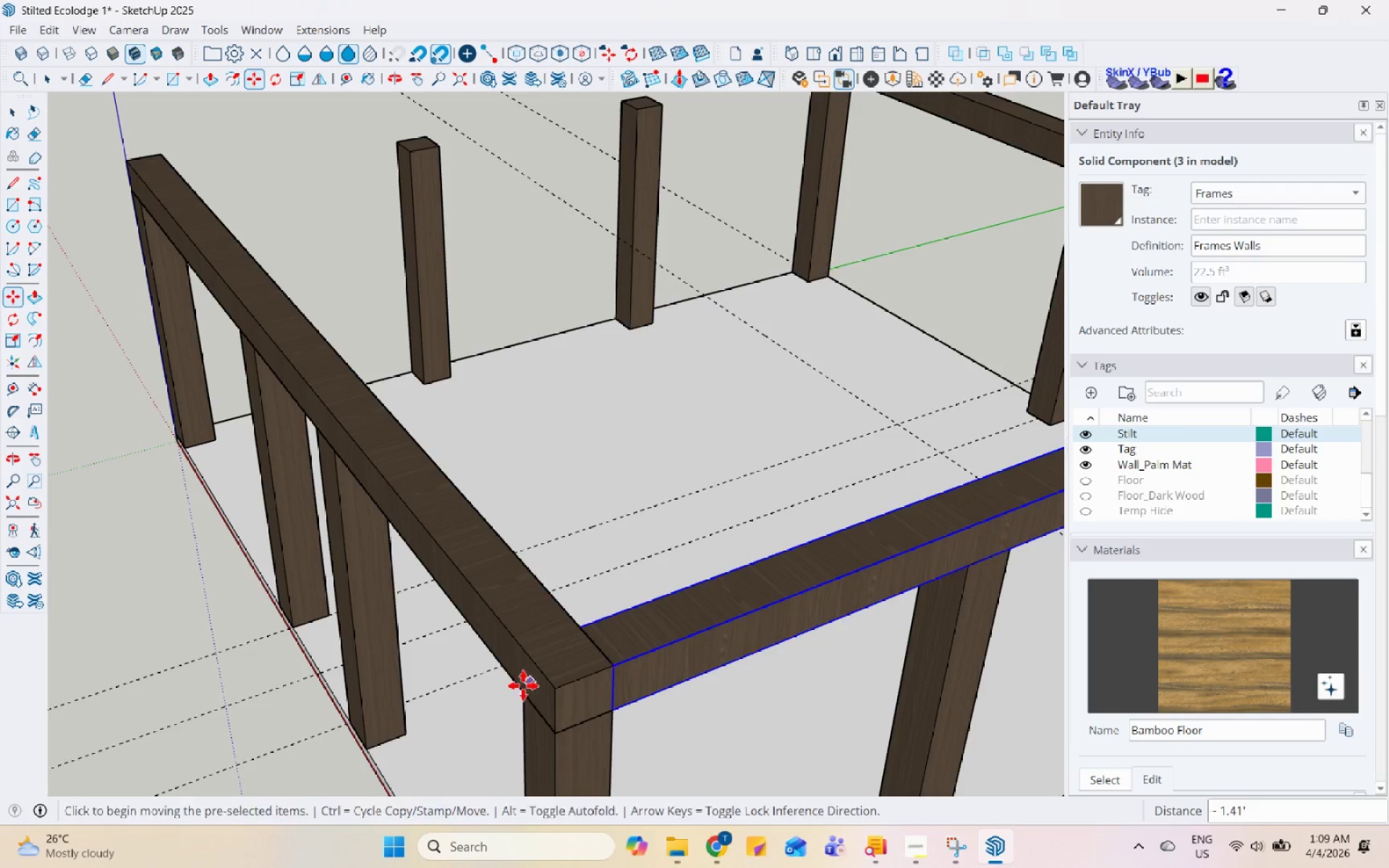 
scroll: coordinate [382, 668], scroll_direction: down, amount: 11.0
 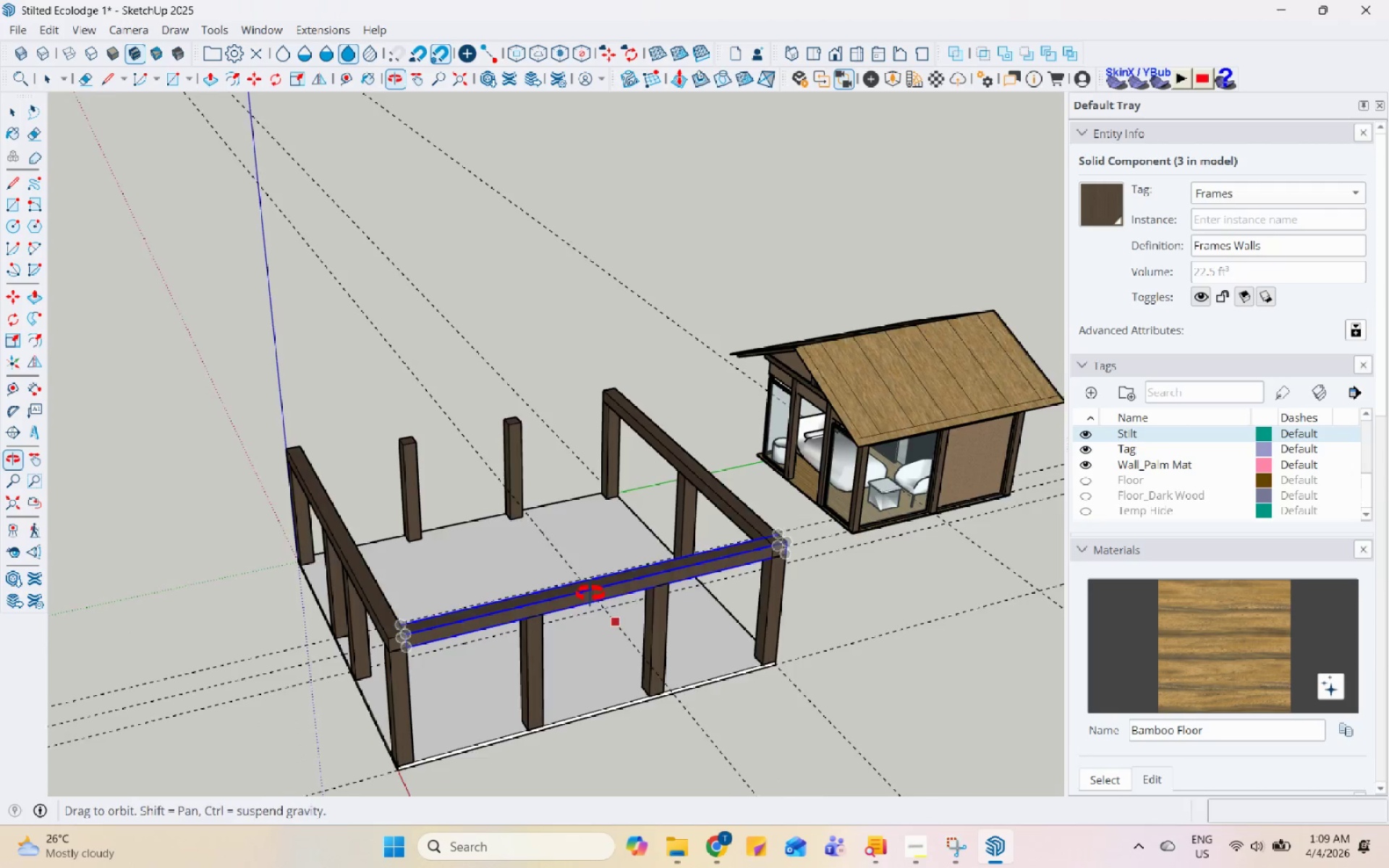 
scroll: coordinate [815, 537], scroll_direction: up, amount: 6.0
 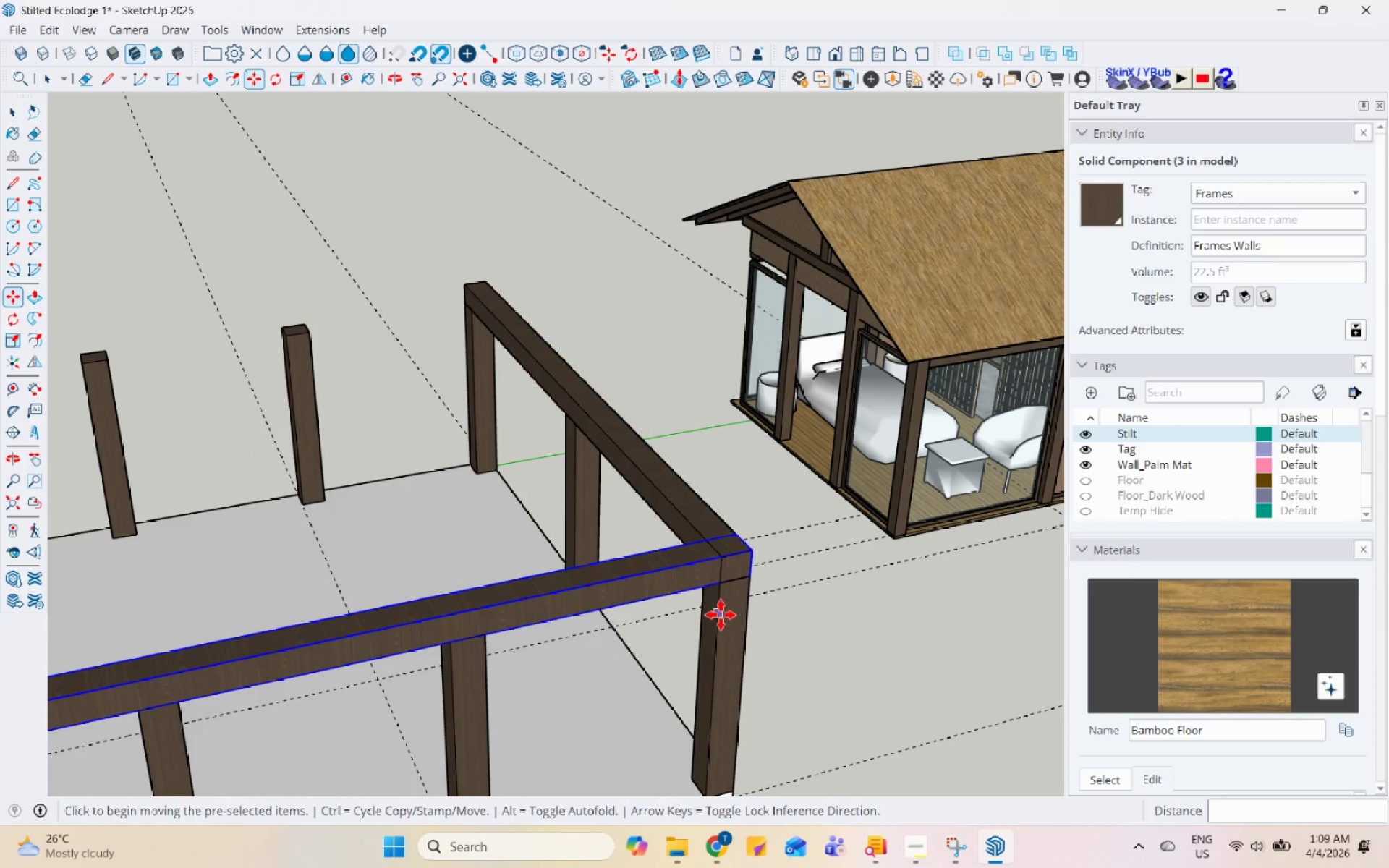 
key(S)
 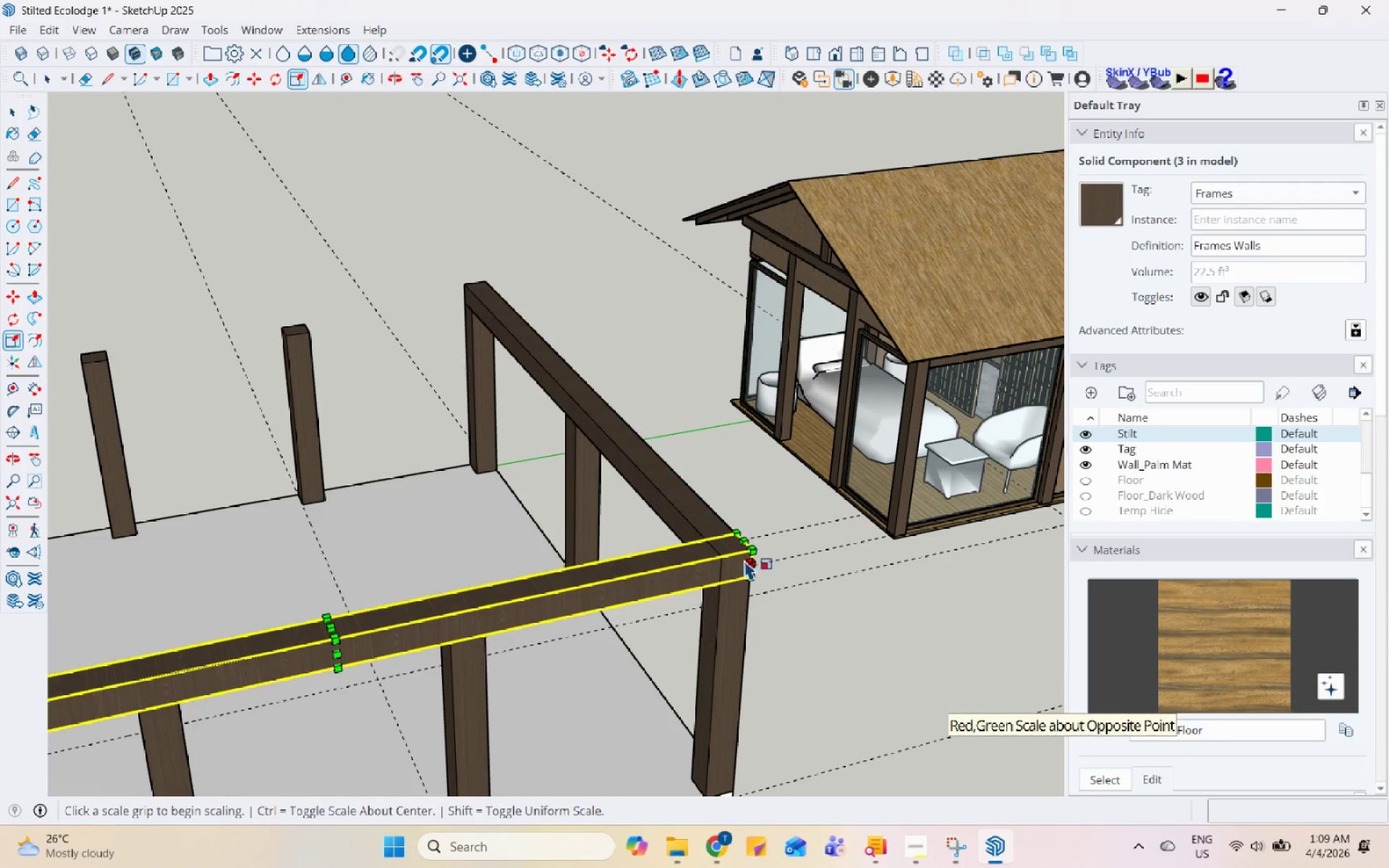 
left_click([741, 556])
 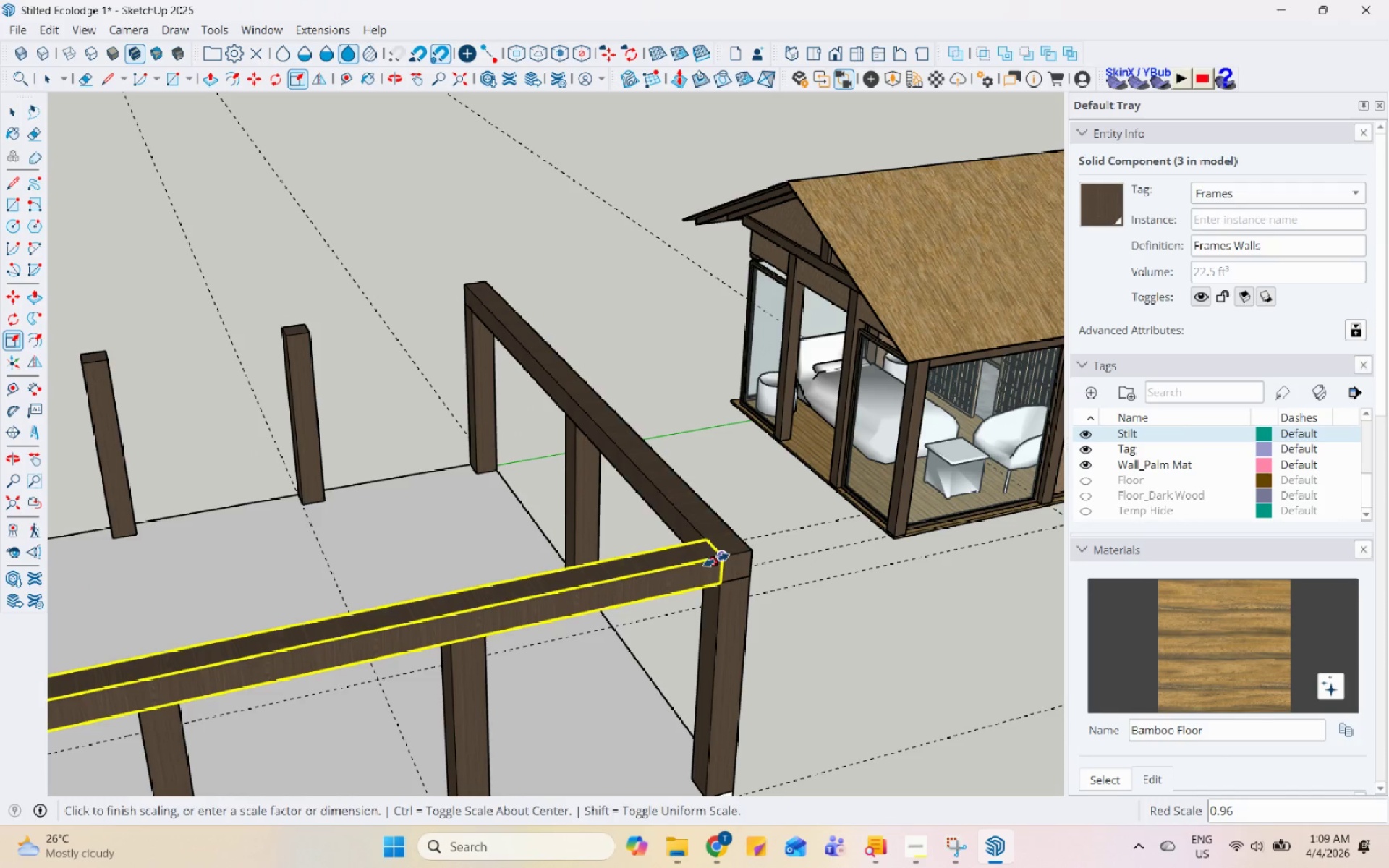 
left_click([716, 560])
 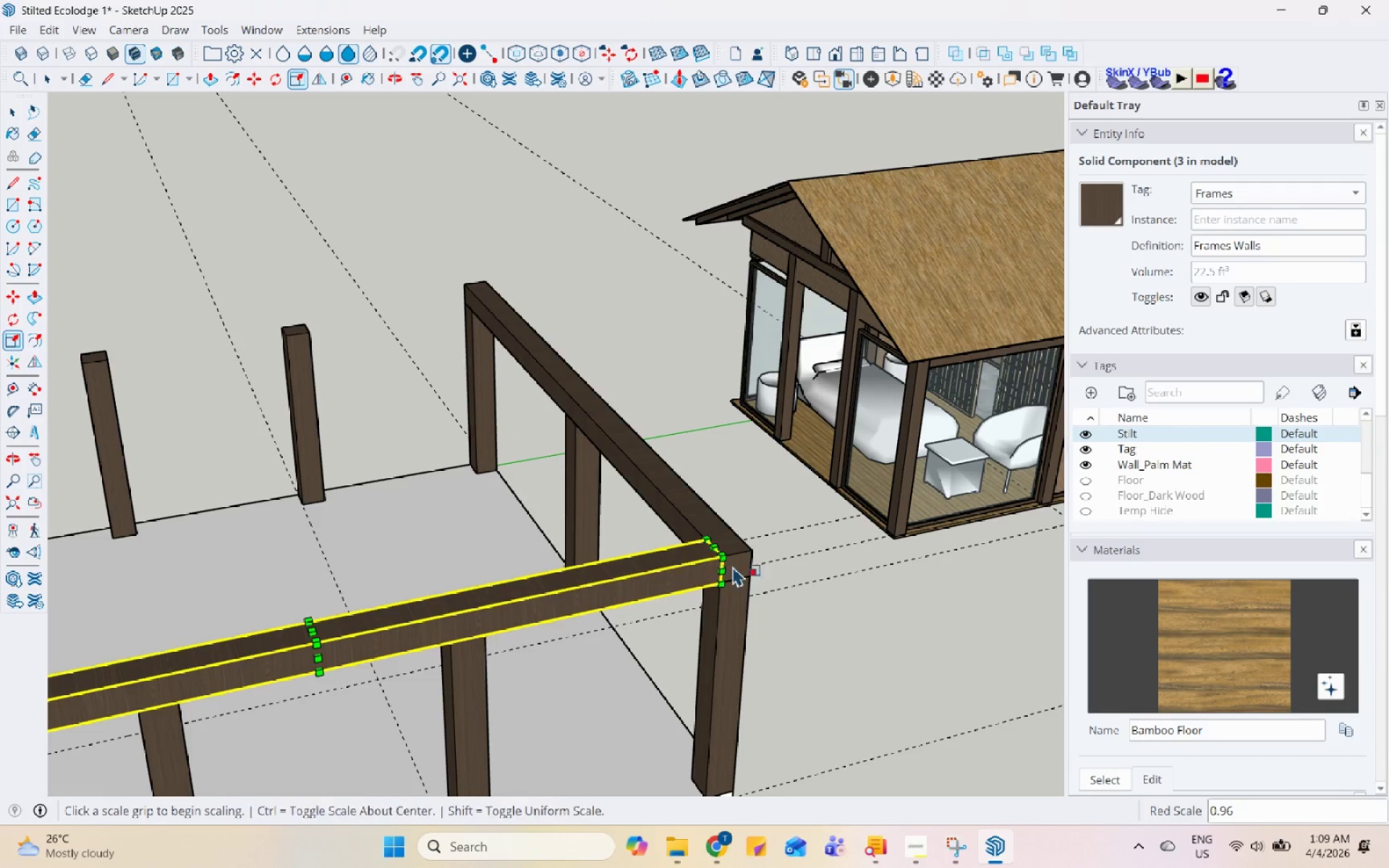 
key(Space)
 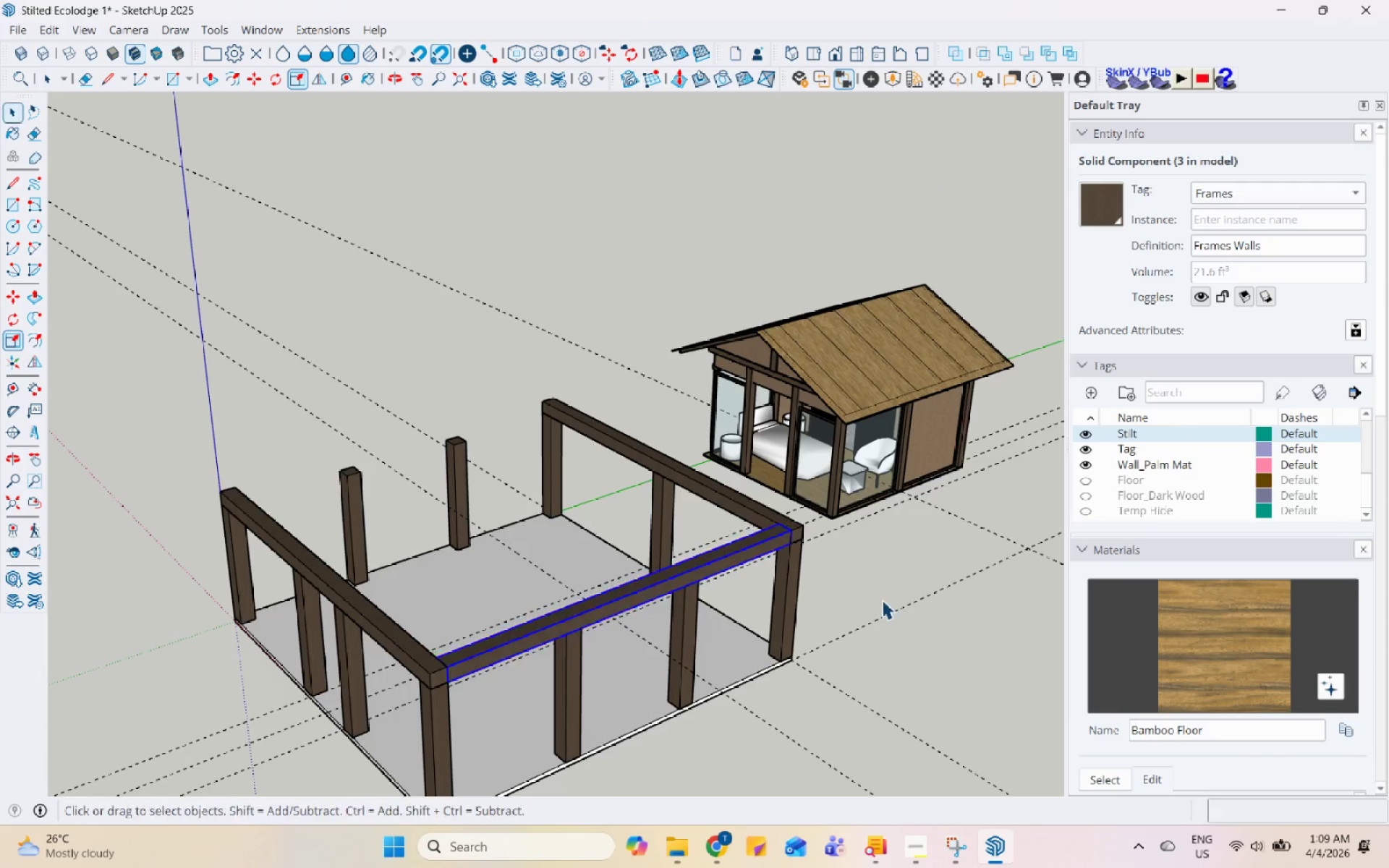 
scroll: coordinate [743, 582], scroll_direction: down, amount: 7.0
 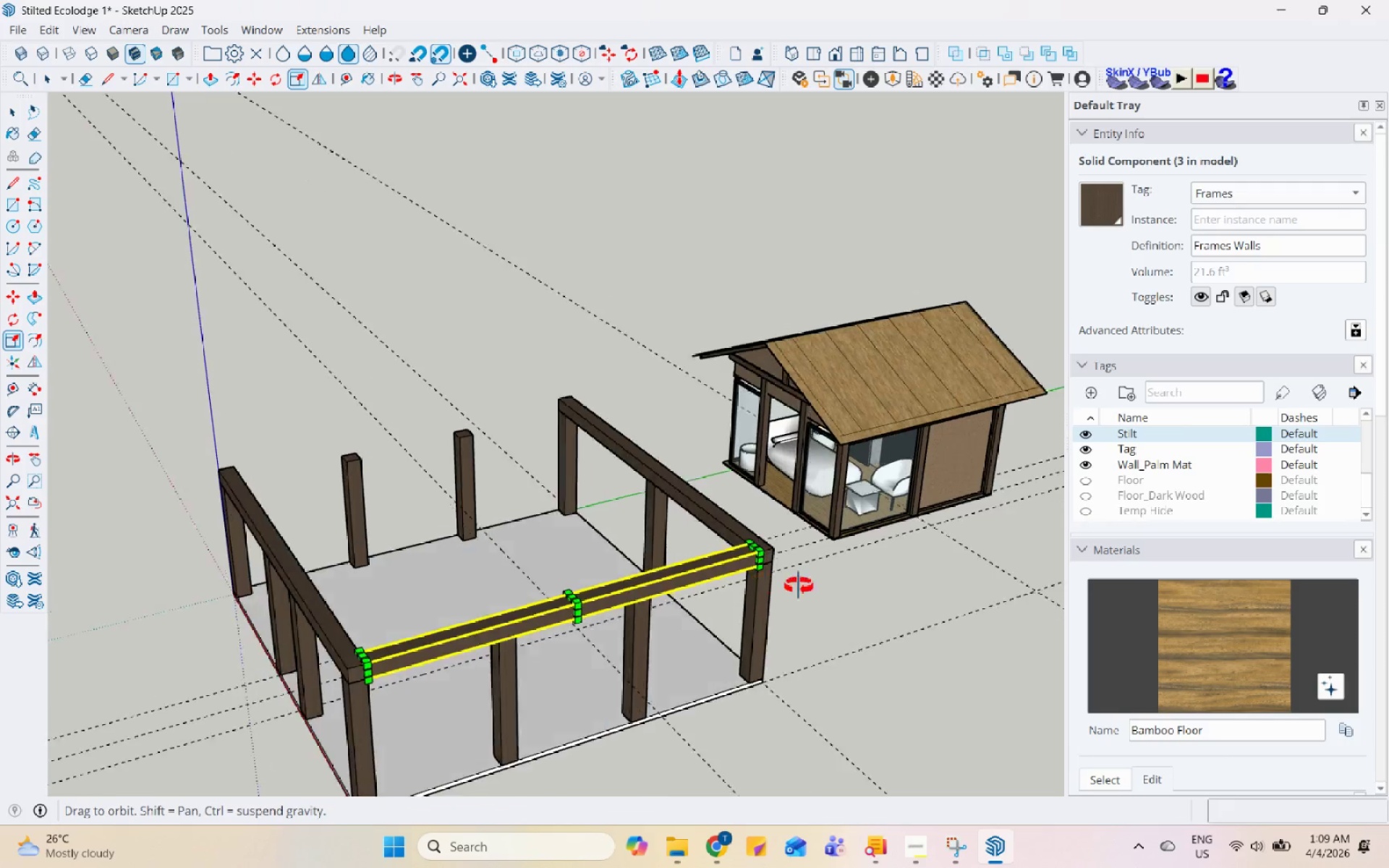 
left_click([885, 600])
 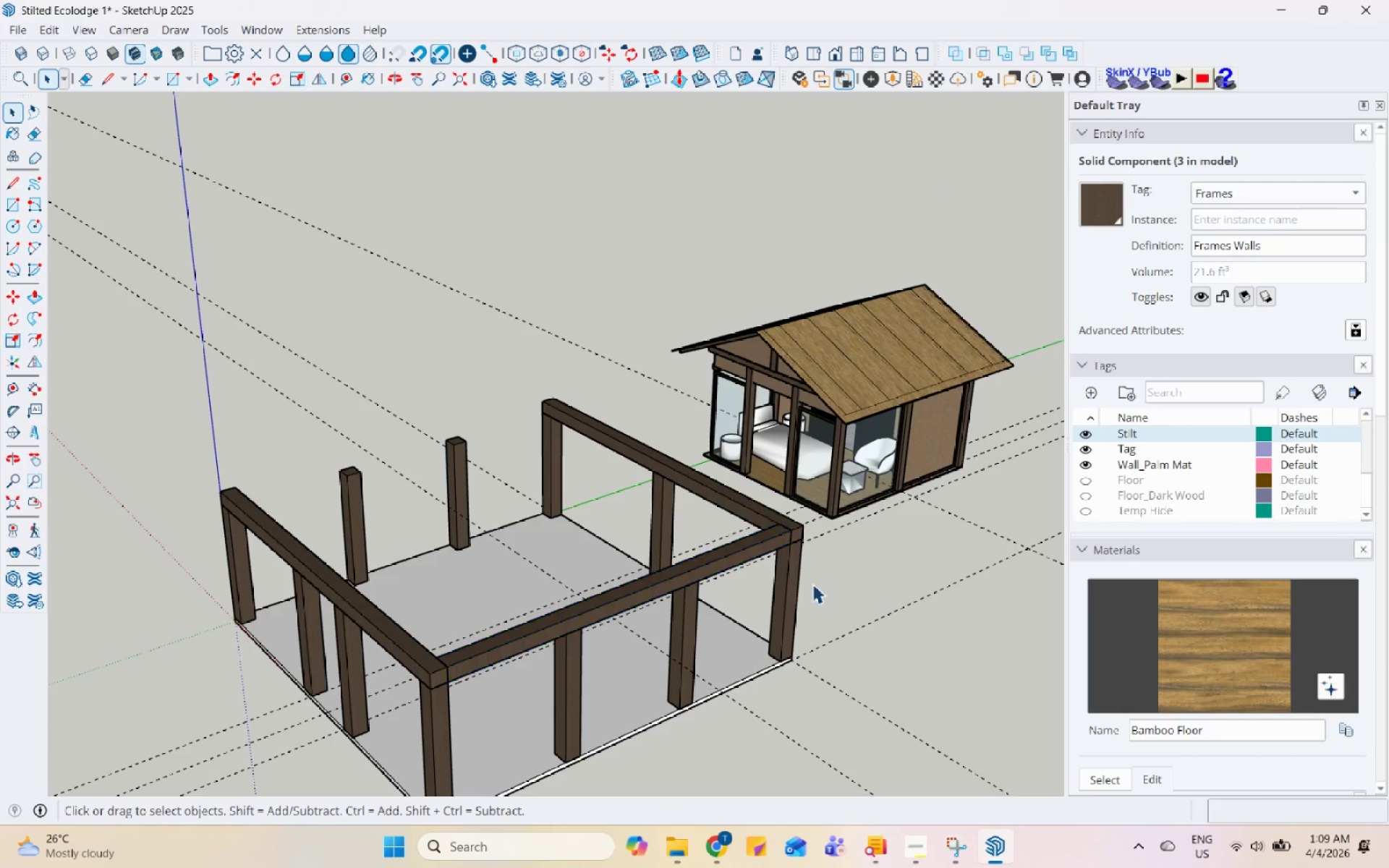 
left_click([792, 521])
 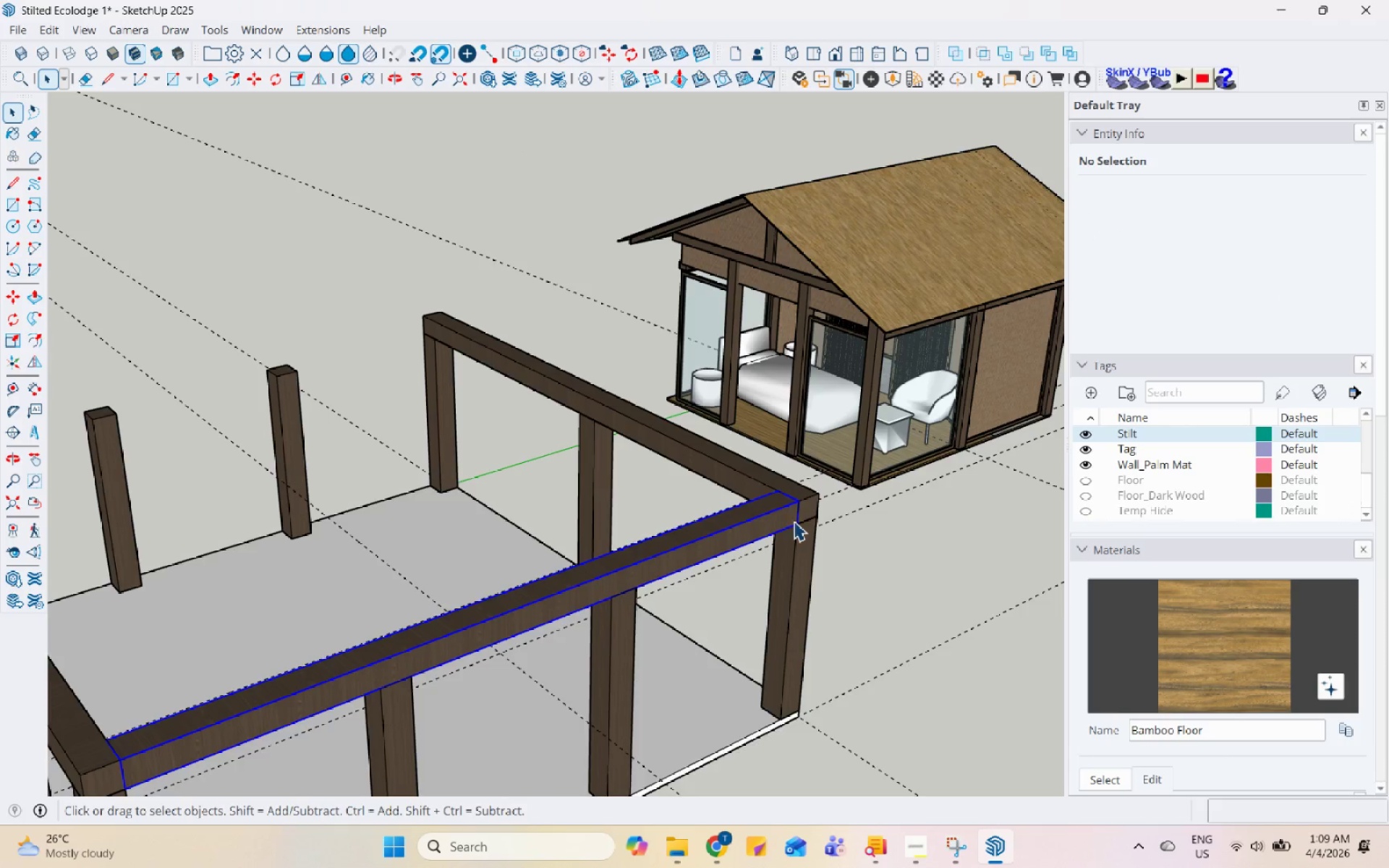 
scroll: coordinate [804, 525], scroll_direction: up, amount: 21.0
 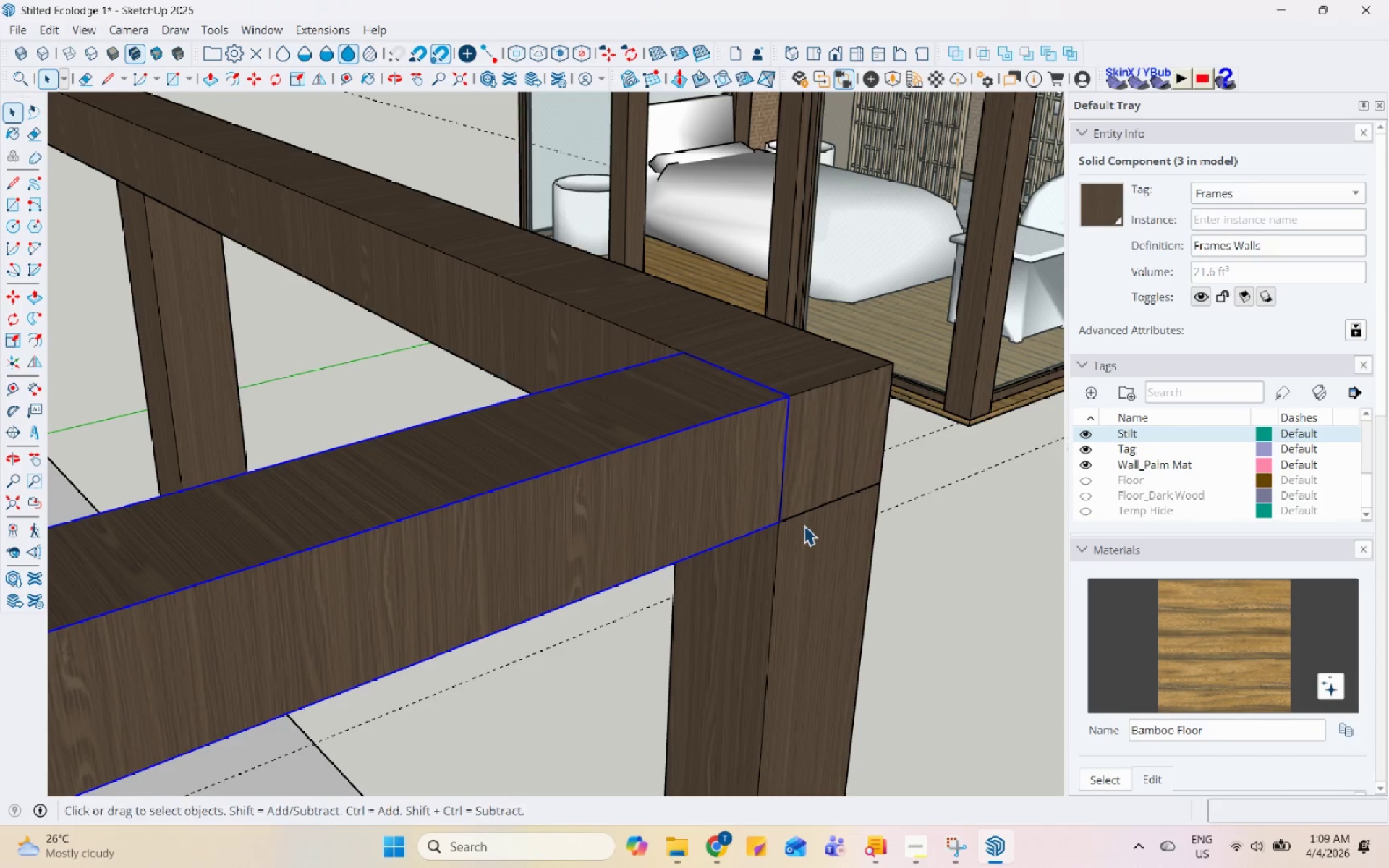 
key(M)
 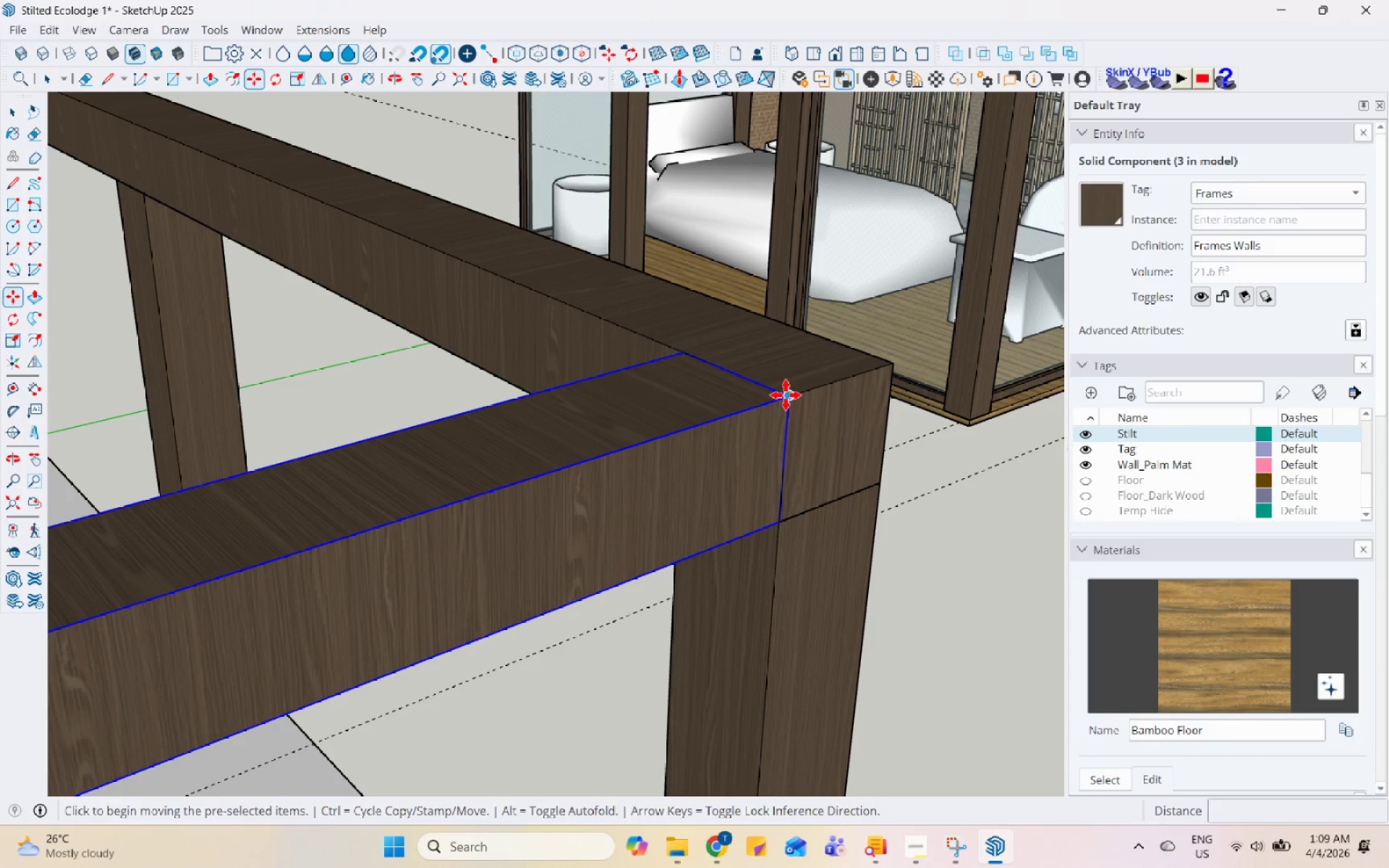 
left_click([786, 395])
 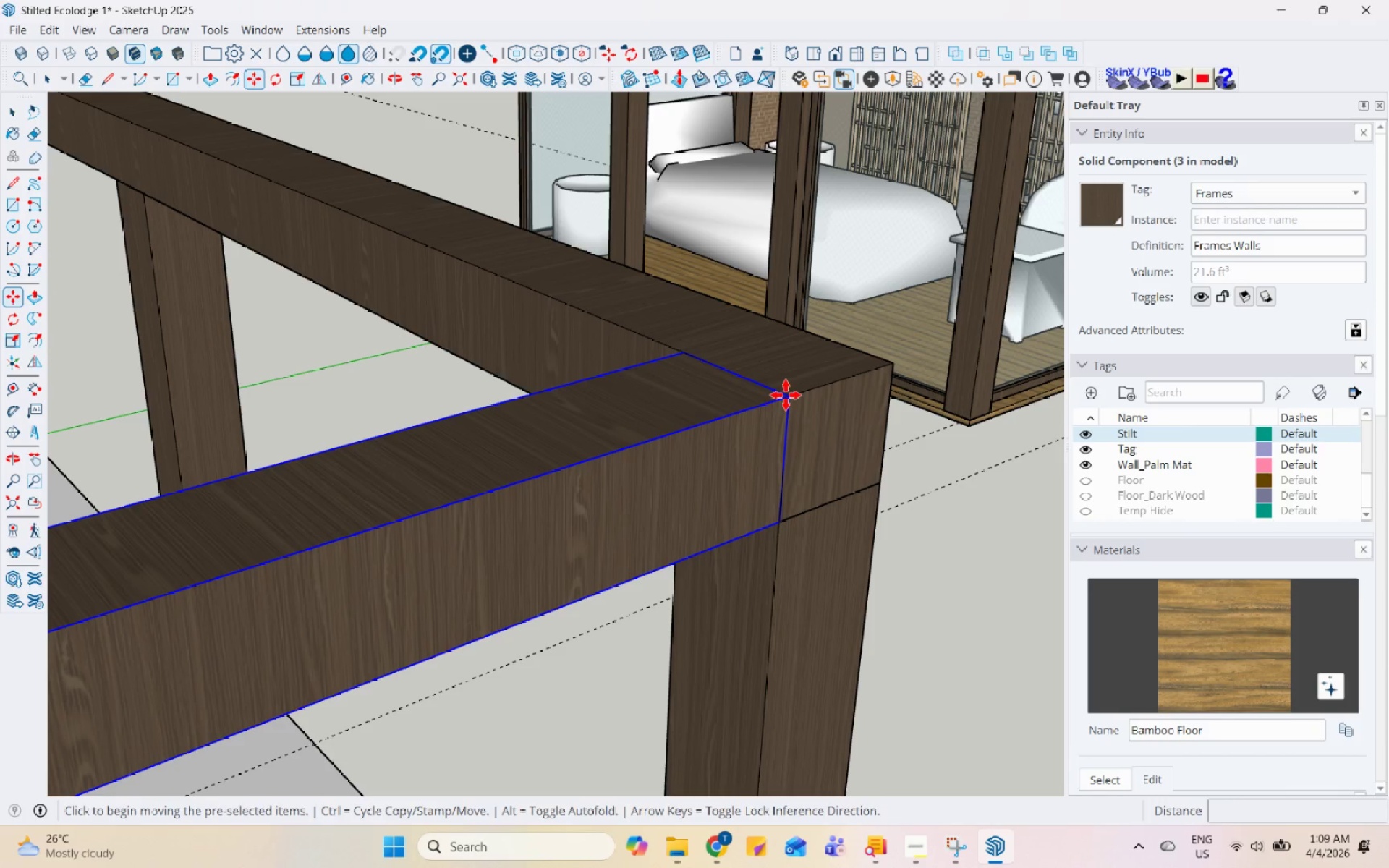 
key(Control+ControlLeft)
 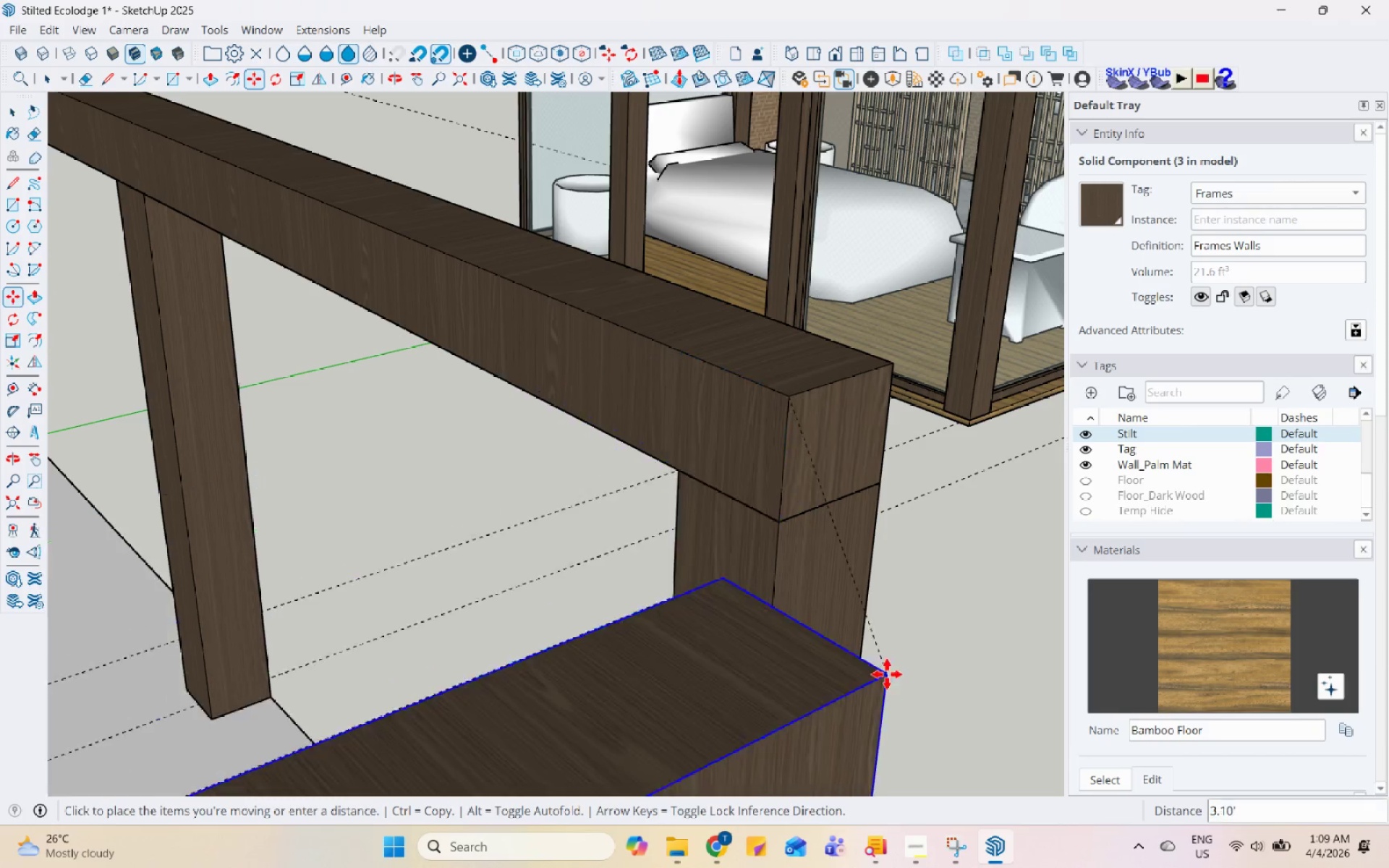 
scroll: coordinate [420, 417], scroll_direction: down, amount: 2.0
 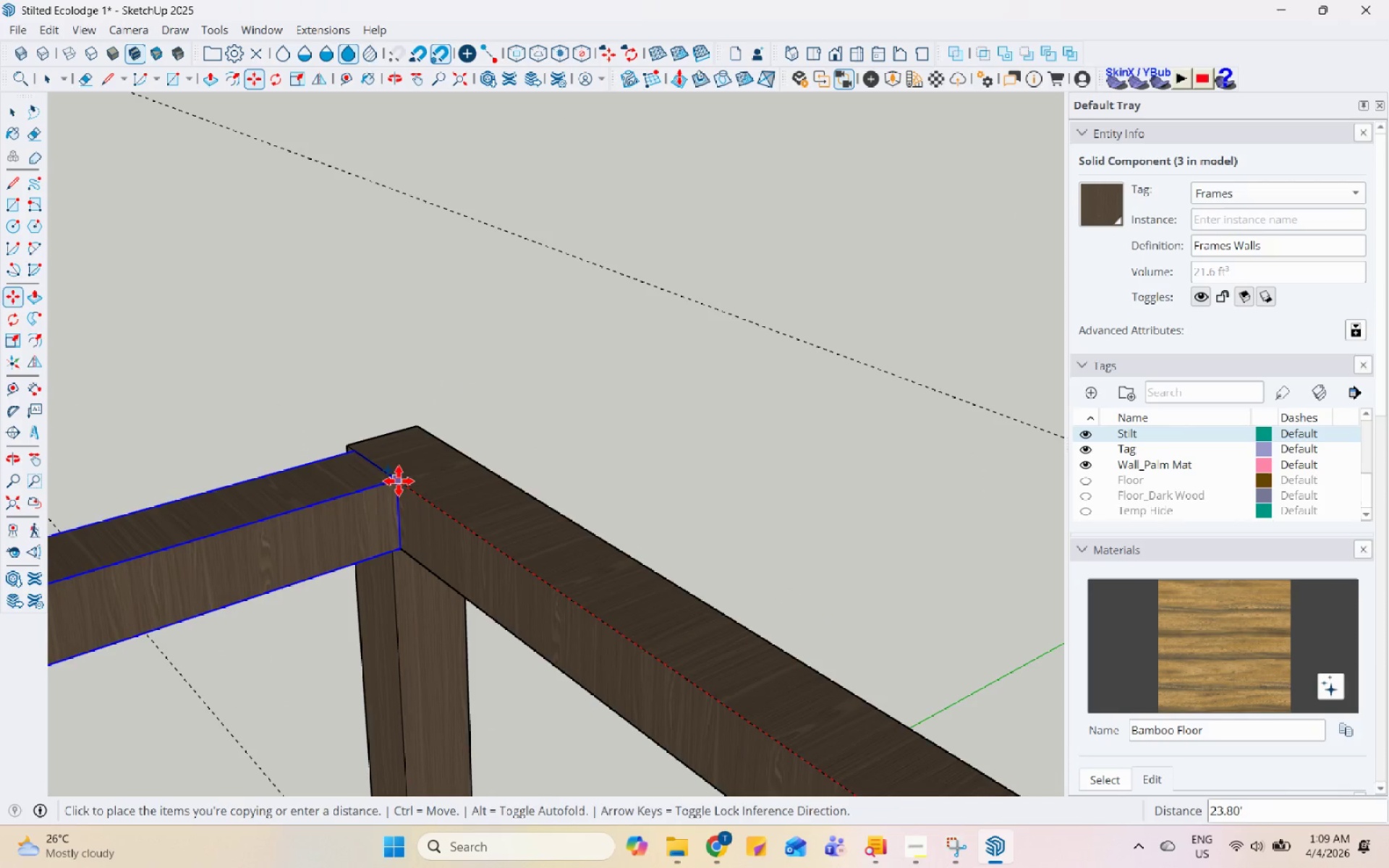 
left_click([399, 481])
 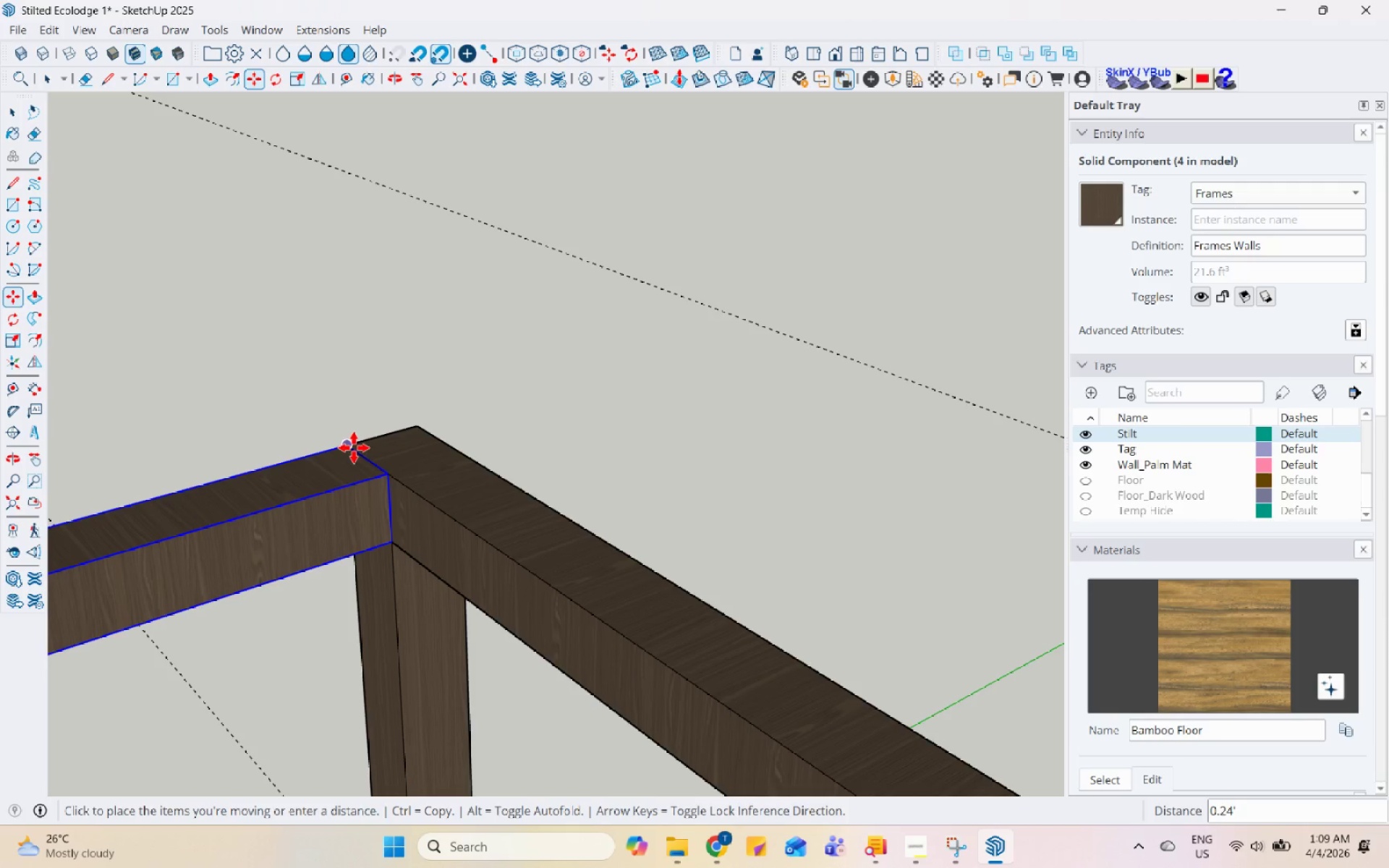 
double_click([353, 446])
 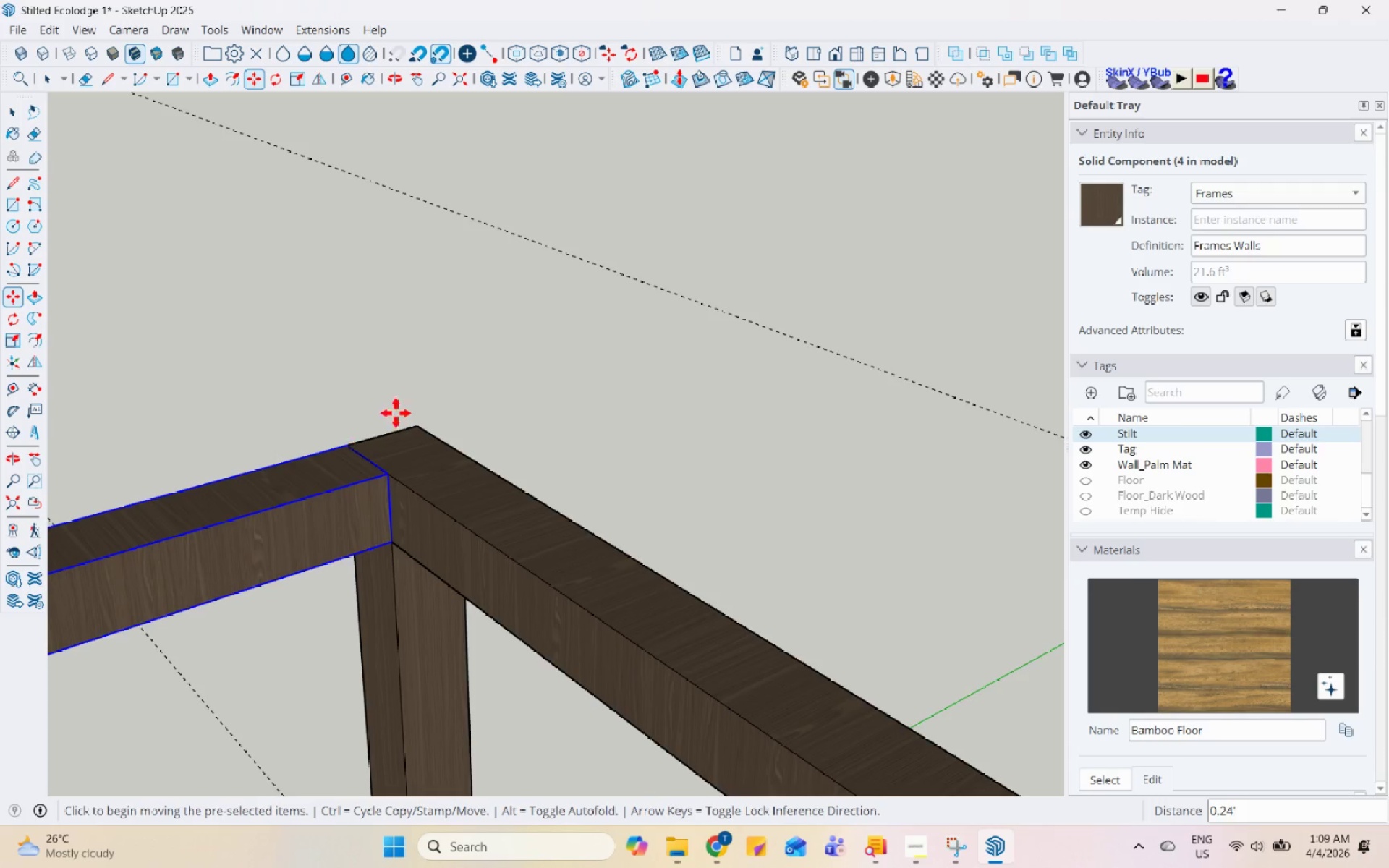 
scroll: coordinate [569, 427], scroll_direction: down, amount: 15.0
 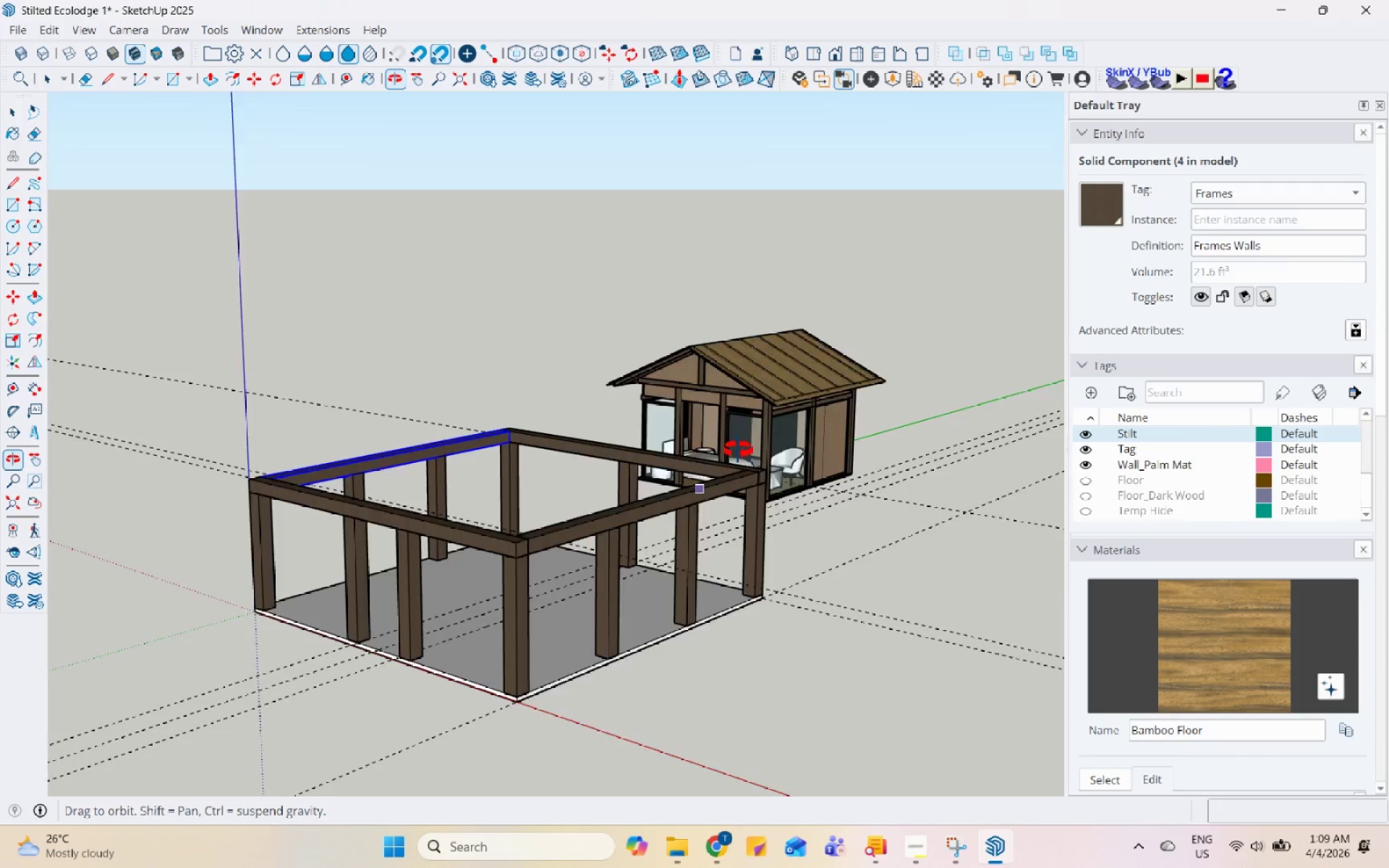 
key(Space)
 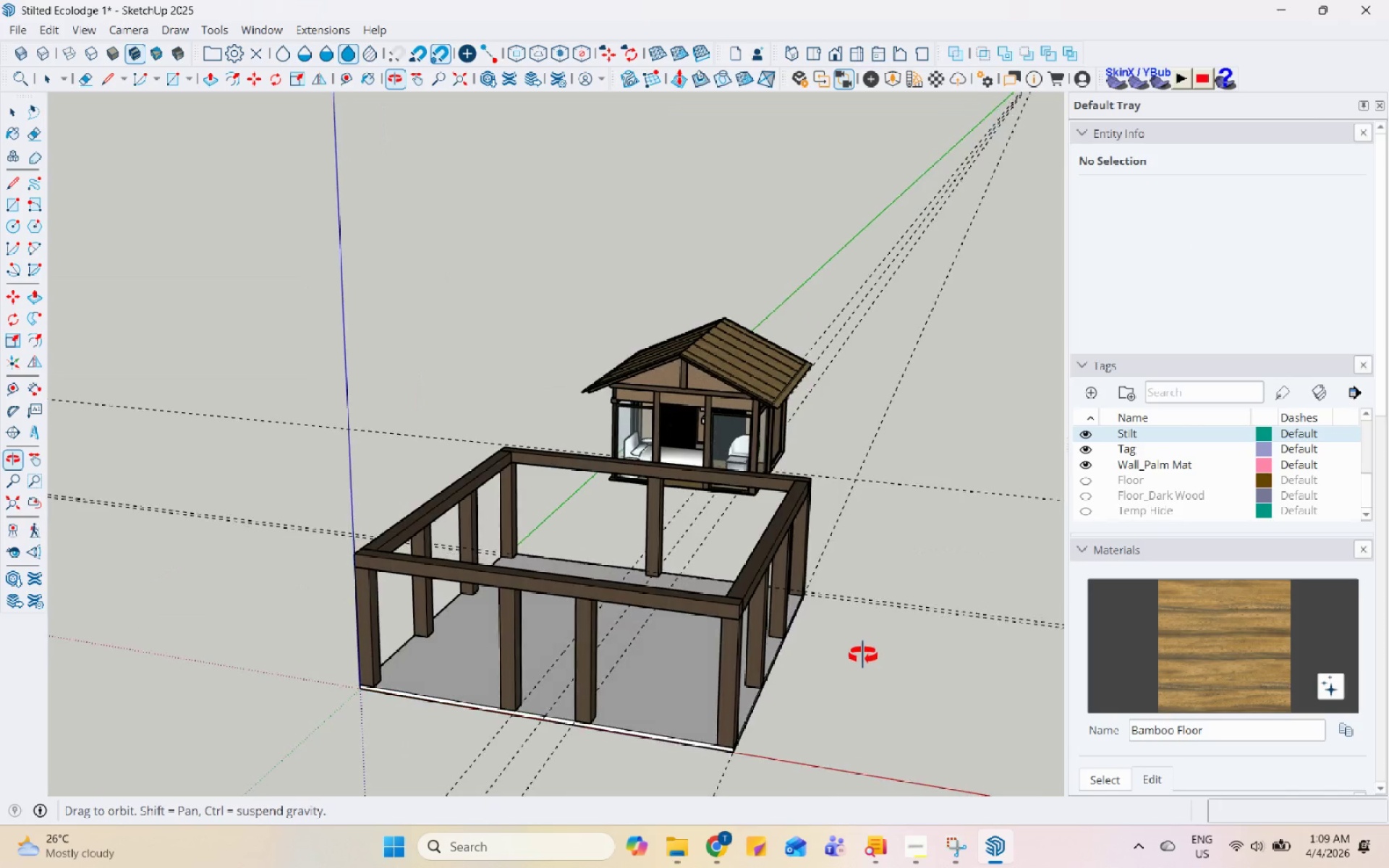 
scroll: coordinate [721, 665], scroll_direction: up, amount: 4.0
 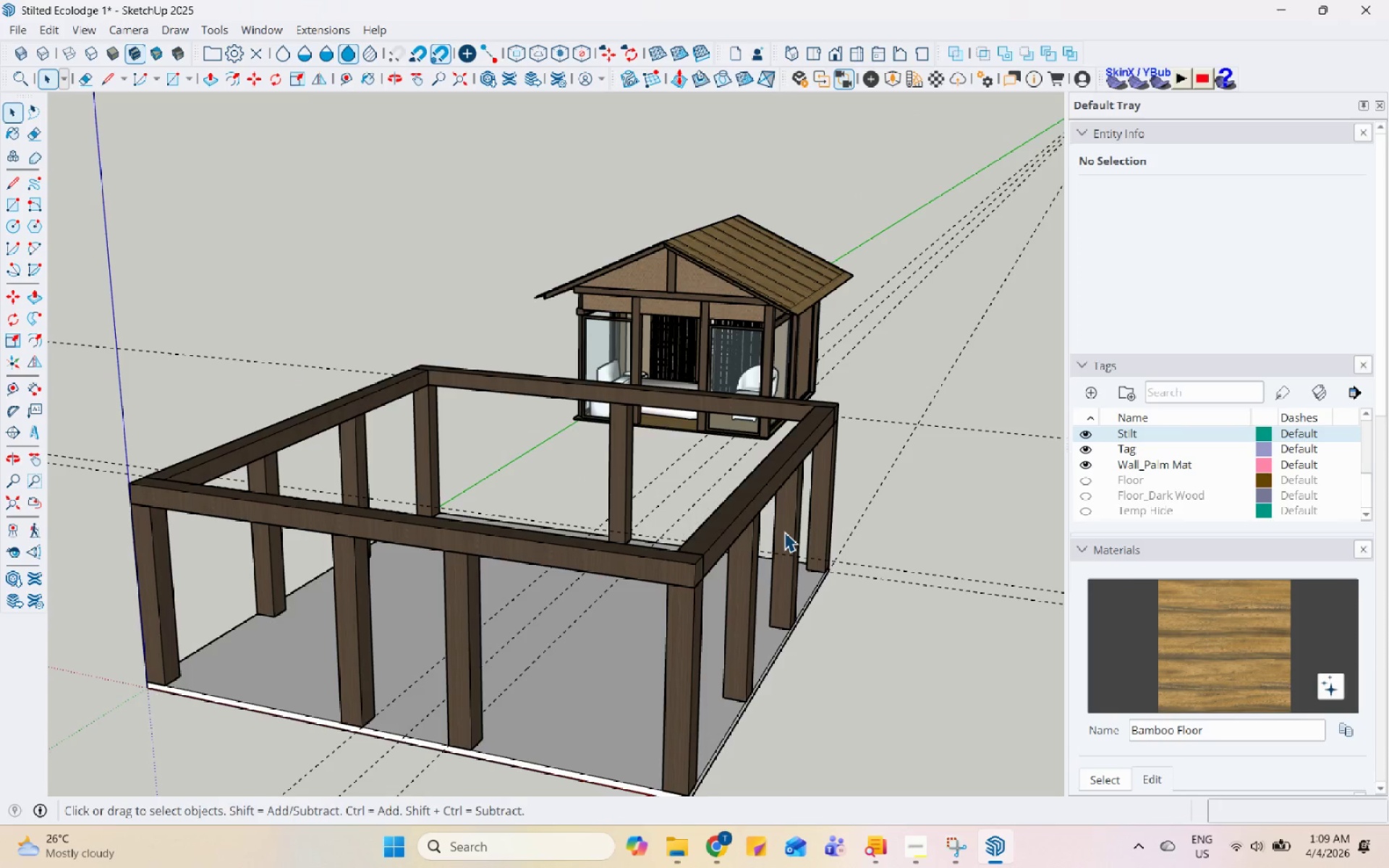 
scroll: coordinate [731, 430], scroll_direction: down, amount: 4.0
 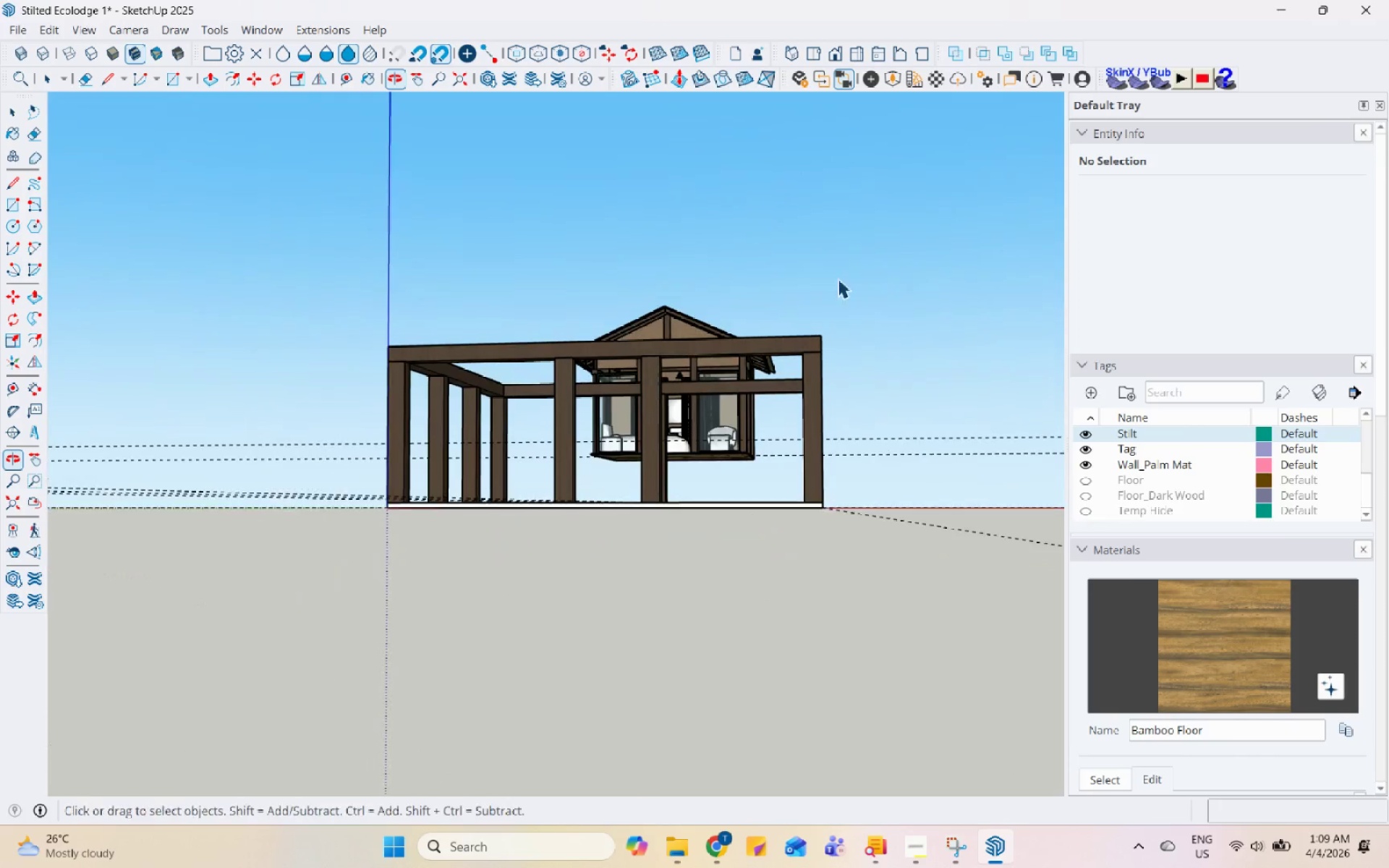 
scroll: coordinate [748, 326], scroll_direction: up, amount: 2.0
 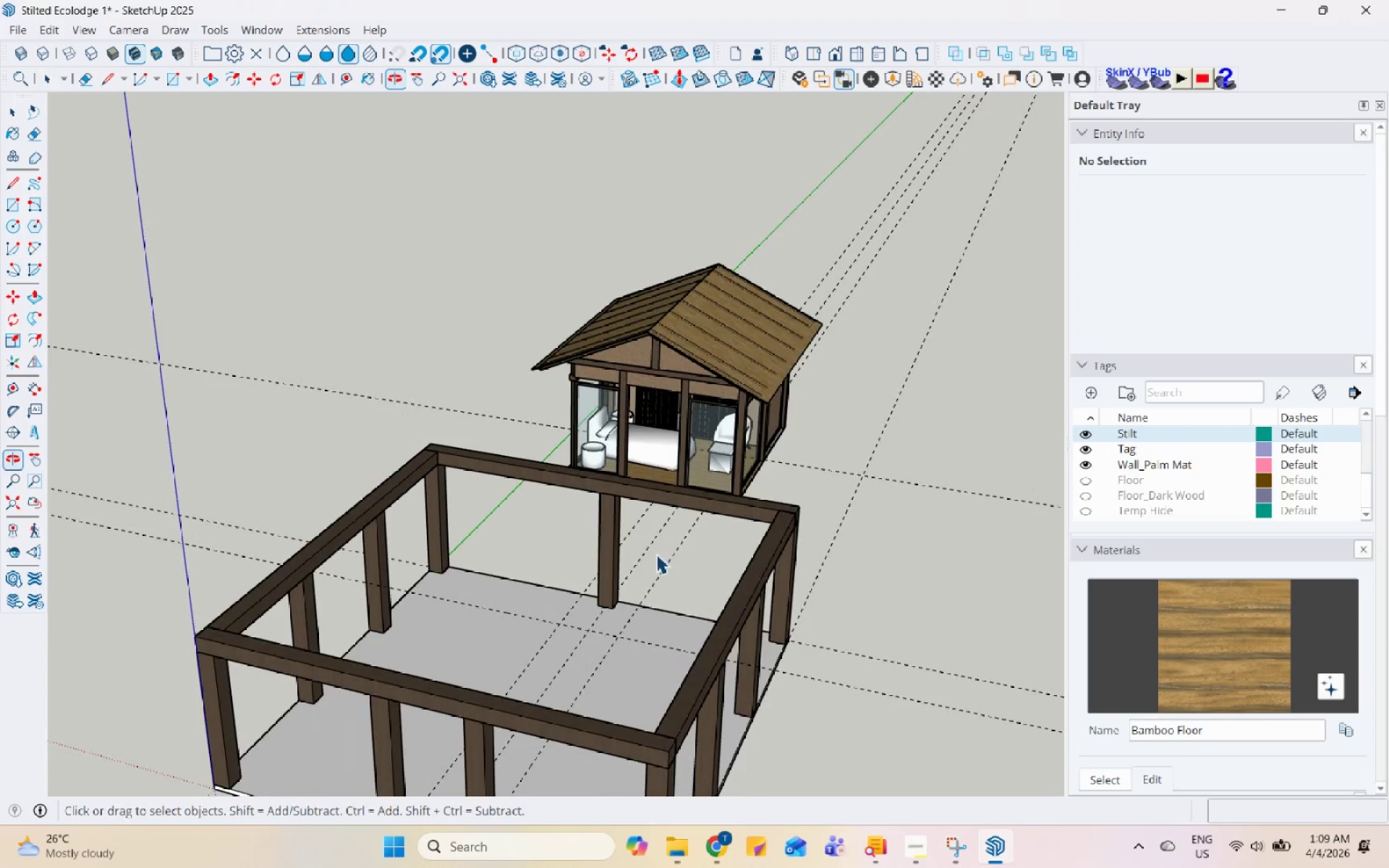 
left_click([692, 504])
 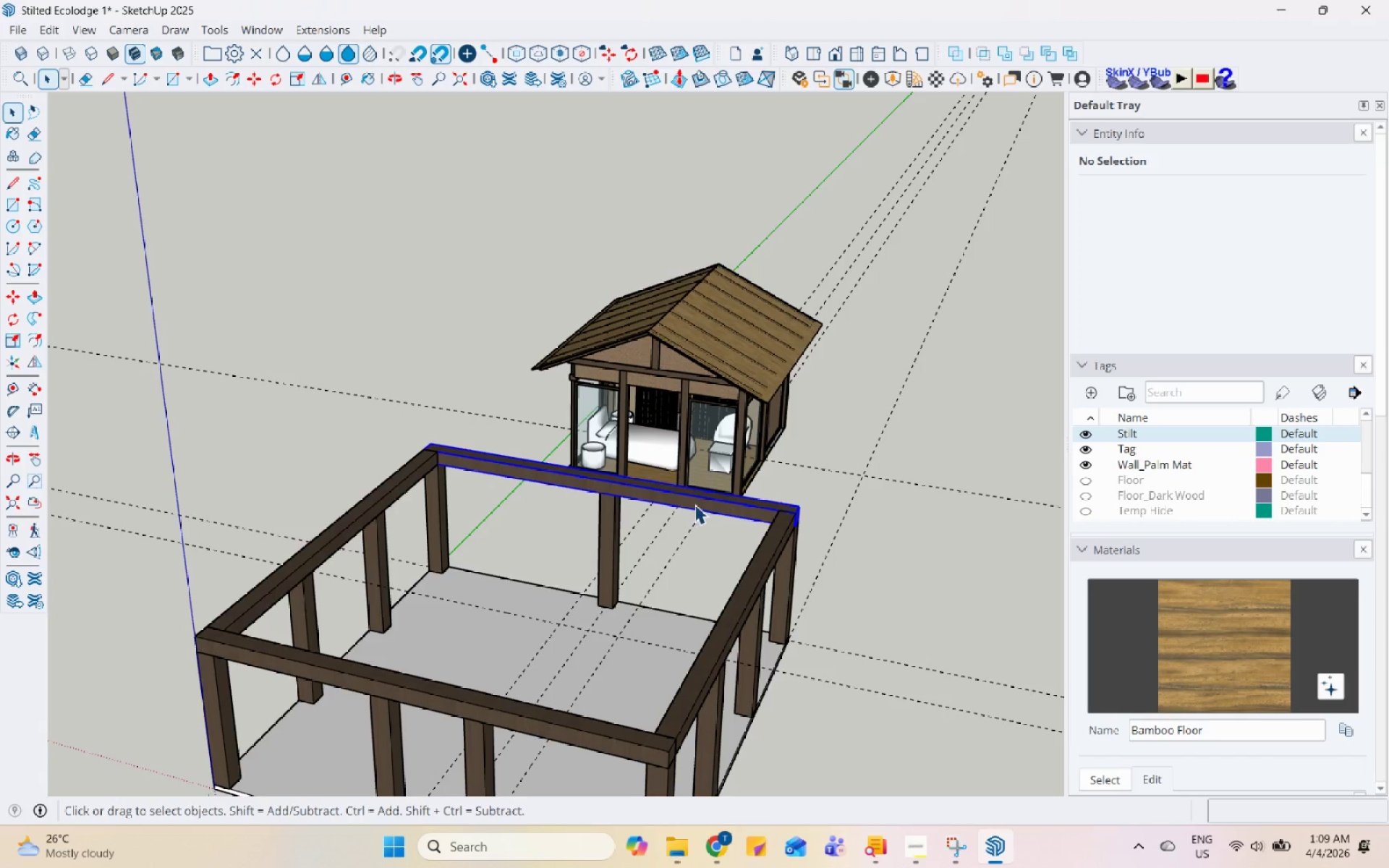 
hold_key(key=ControlLeft, duration=1.5)
 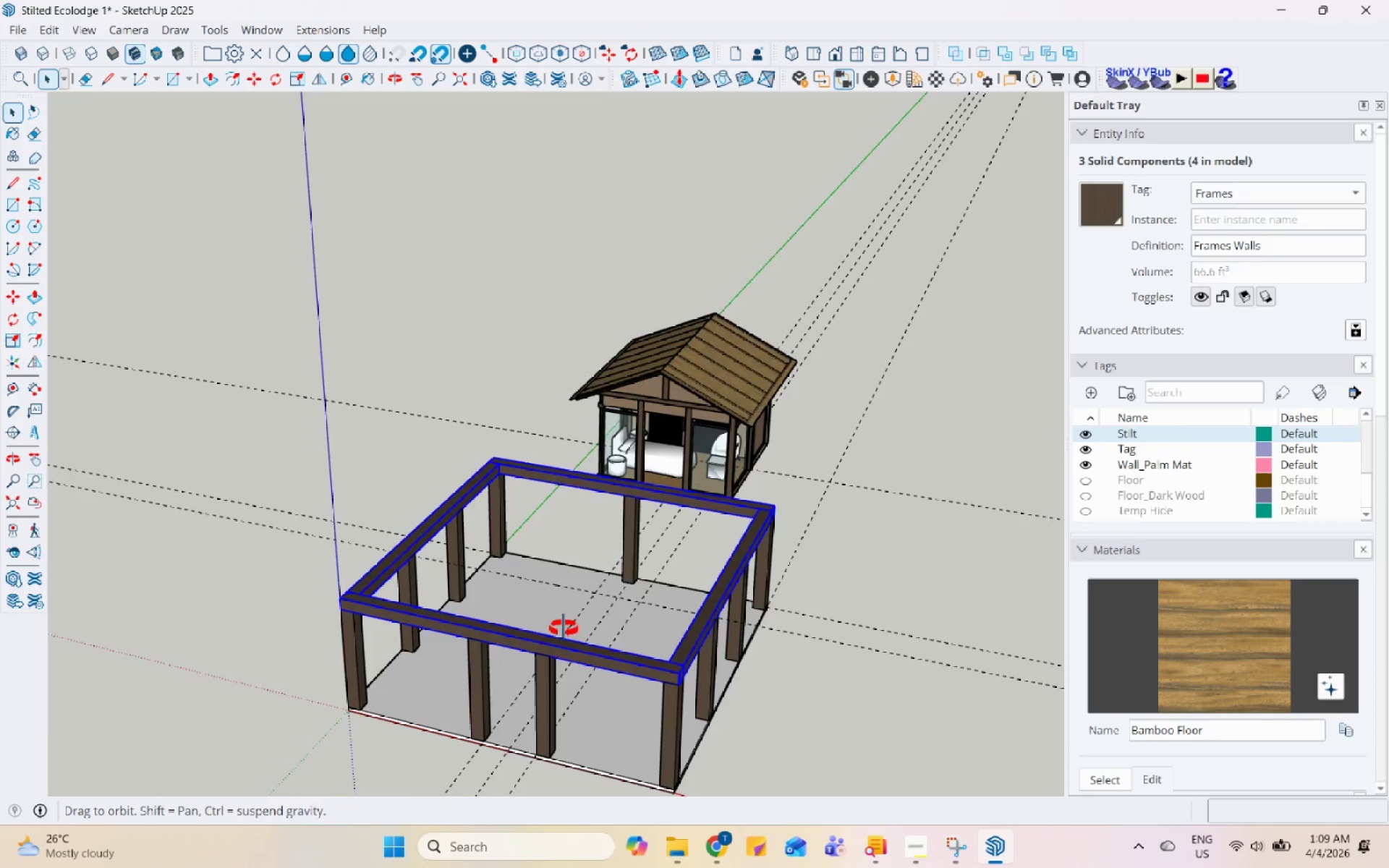 
scroll: coordinate [702, 504], scroll_direction: down, amount: 3.0
 